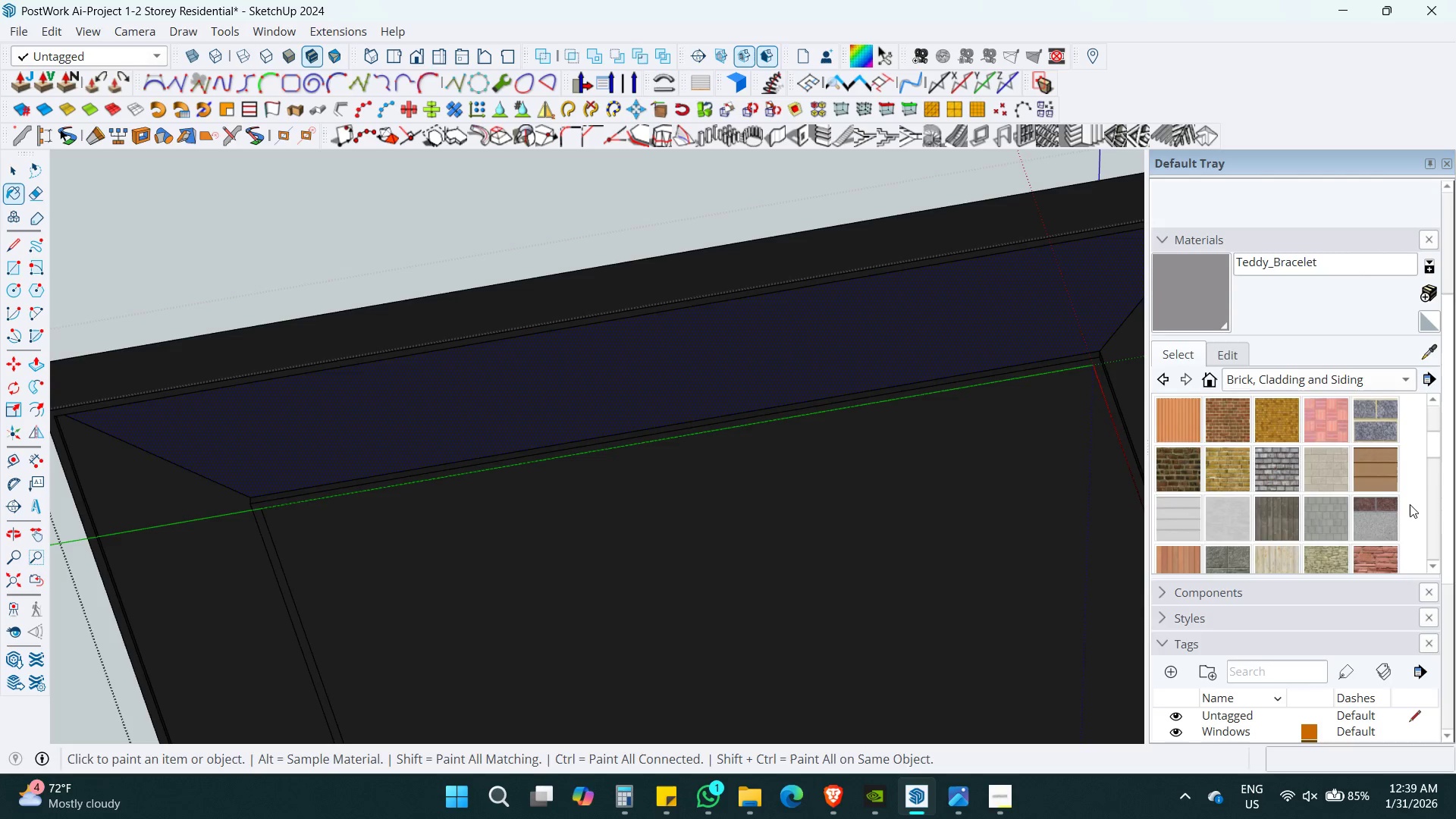 
scroll: coordinate [1410, 504], scroll_direction: down, amount: 1.0
 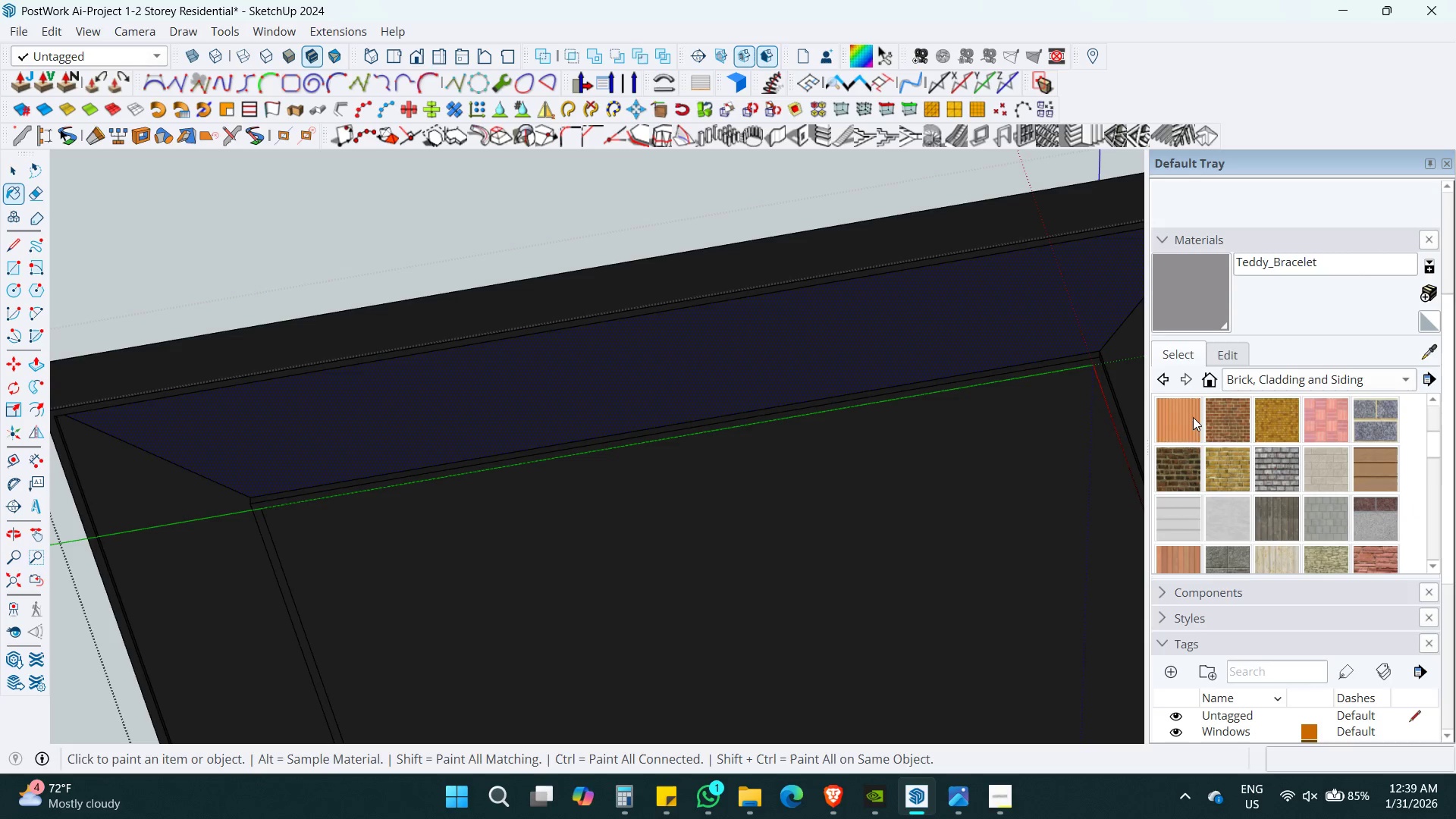 
left_click([1184, 417])
 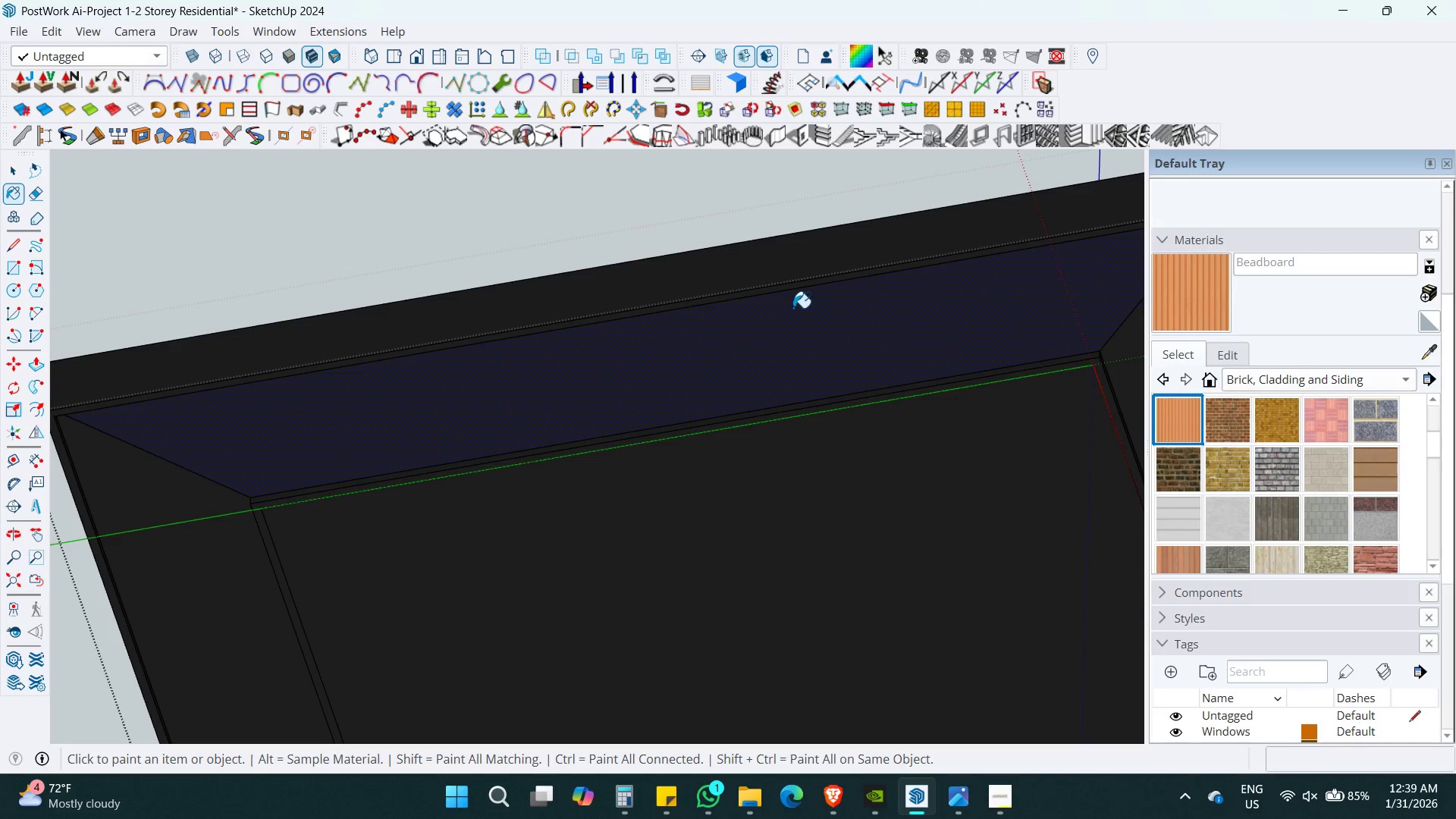 
left_click([799, 317])
 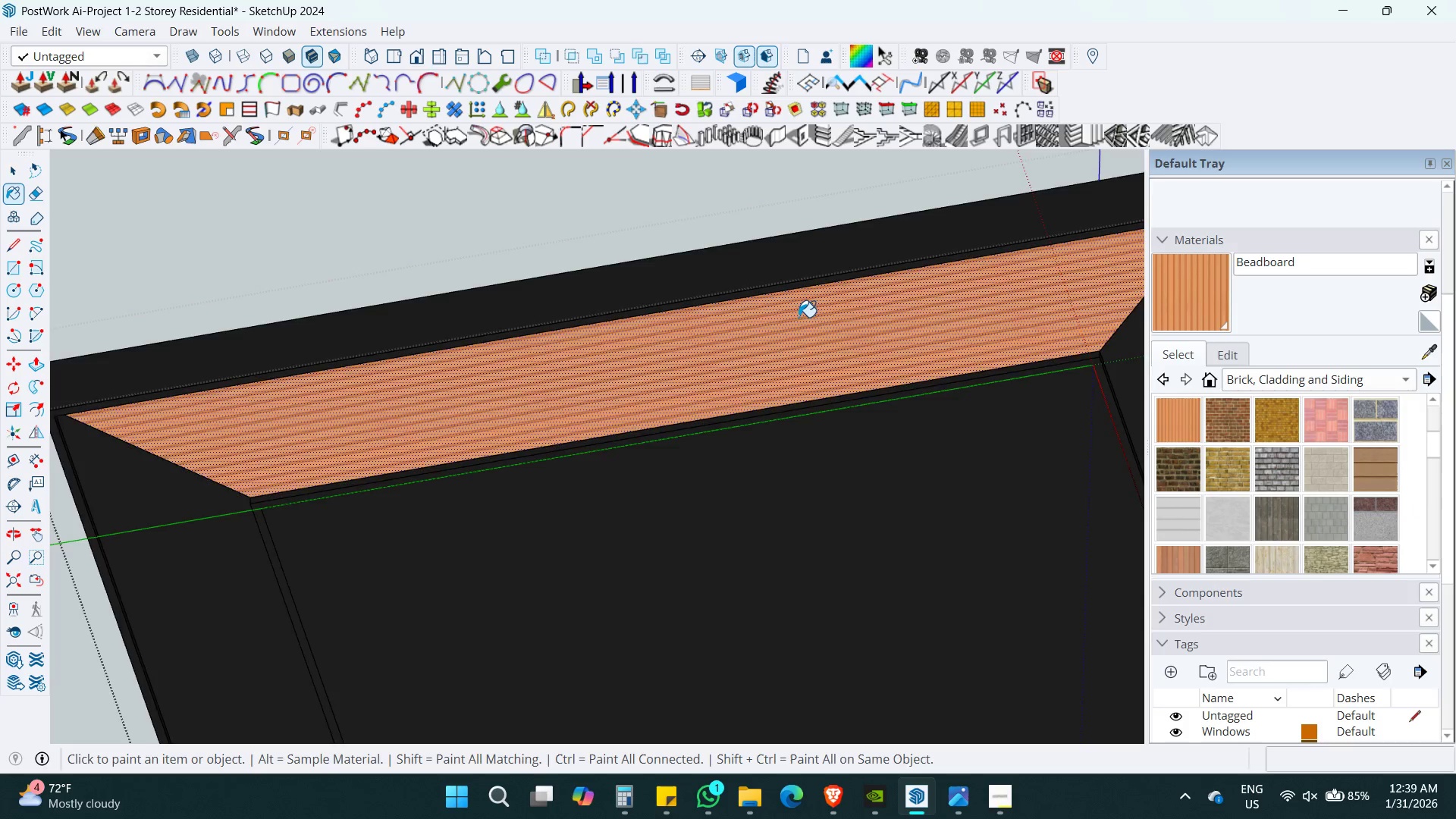 
key(Space)
 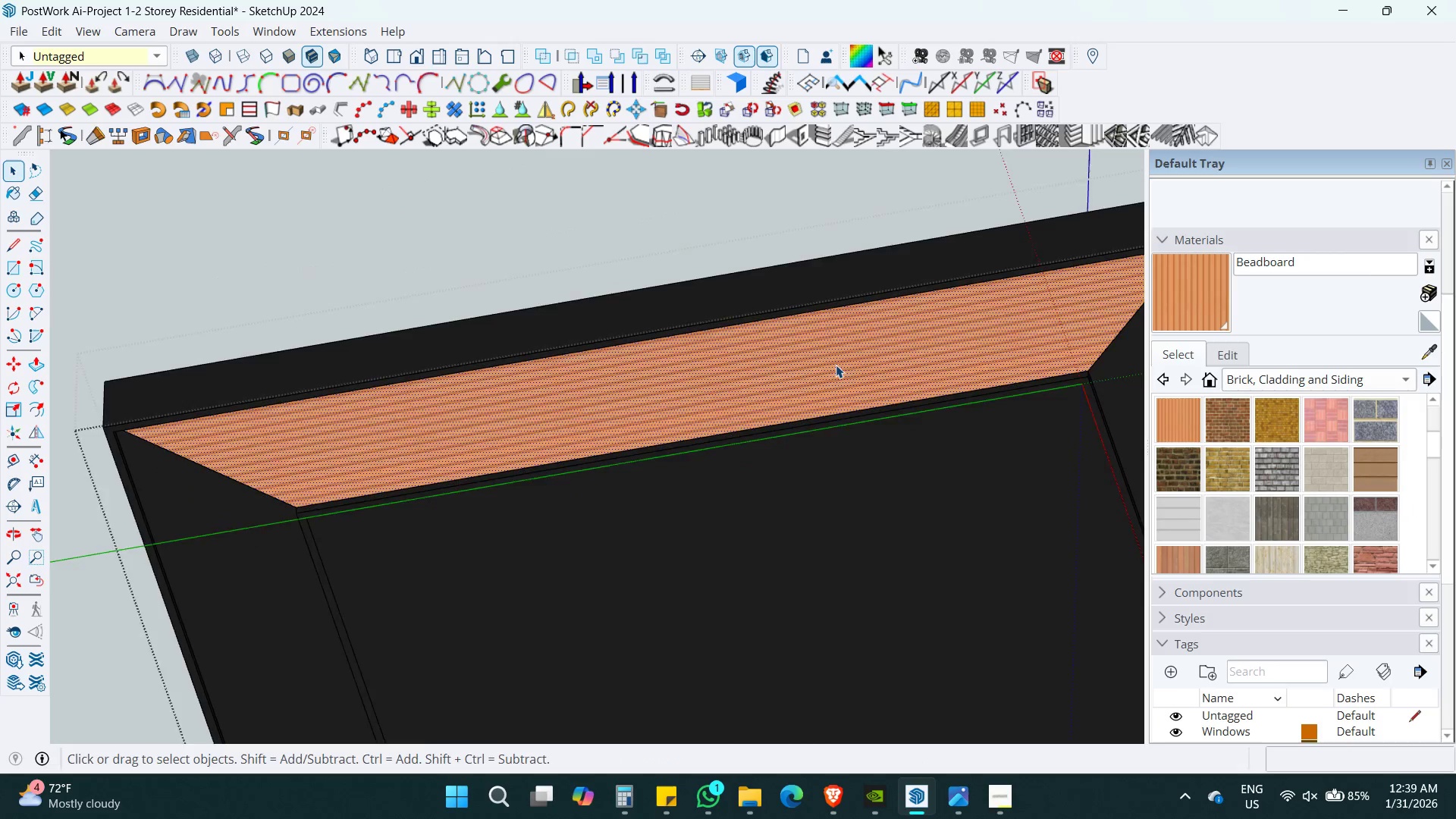 
key(Escape)
 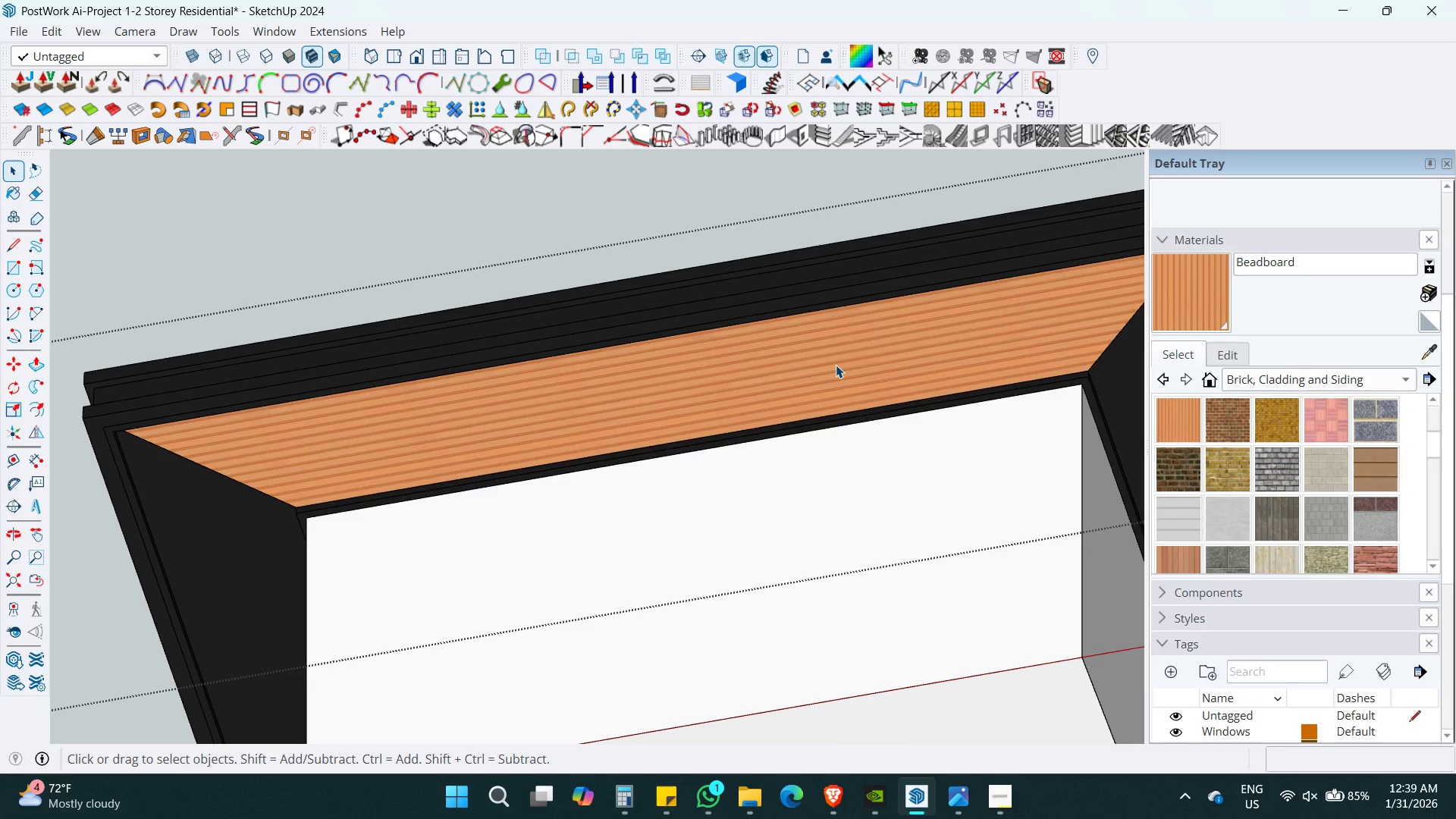 
key(Escape)
 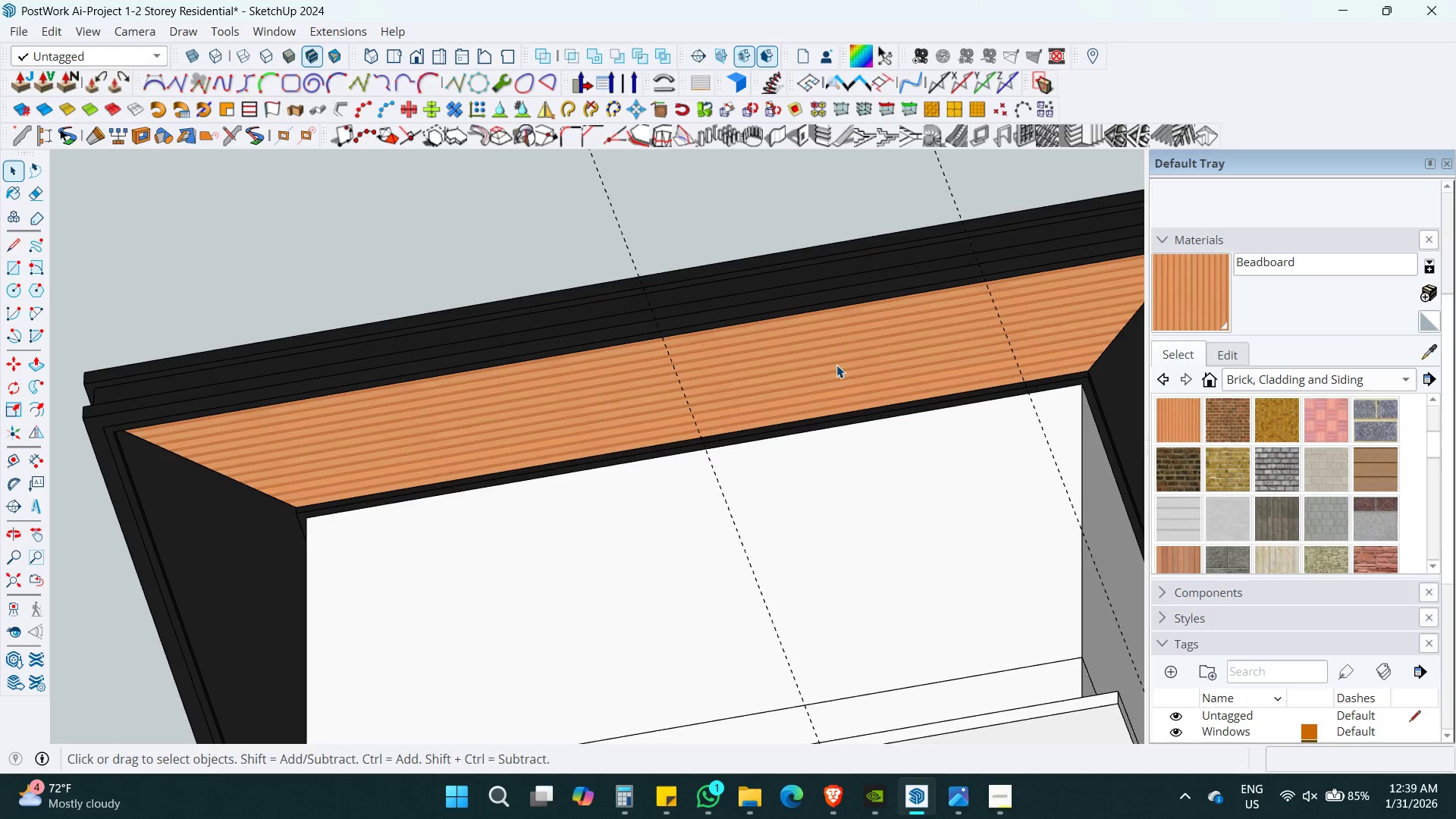 
scroll: coordinate [815, 357], scroll_direction: down, amount: 2.0
 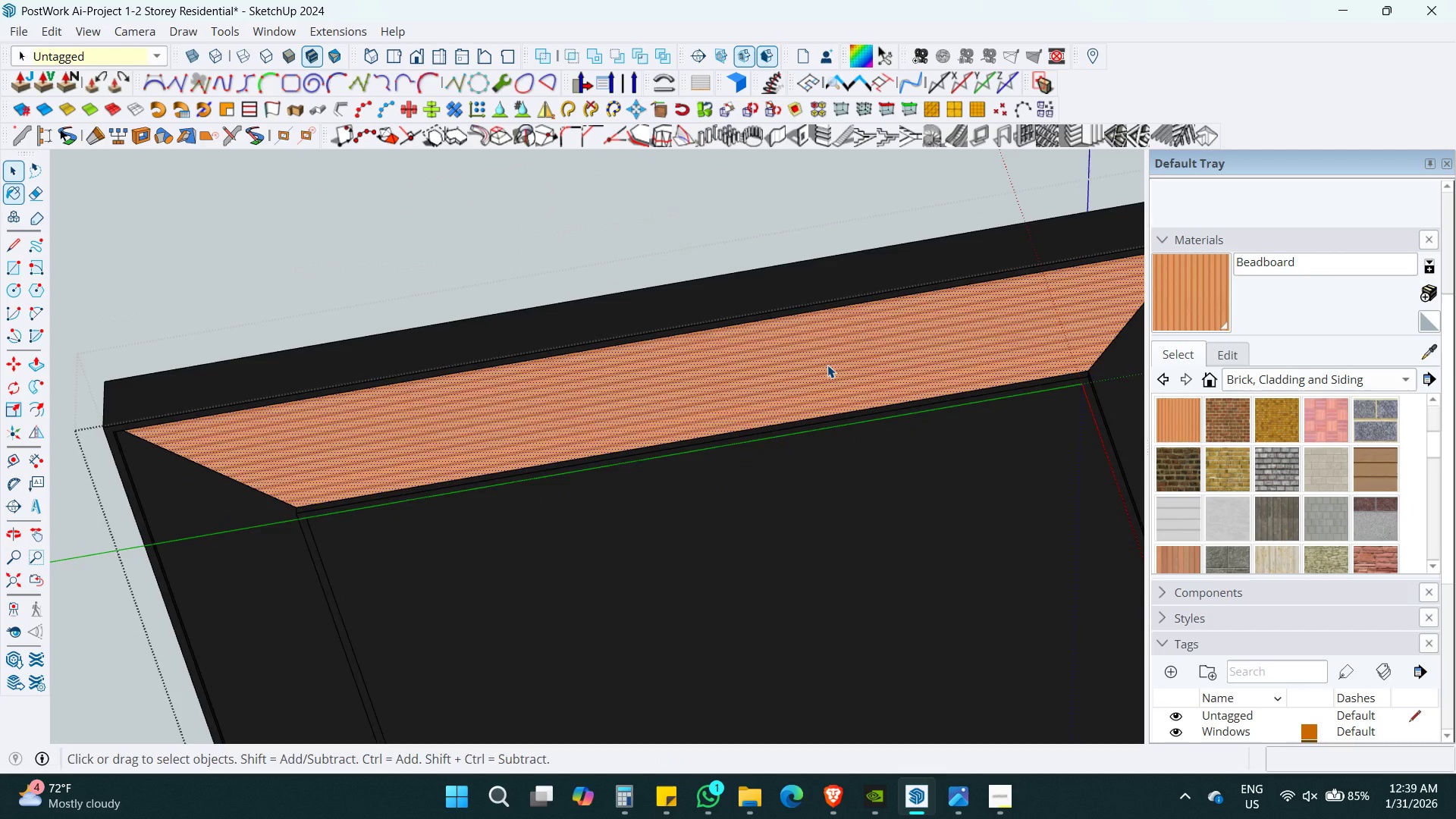 
key(Escape)
 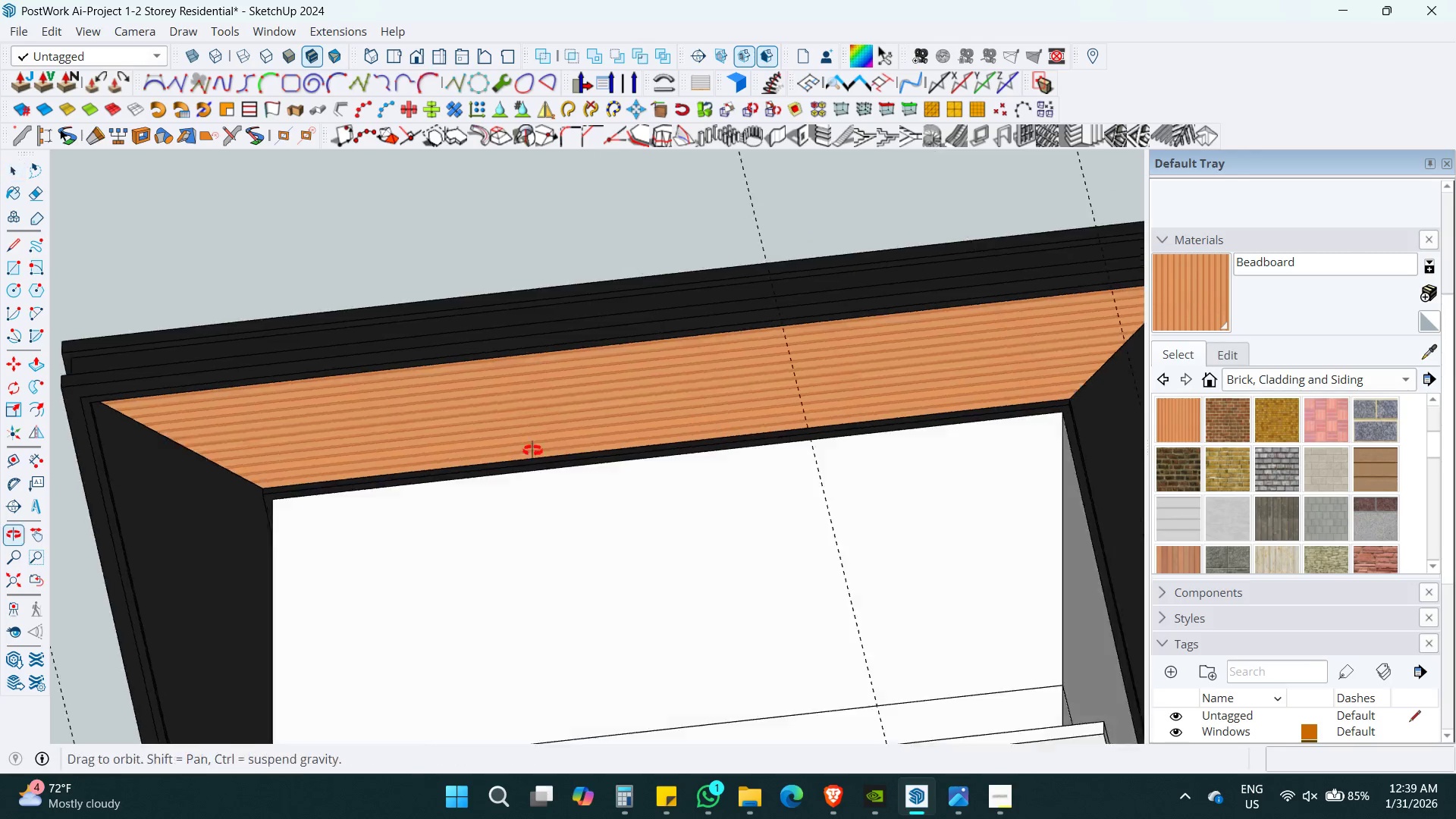 
key(Control+Z)
 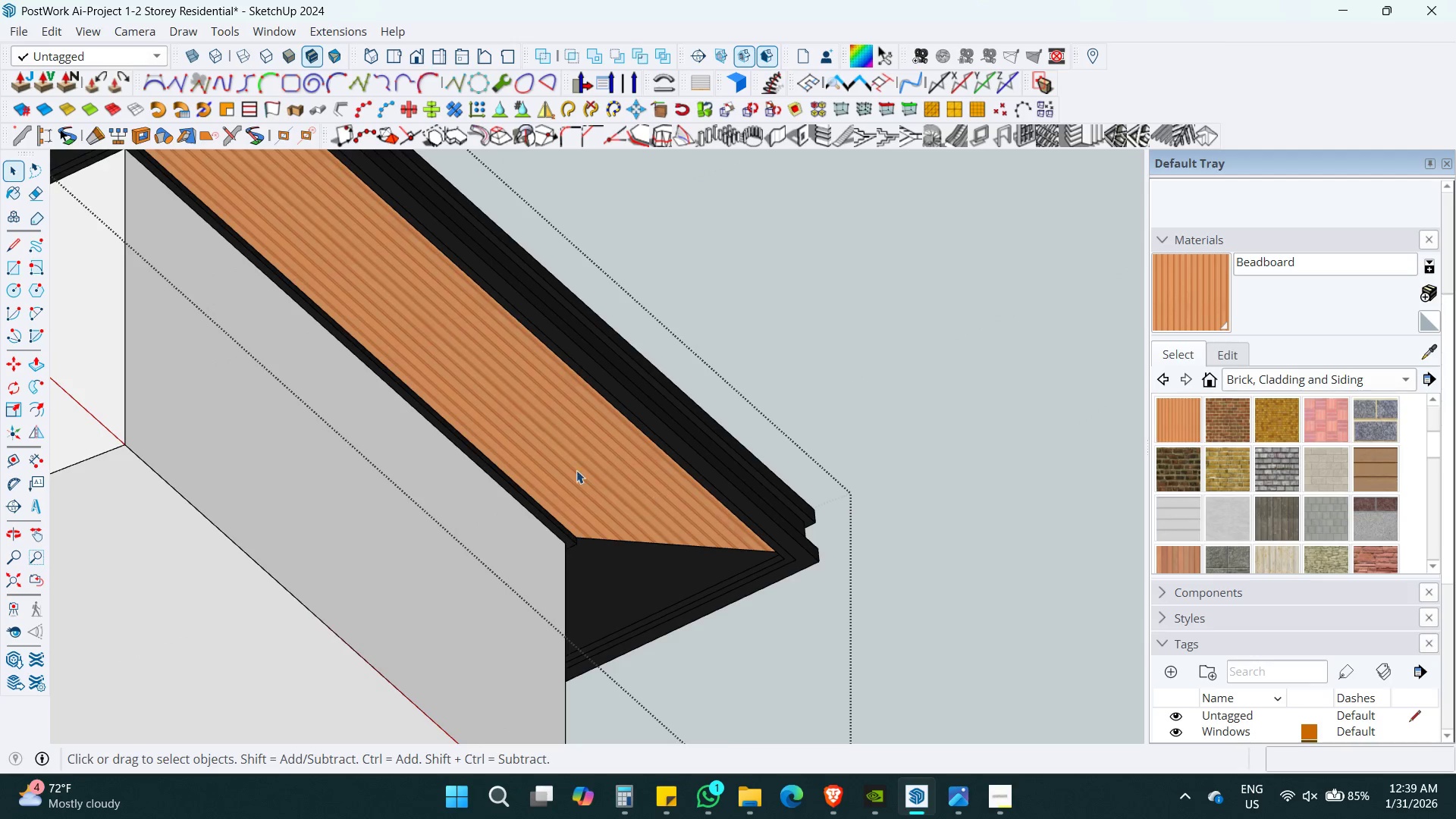 
key(Shift+ShiftLeft)
 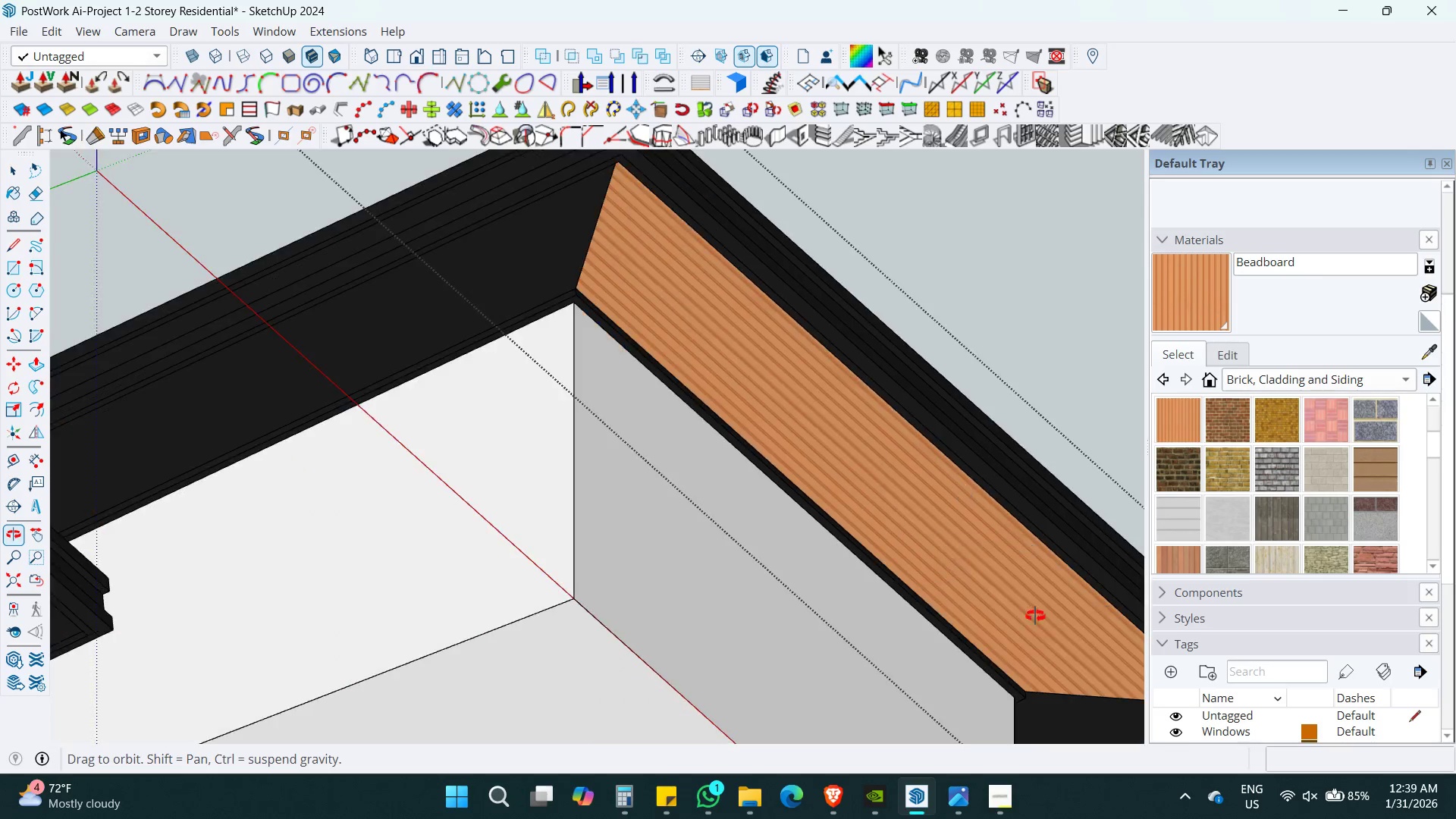 
key(Control+ControlLeft)
 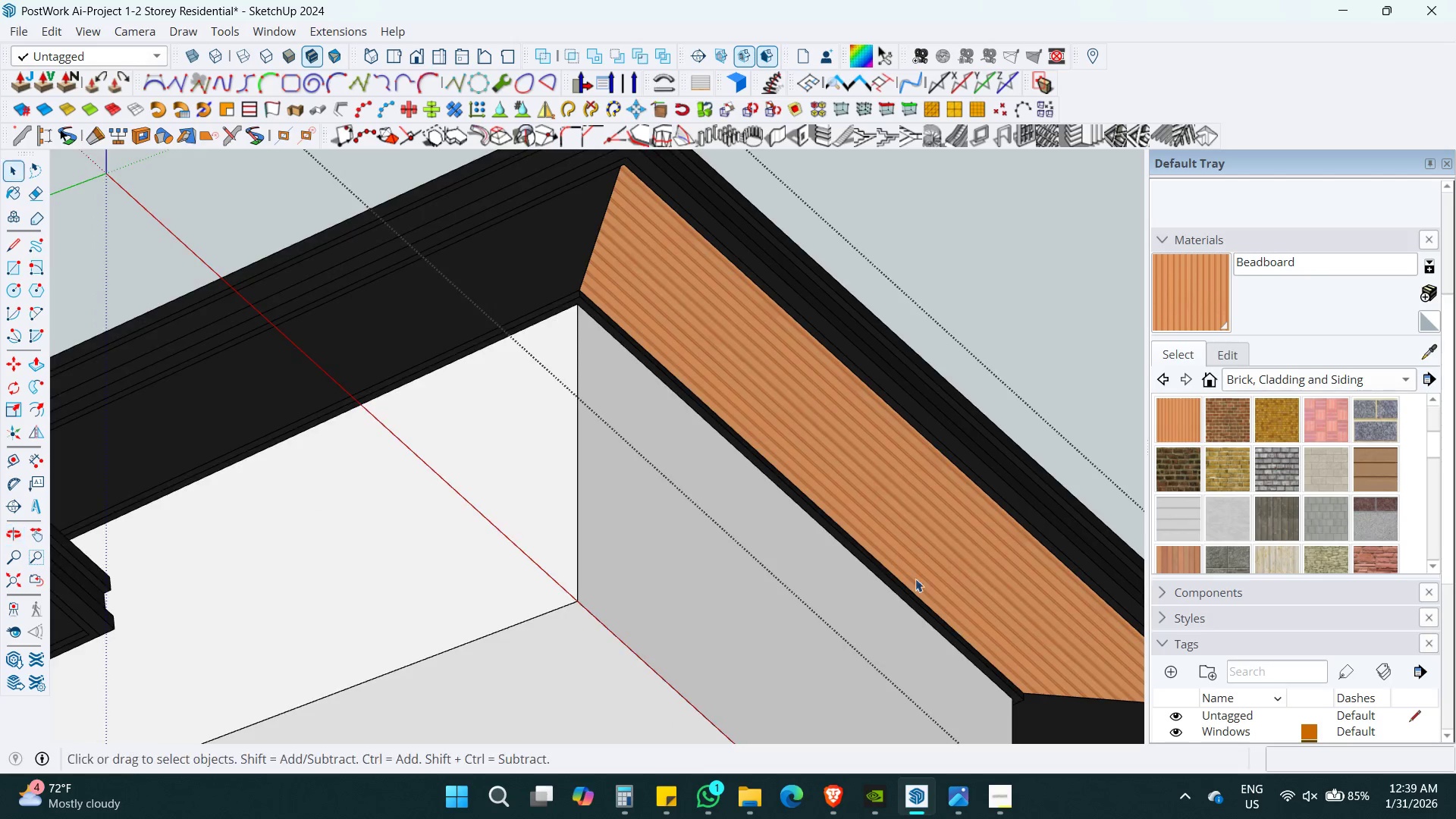 
key(Control+Z)
 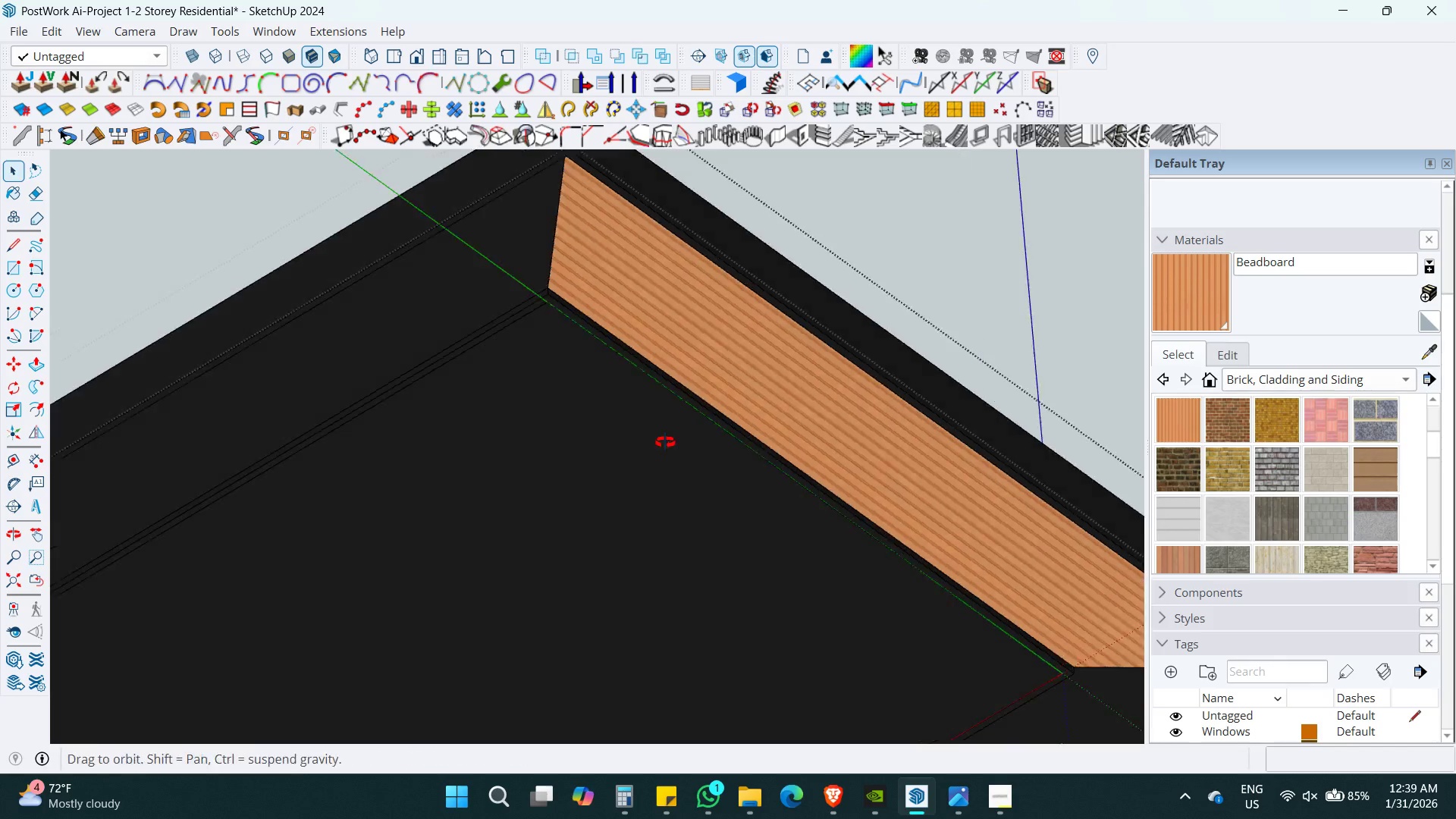 
key(Control+ControlLeft)
 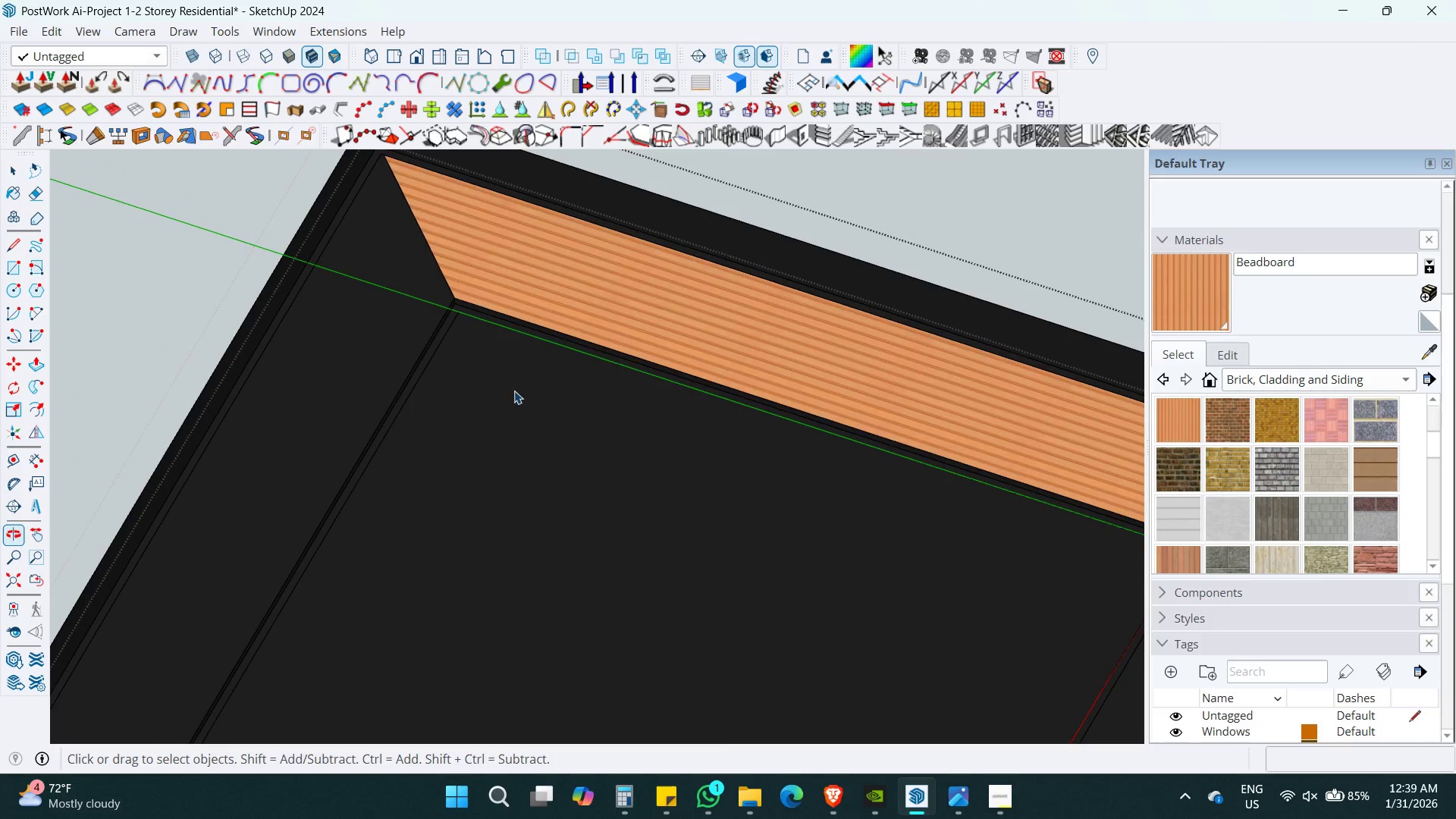 
key(Control+Z)
 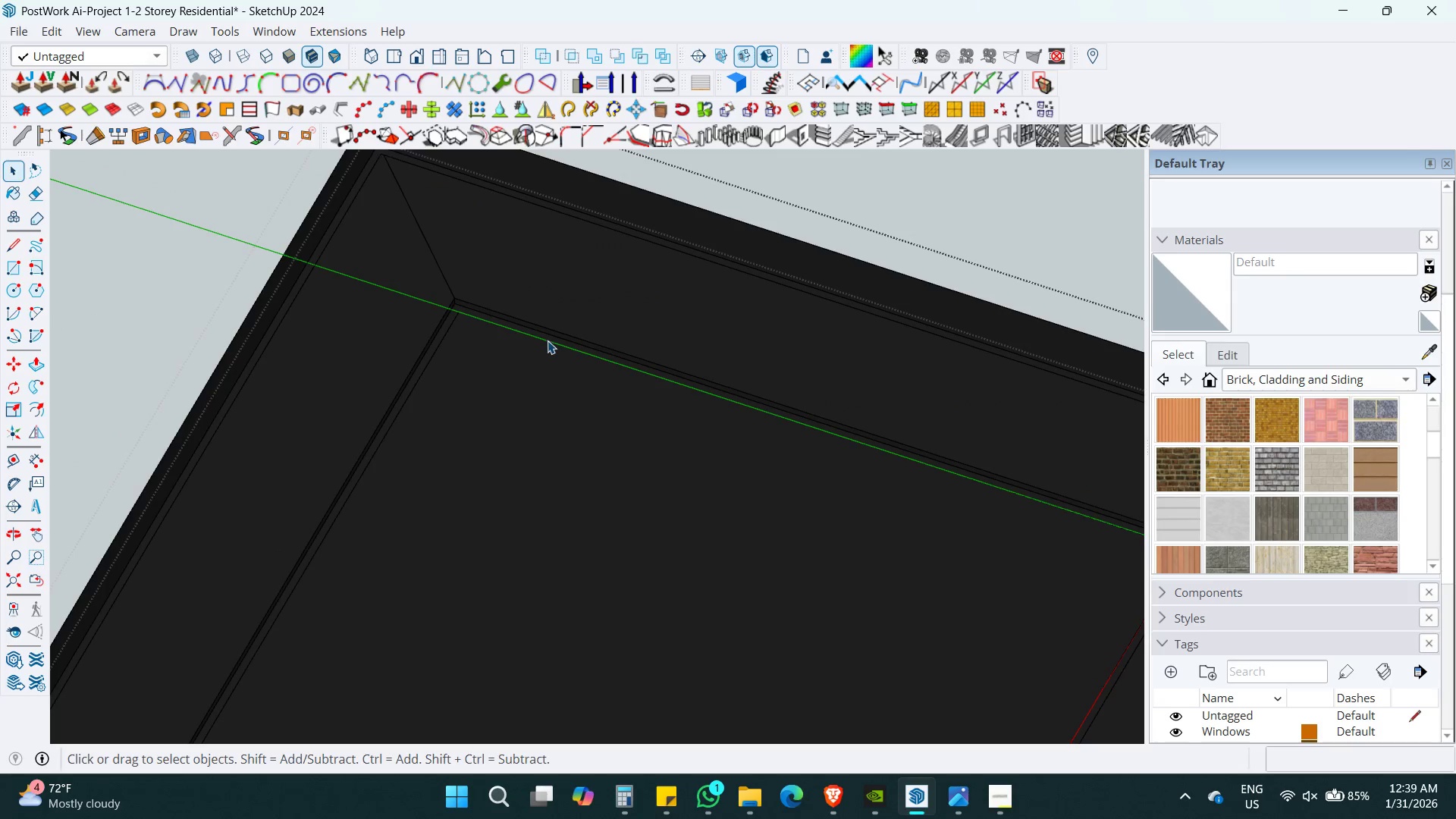 
key(Space)
 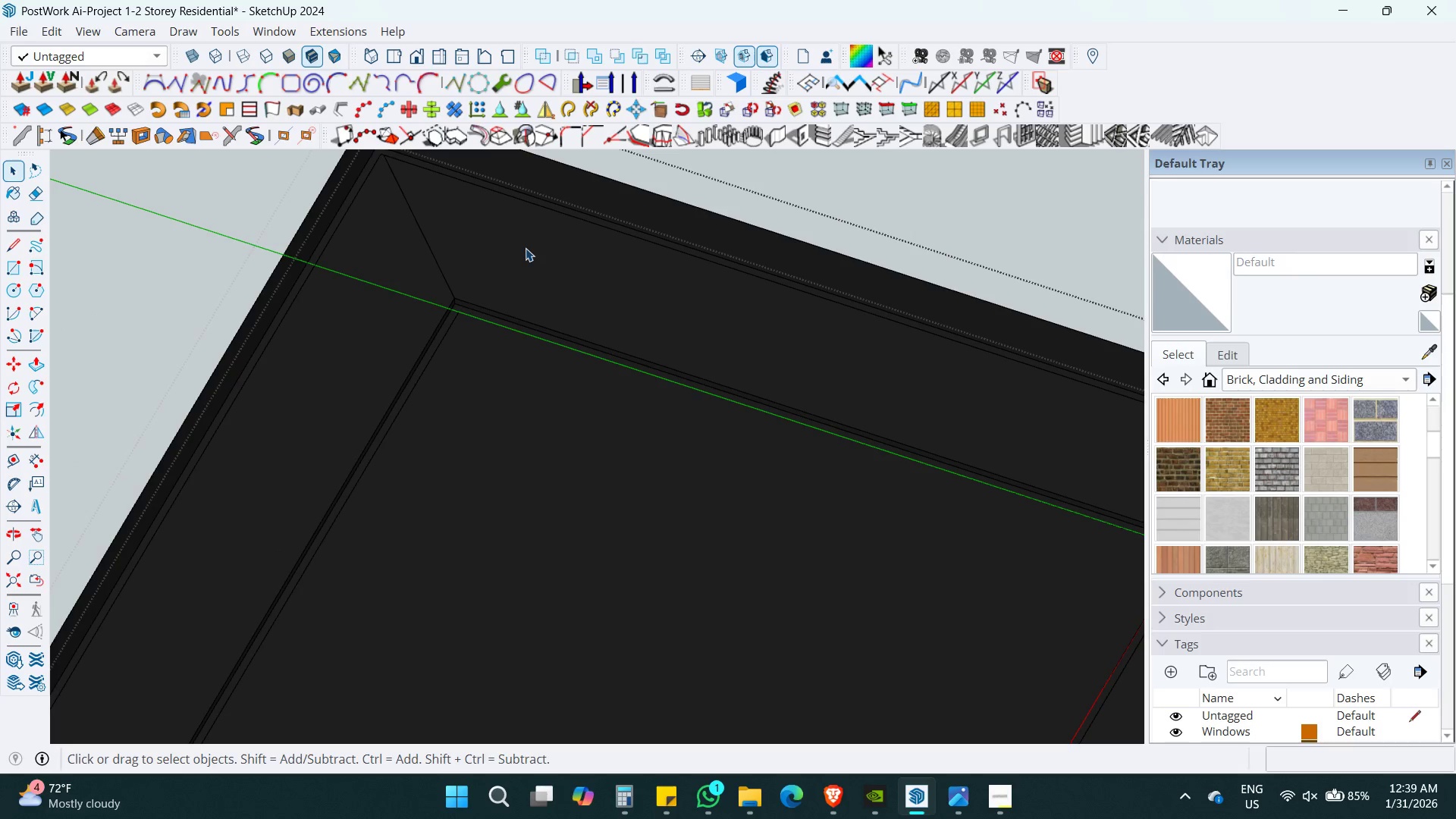 
left_click([526, 248])
 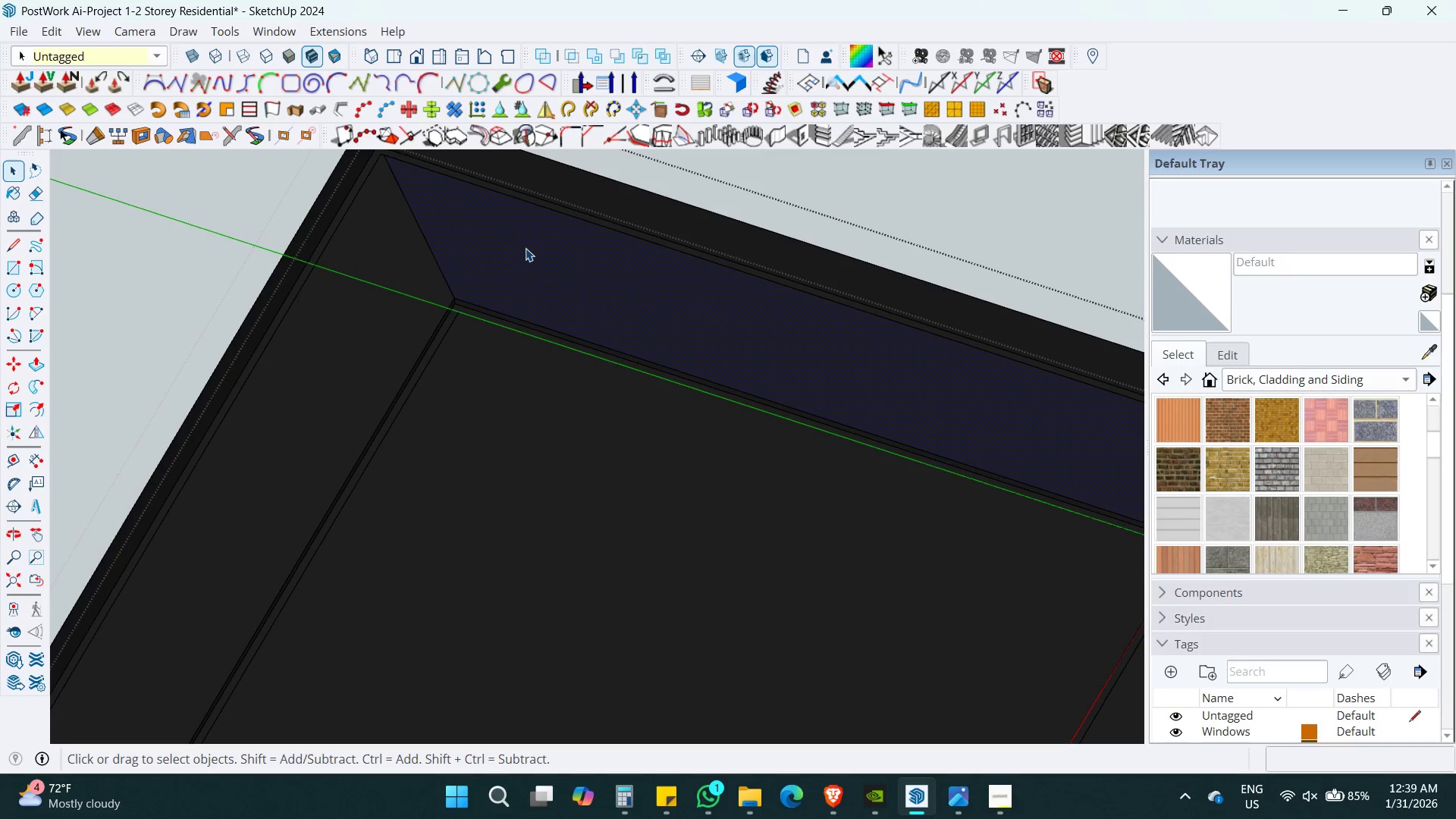 
key(Control+Space)
 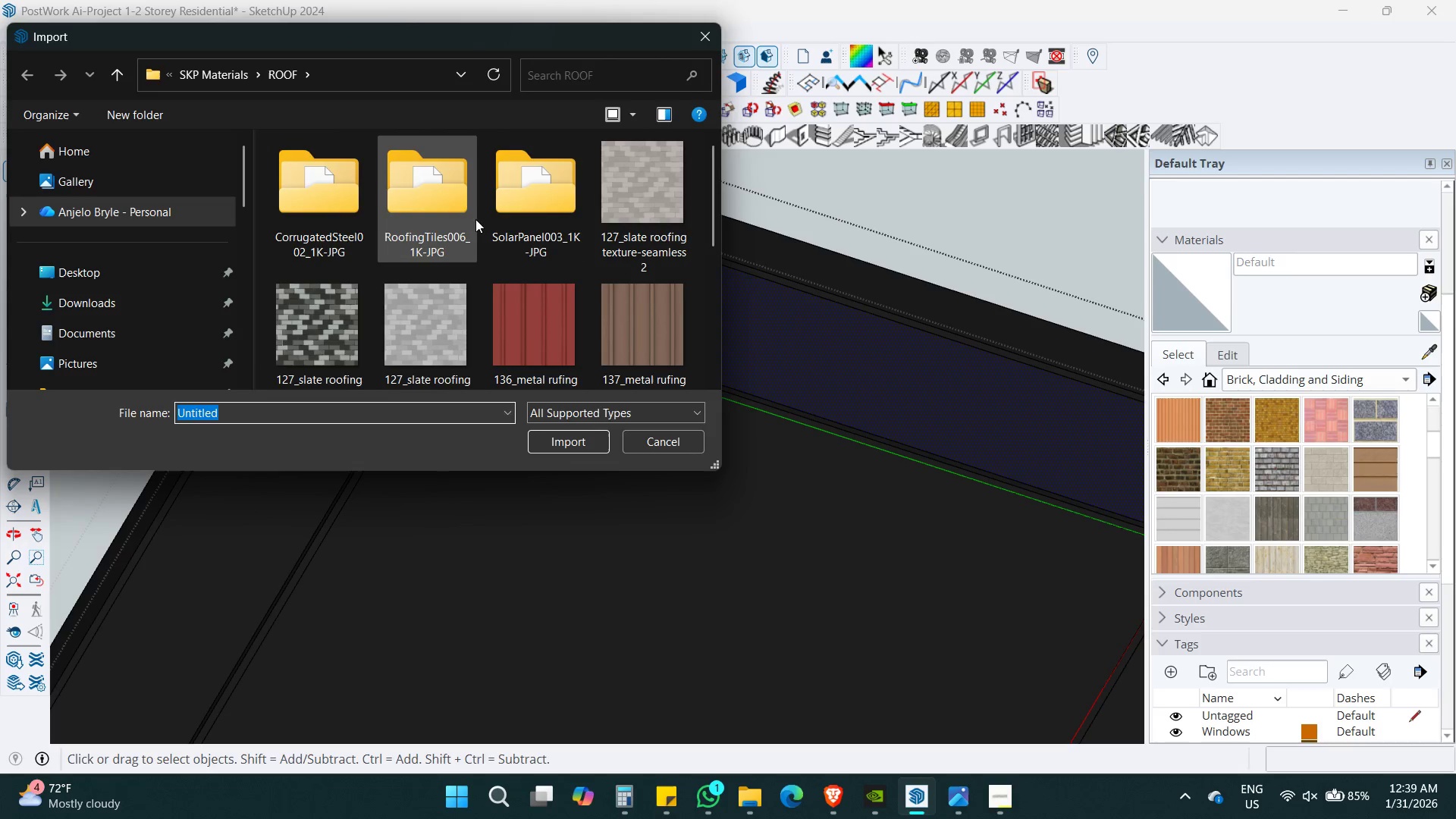 
 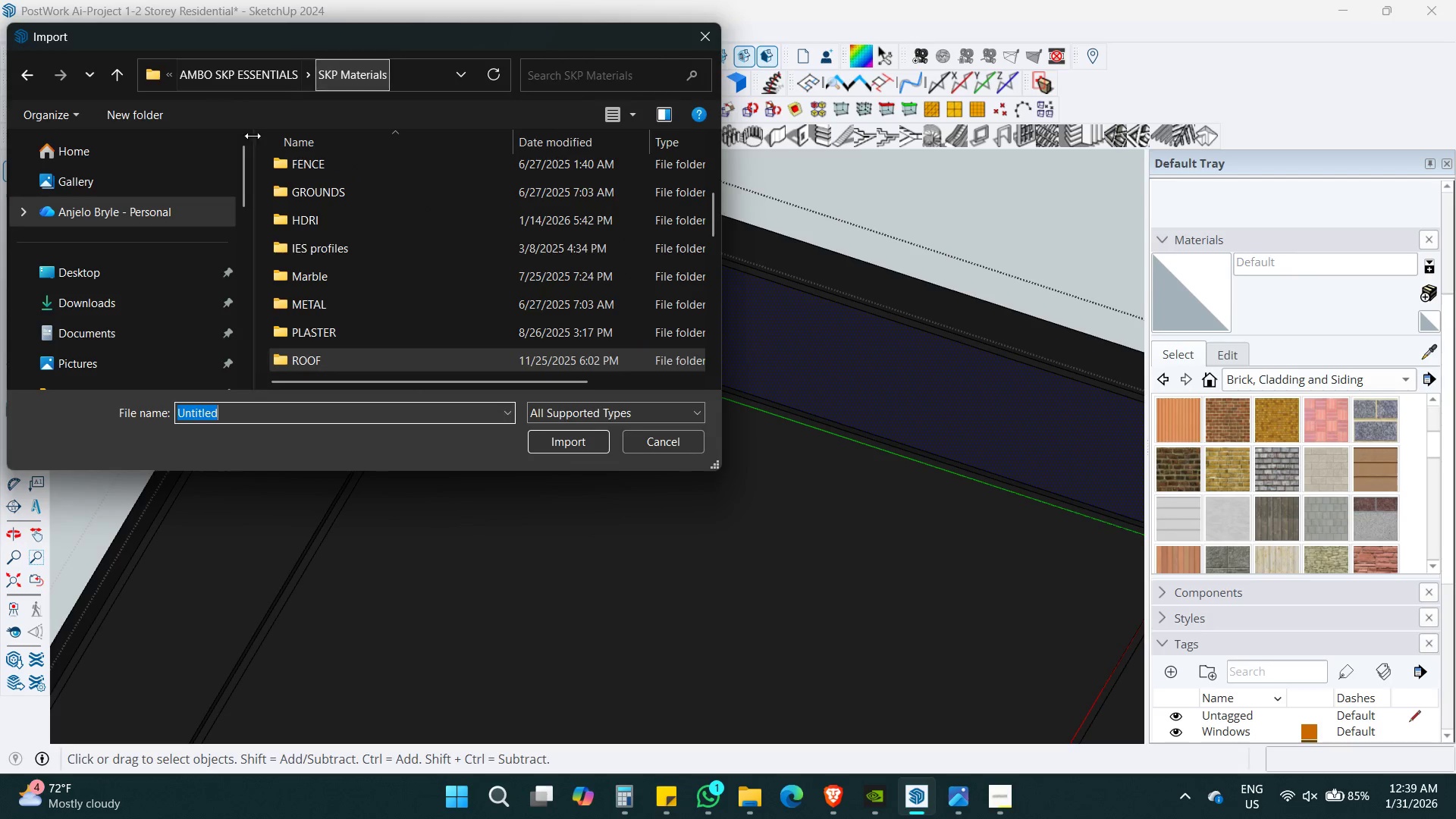 
scroll: coordinate [368, 335], scroll_direction: down, amount: 4.0
 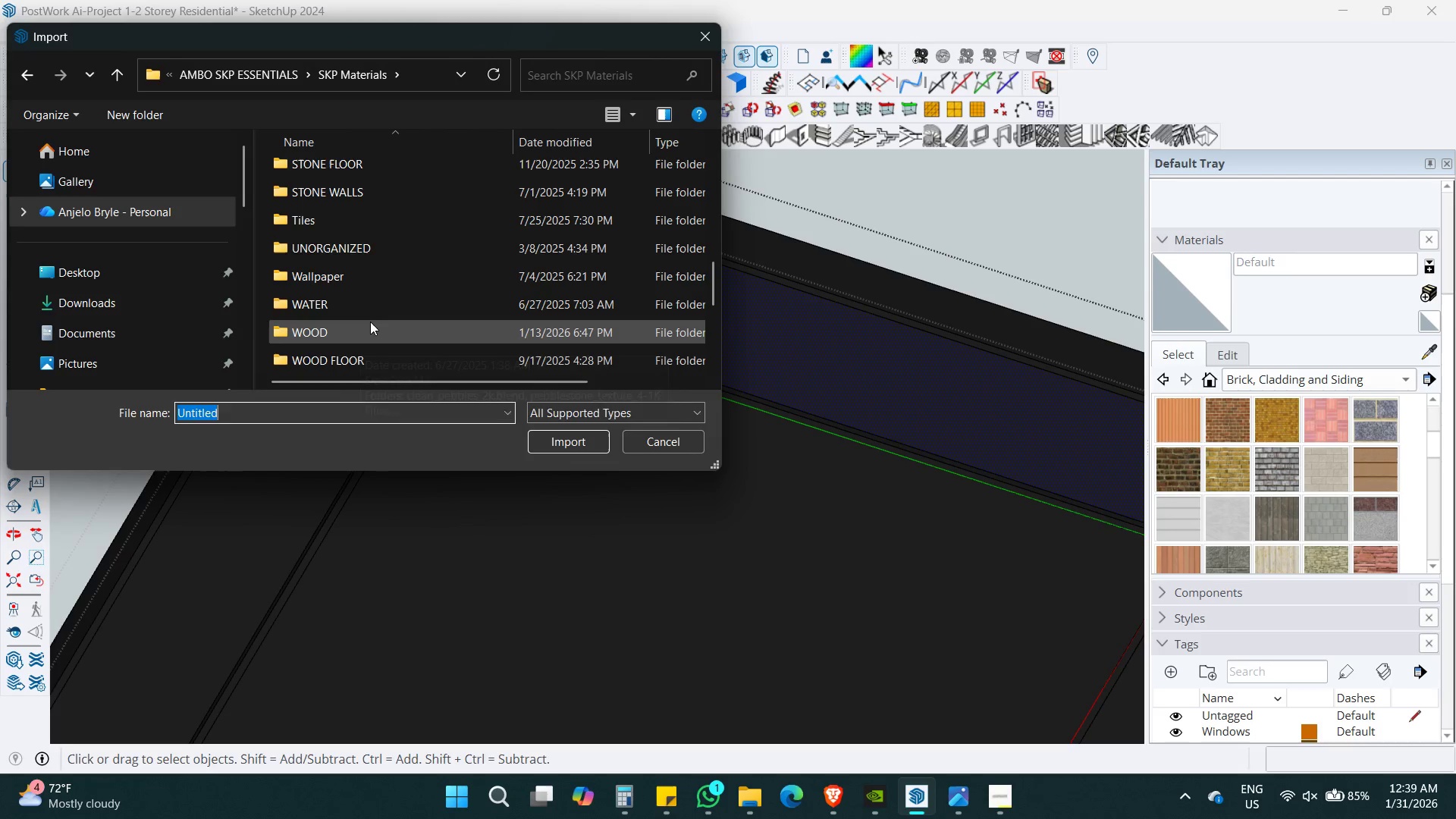 
double_click([370, 322])
 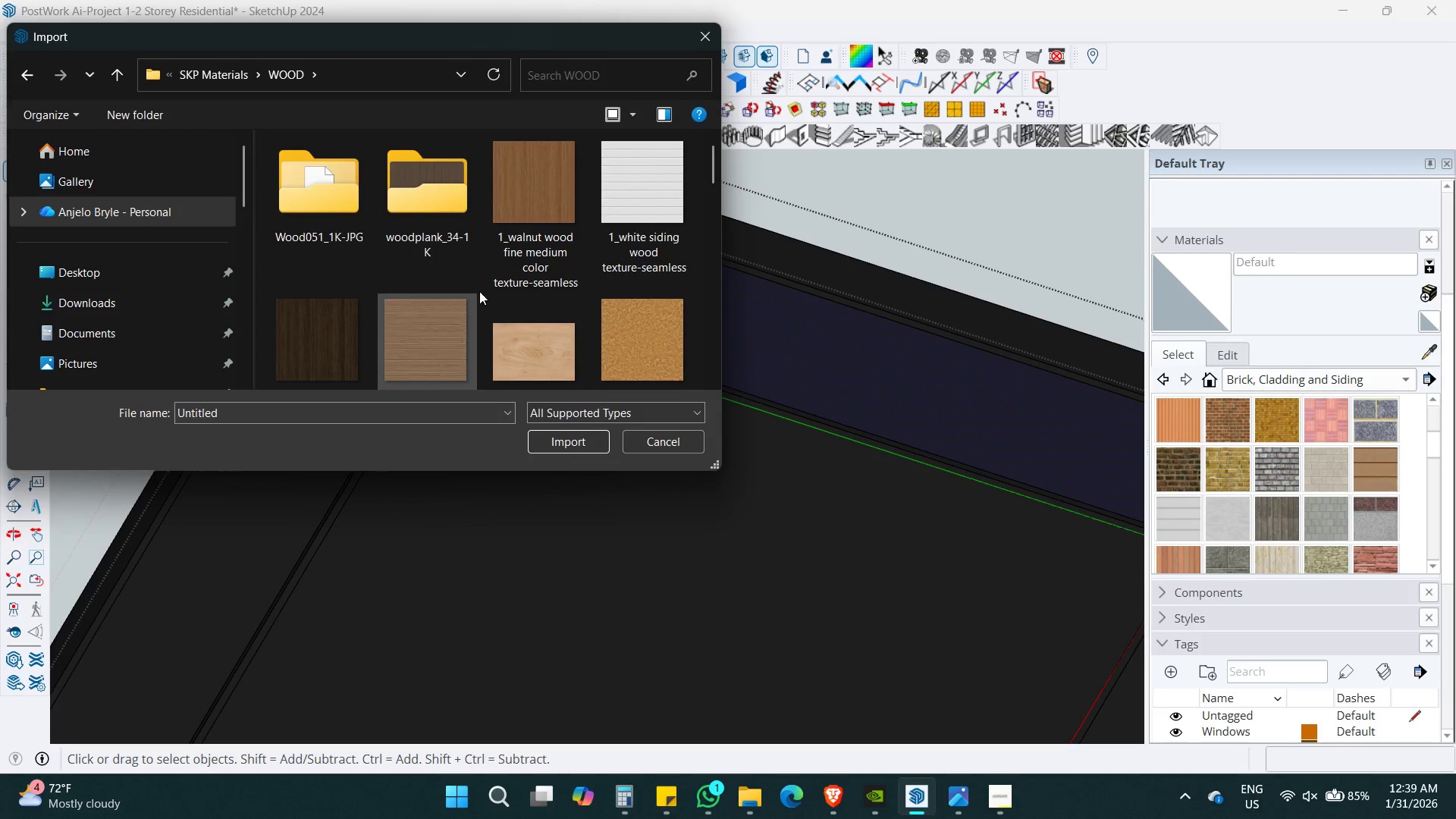 
scroll: coordinate [501, 265], scroll_direction: down, amount: 2.0
 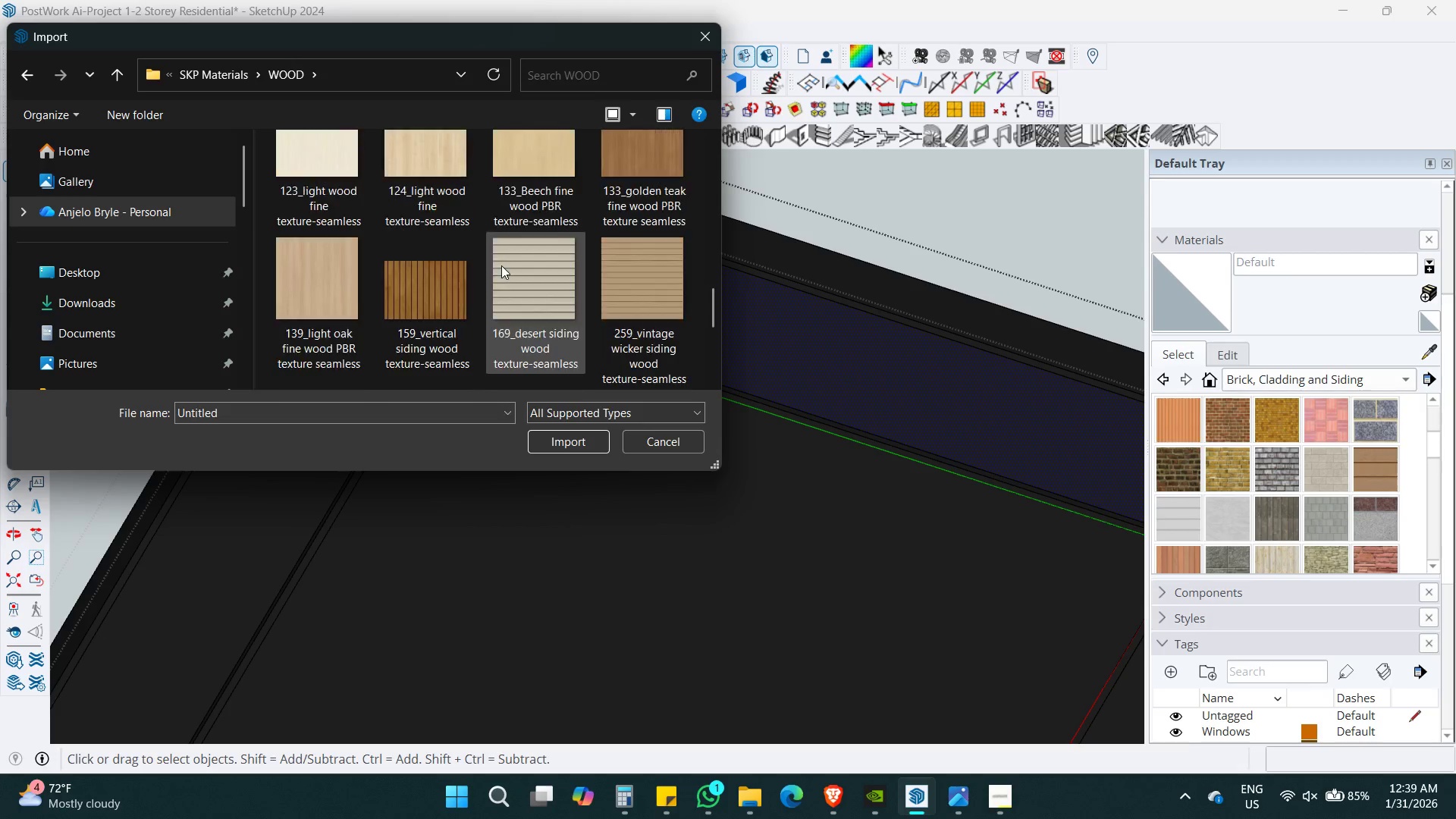 
scroll: coordinate [459, 278], scroll_direction: up, amount: 3.0
 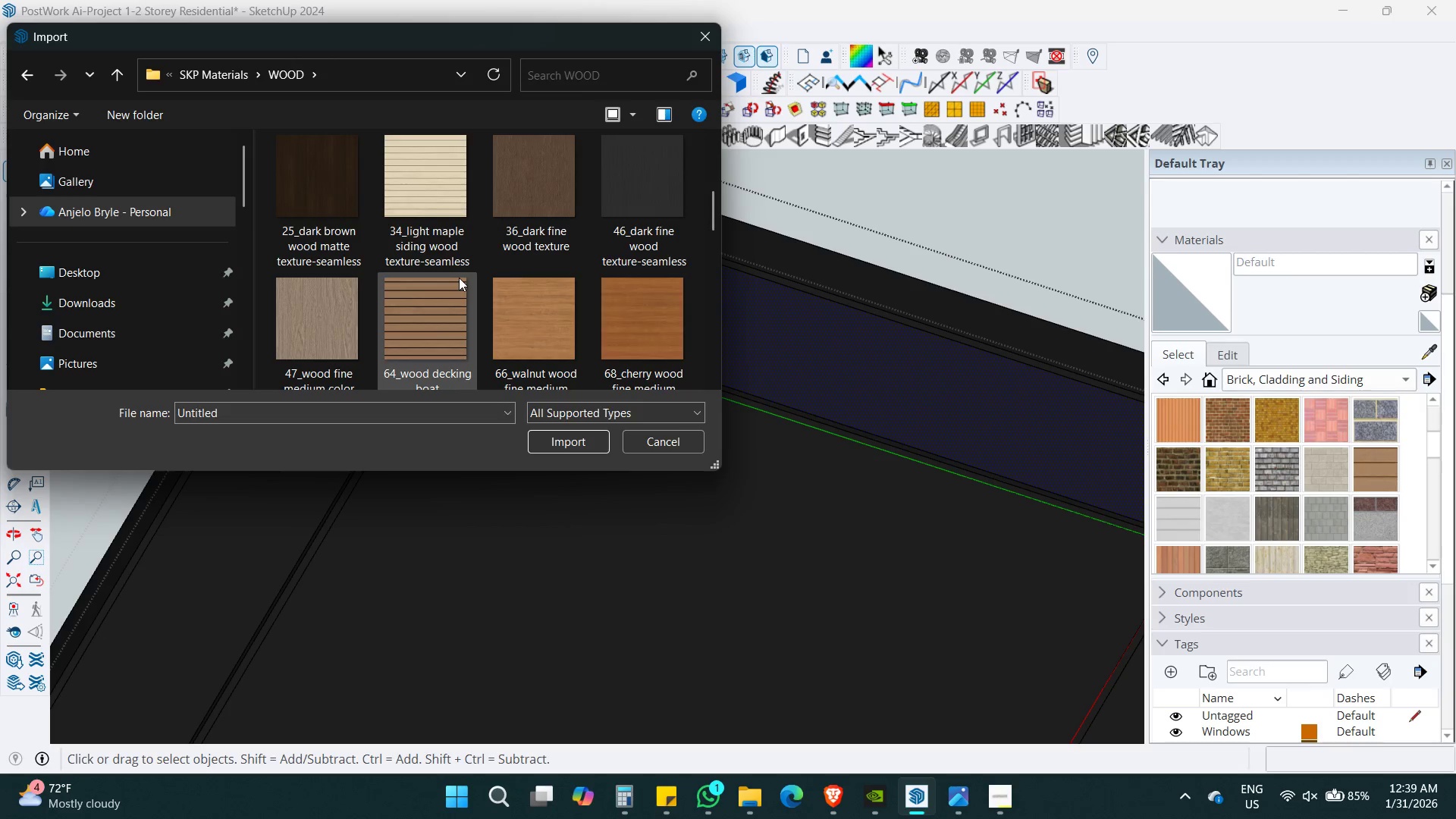 
left_click([450, 296])
 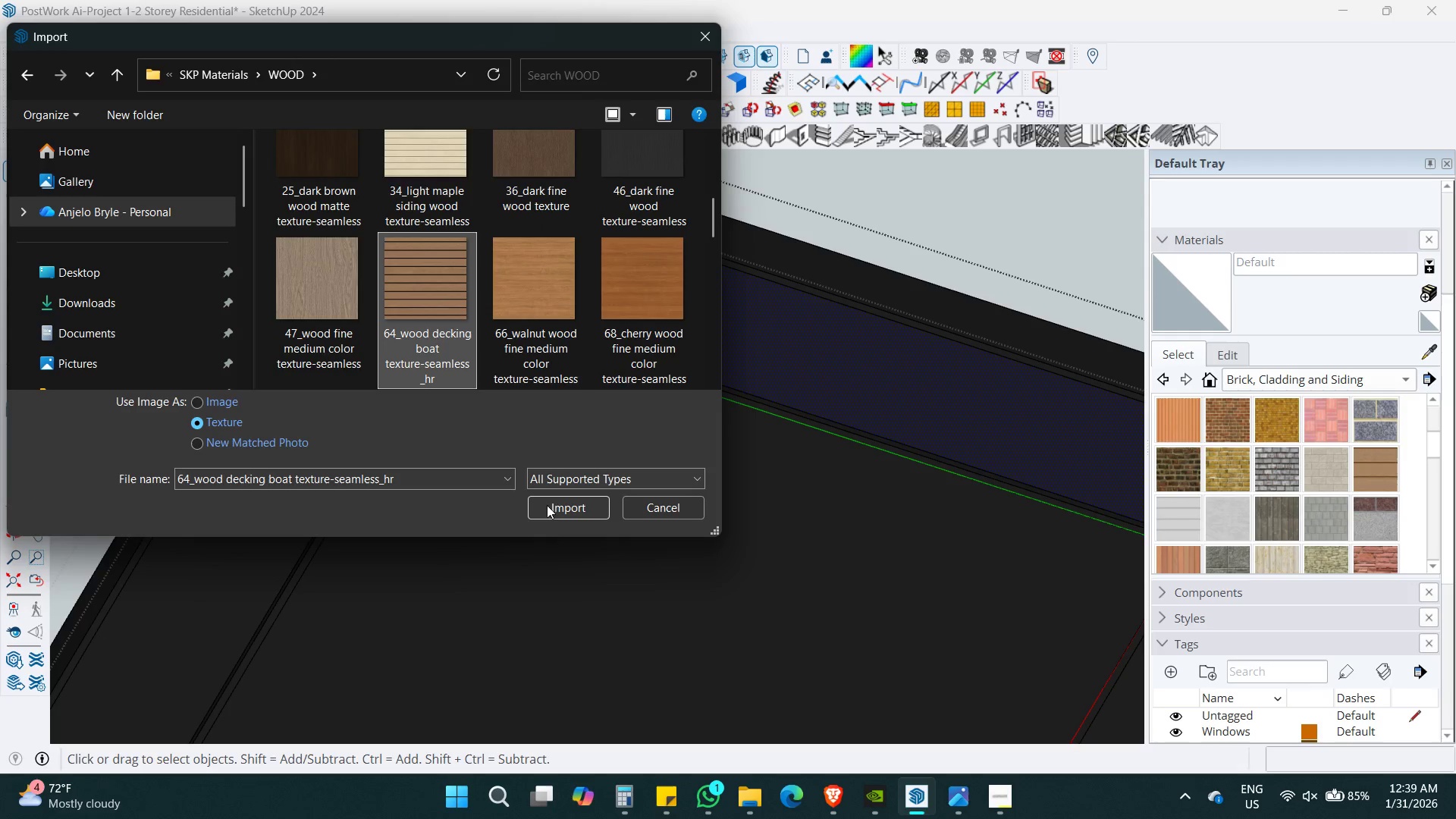 
left_click([547, 514])
 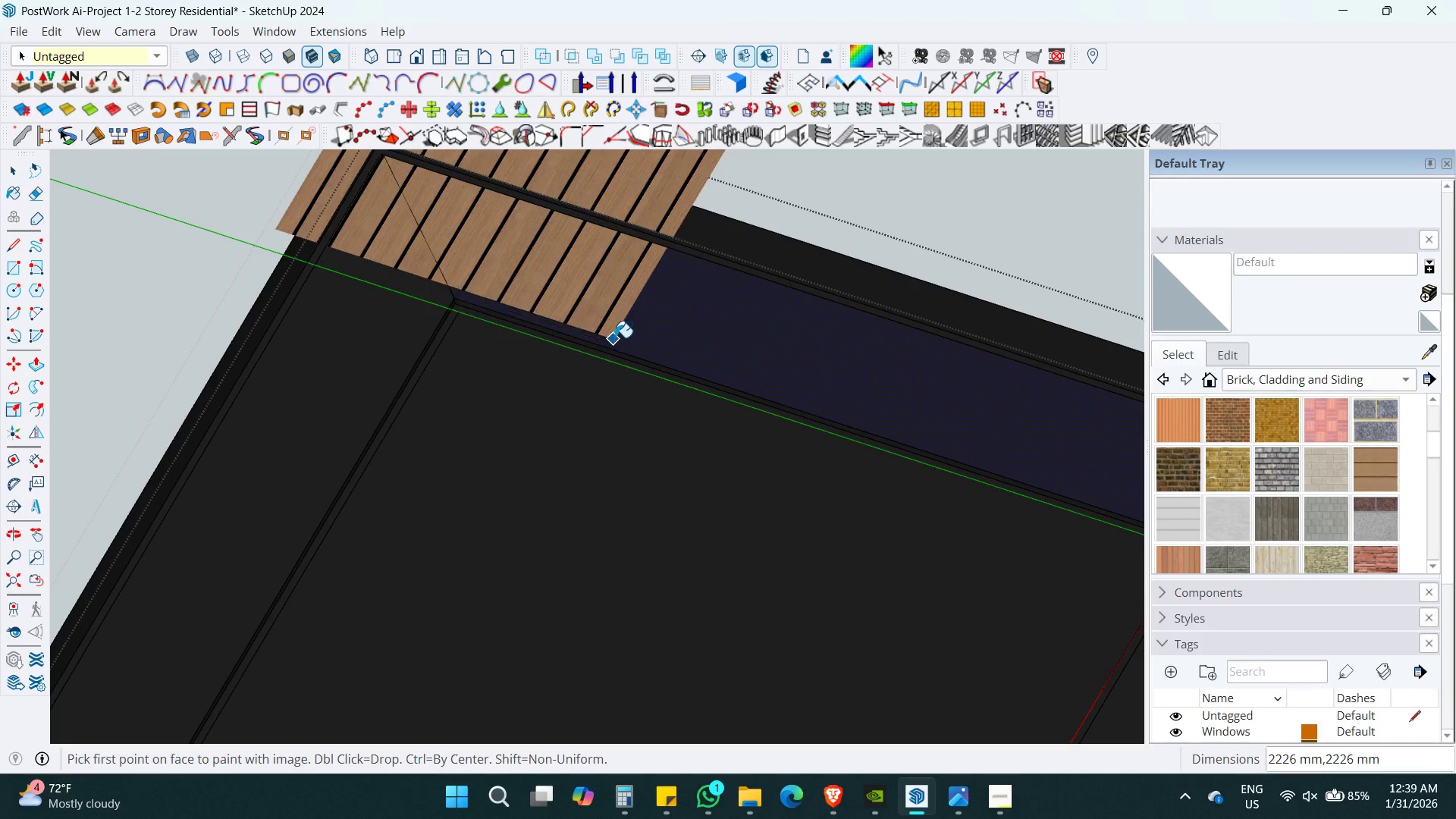 
left_click([618, 334])
 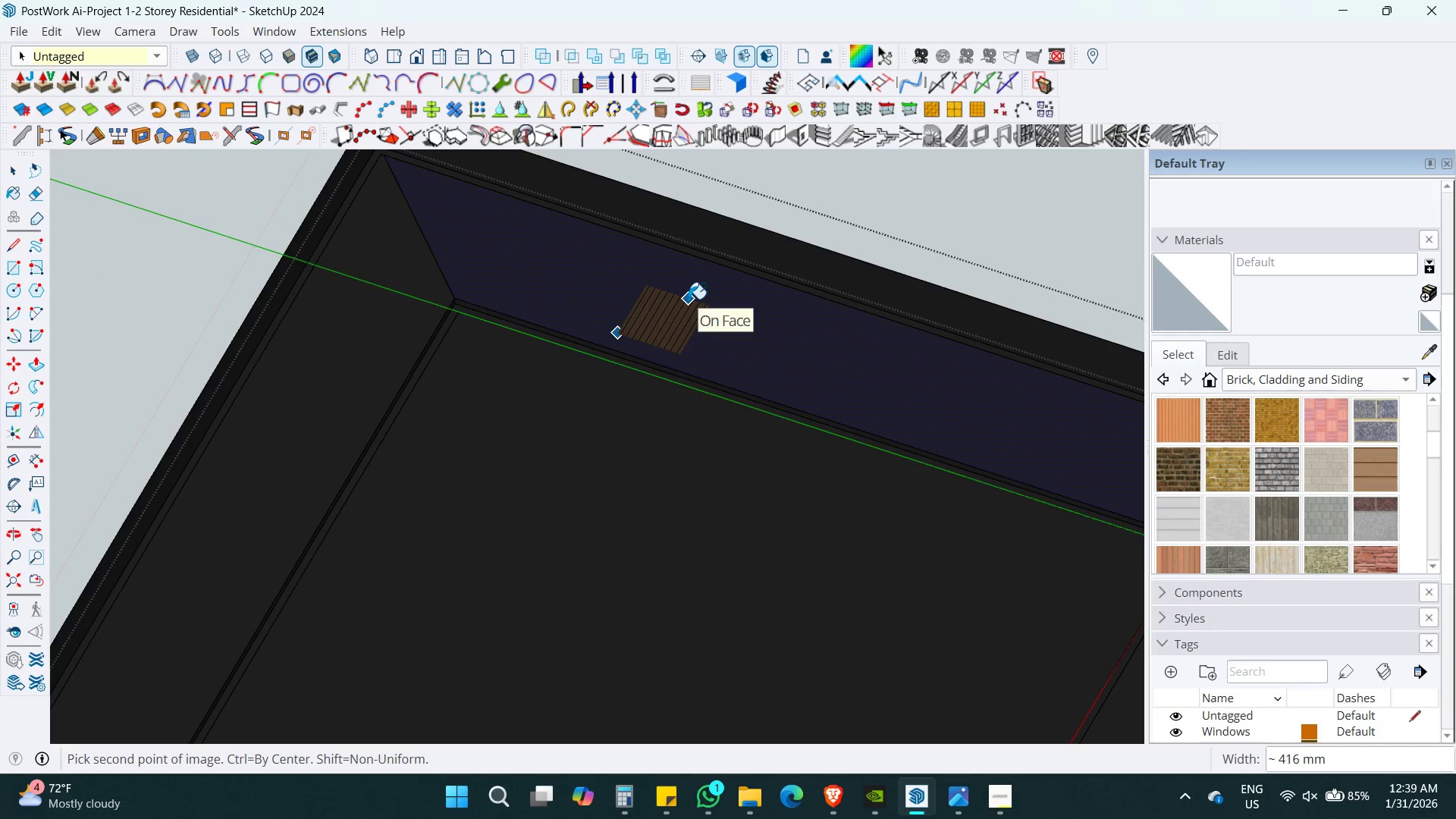 
key(Numpad1)
 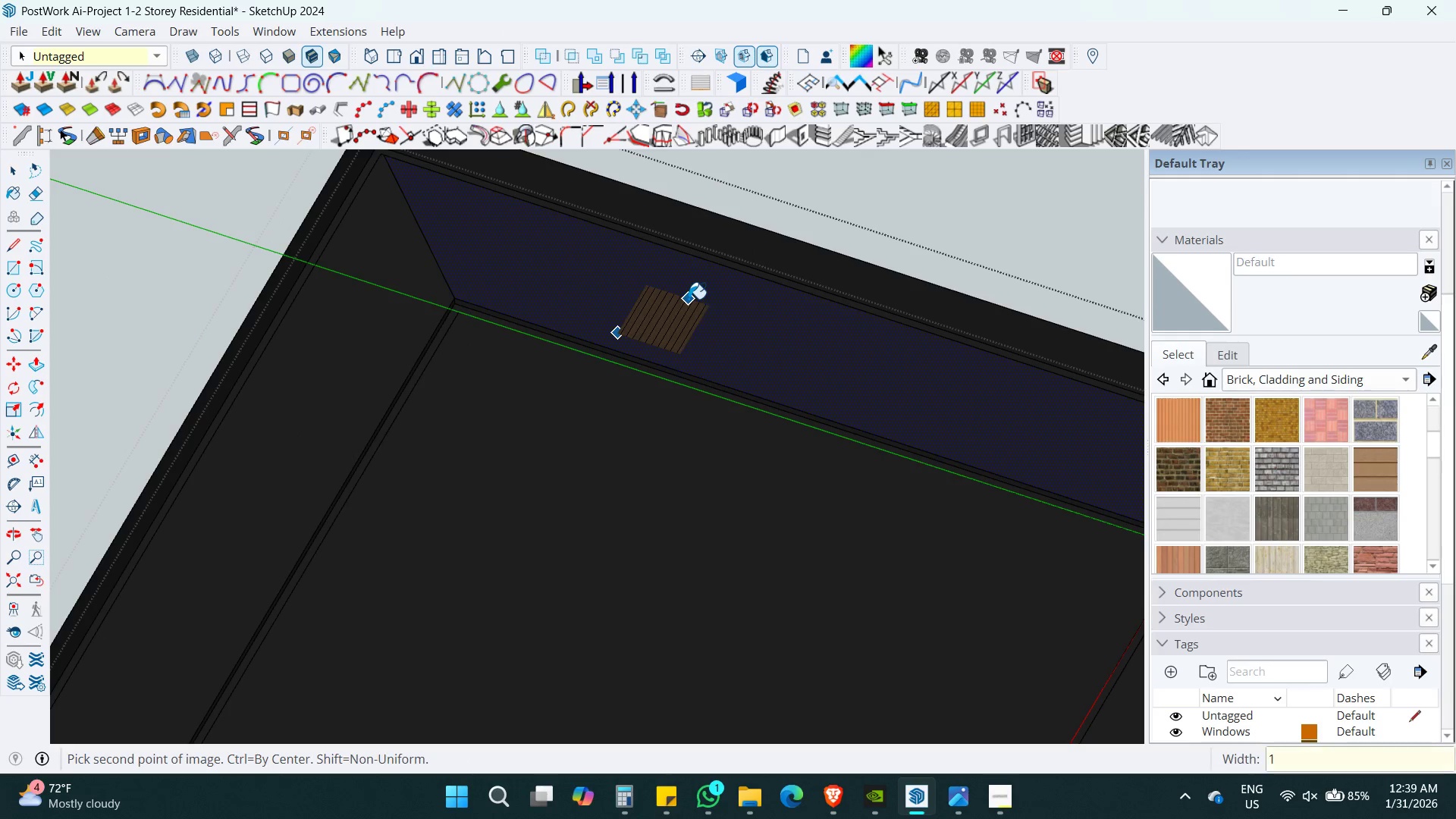 
key(Numpad0)
 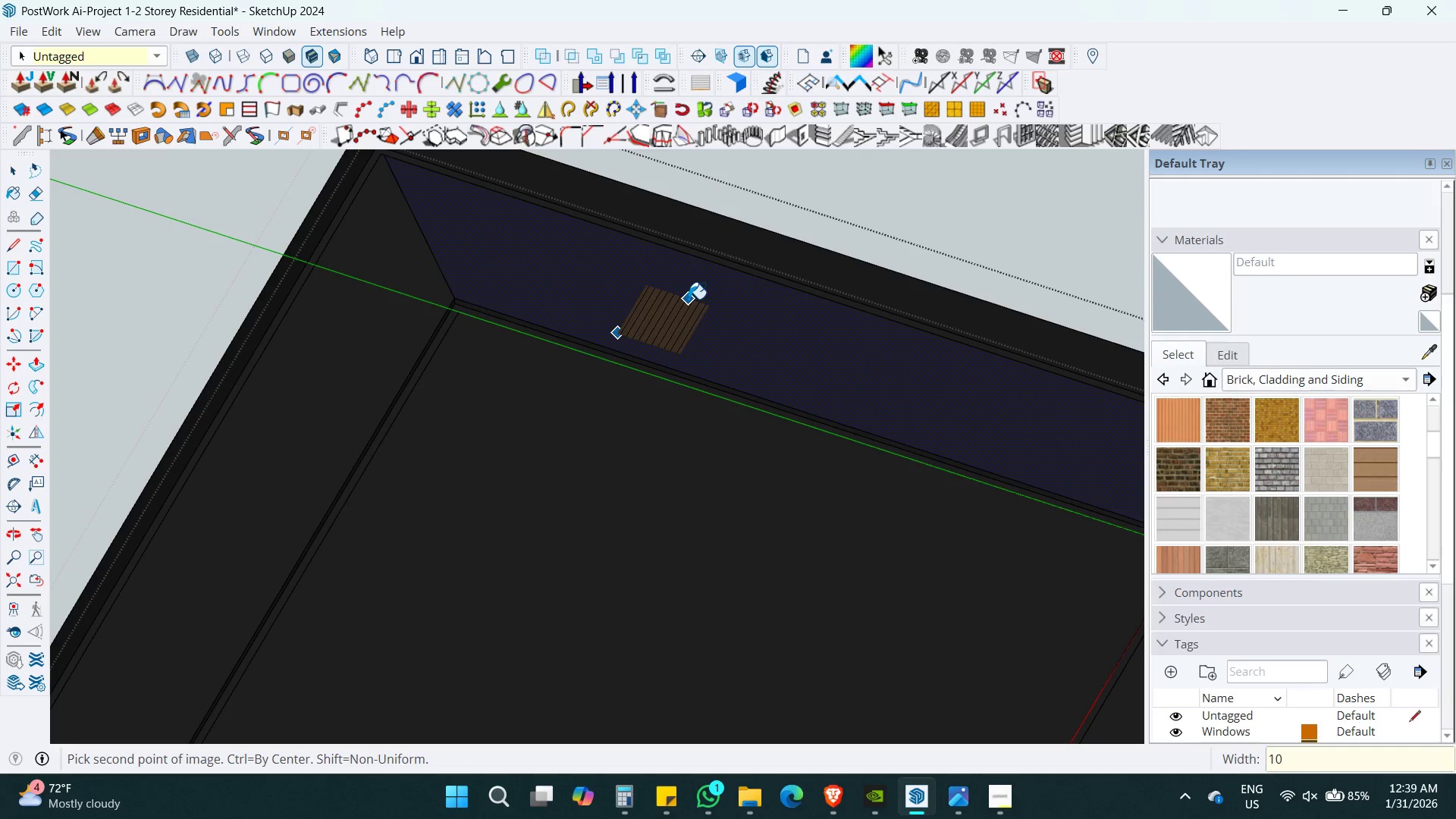 
key(Numpad0)
 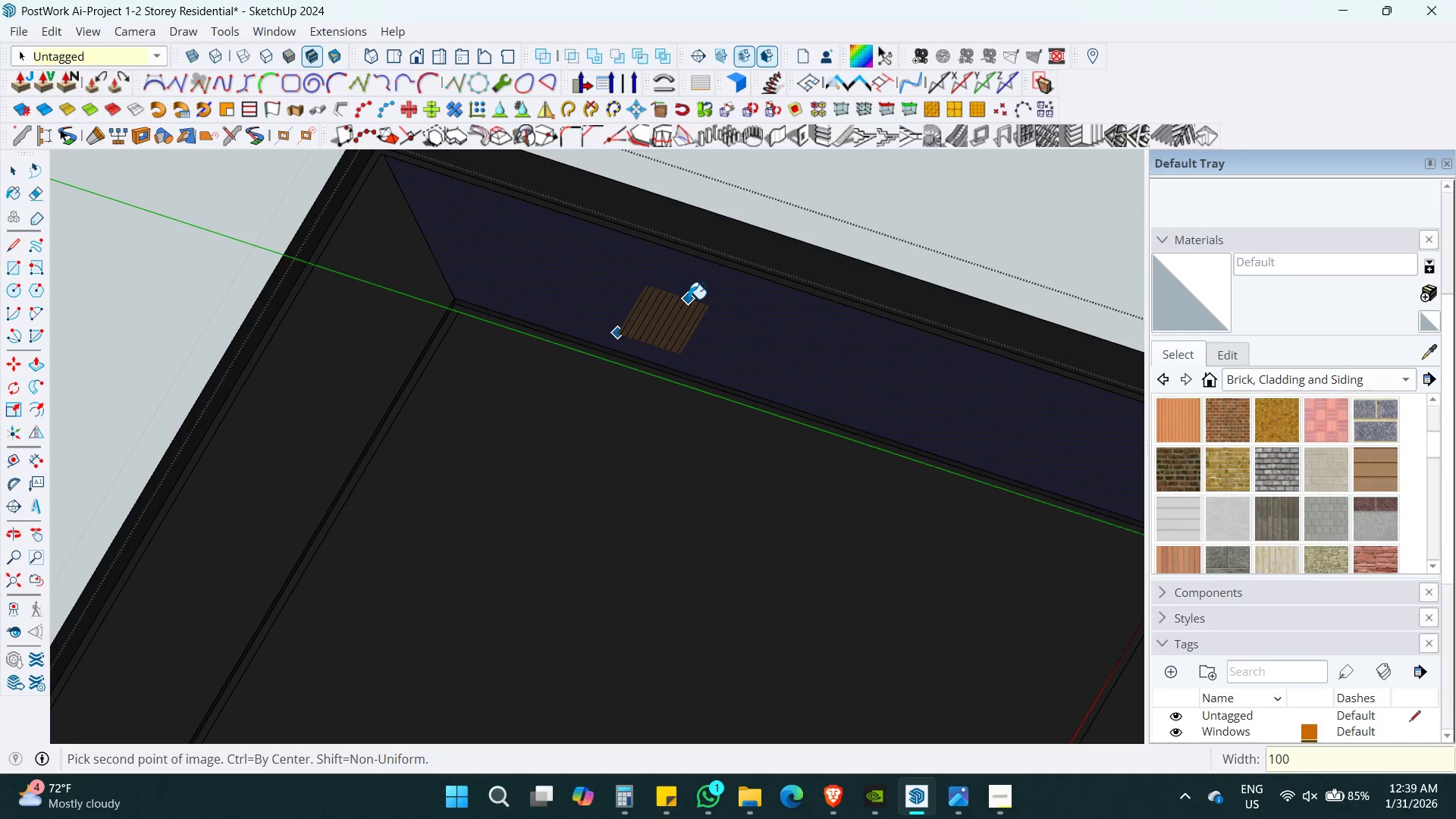 
key(Numpad0)
 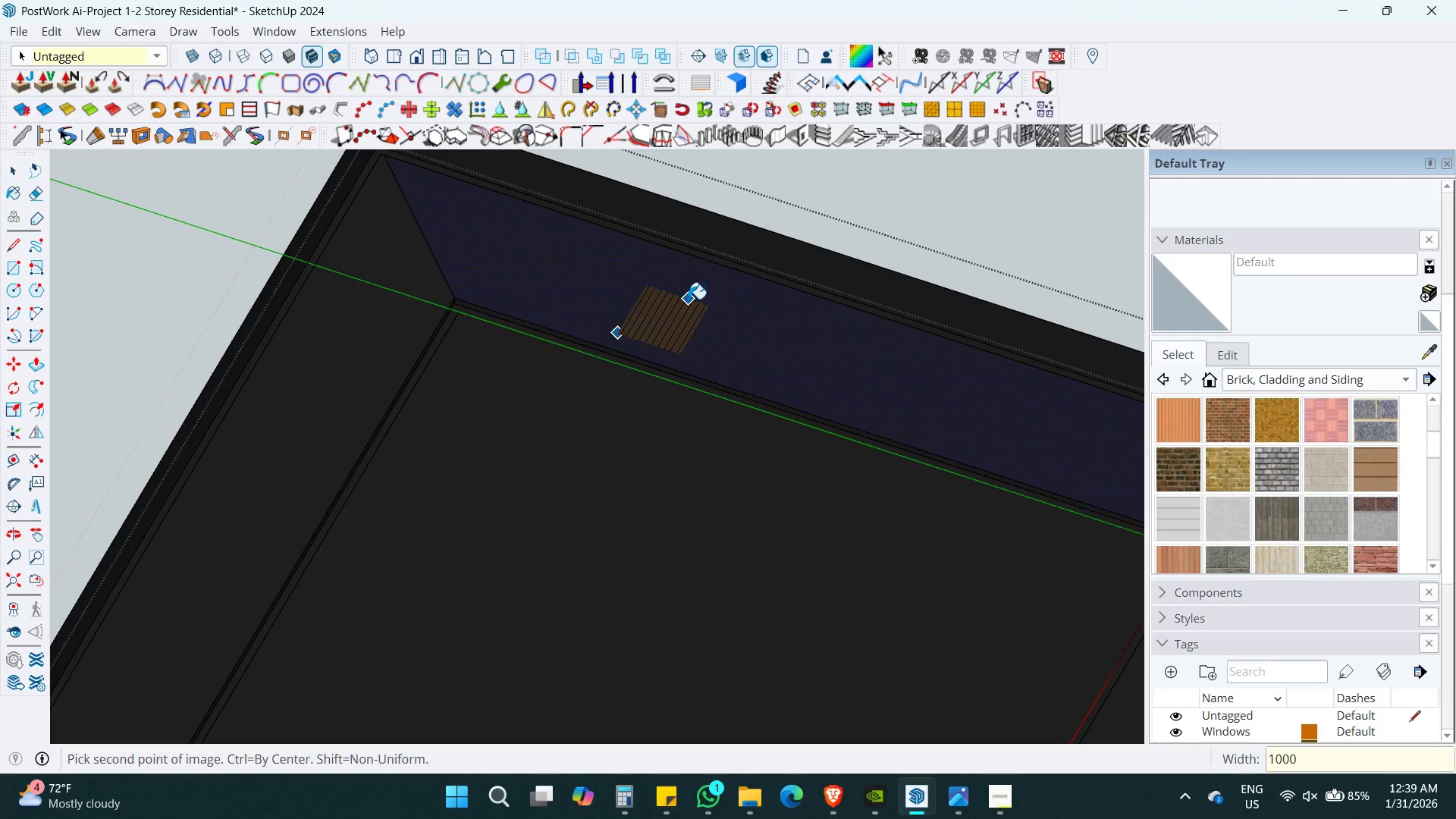 
key(Enter)
 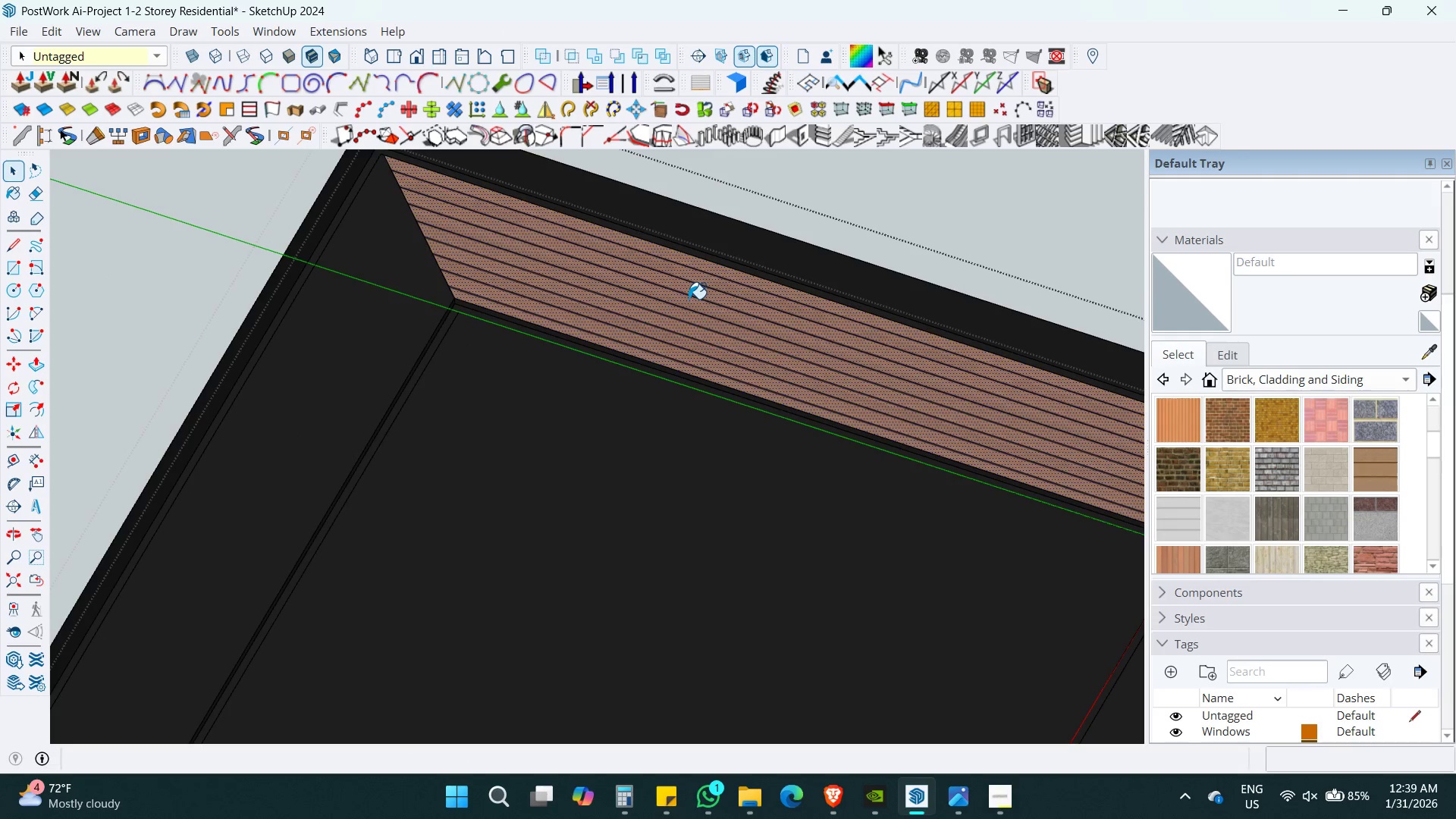 
key(Space)
 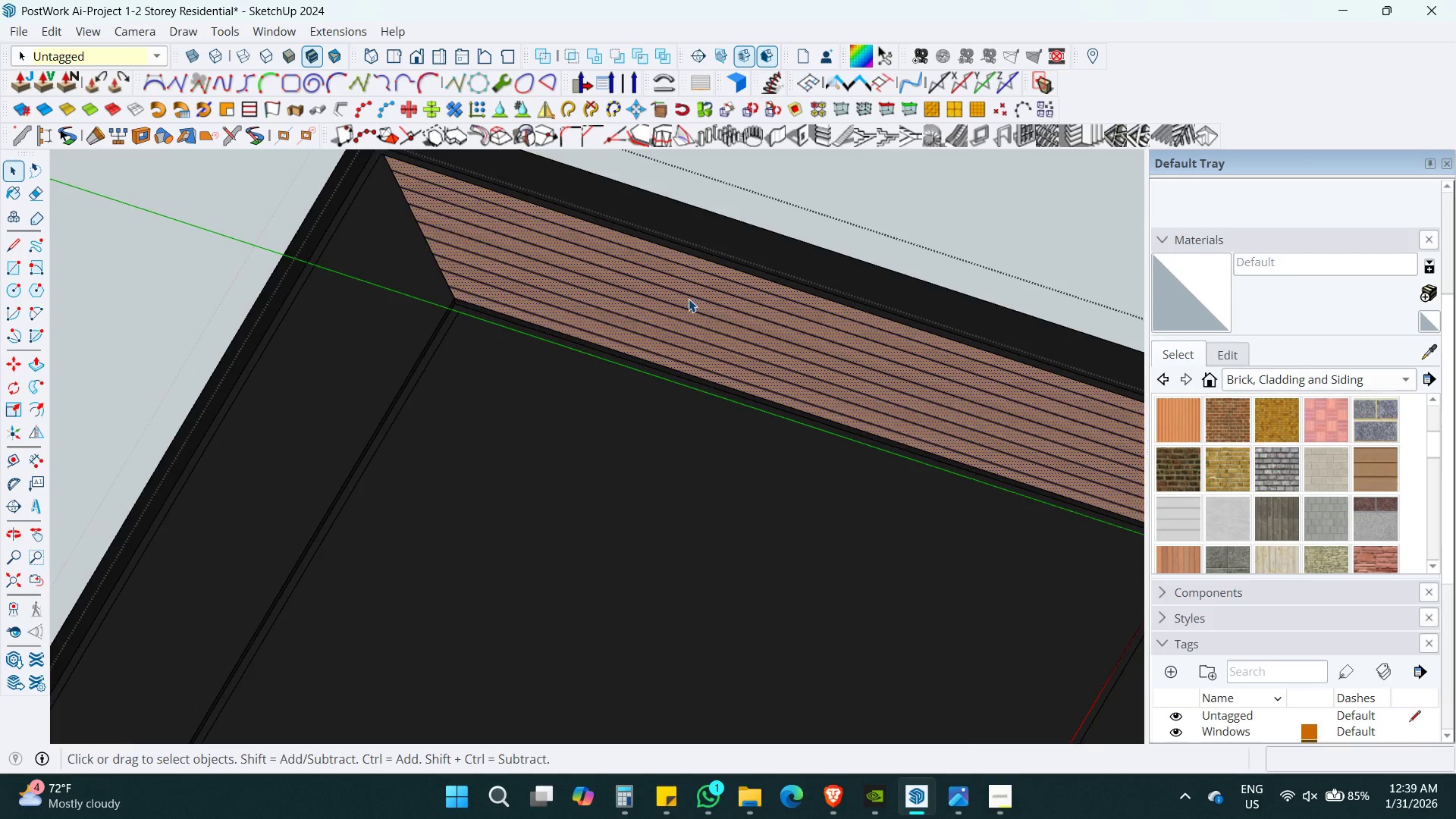 
hold_key(key=ShiftLeft, duration=0.36)
 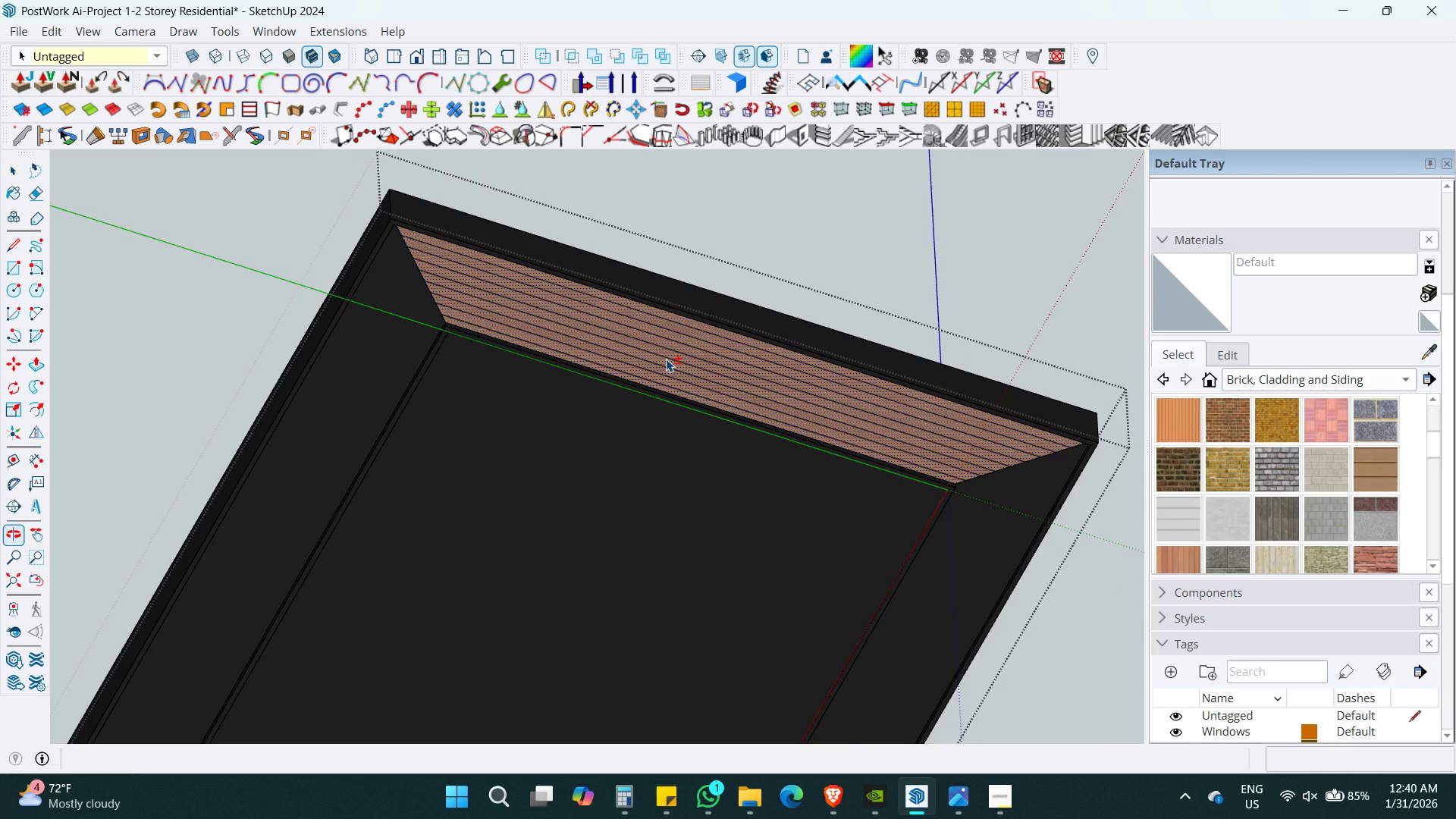 
scroll: coordinate [692, 317], scroll_direction: down, amount: 4.0
 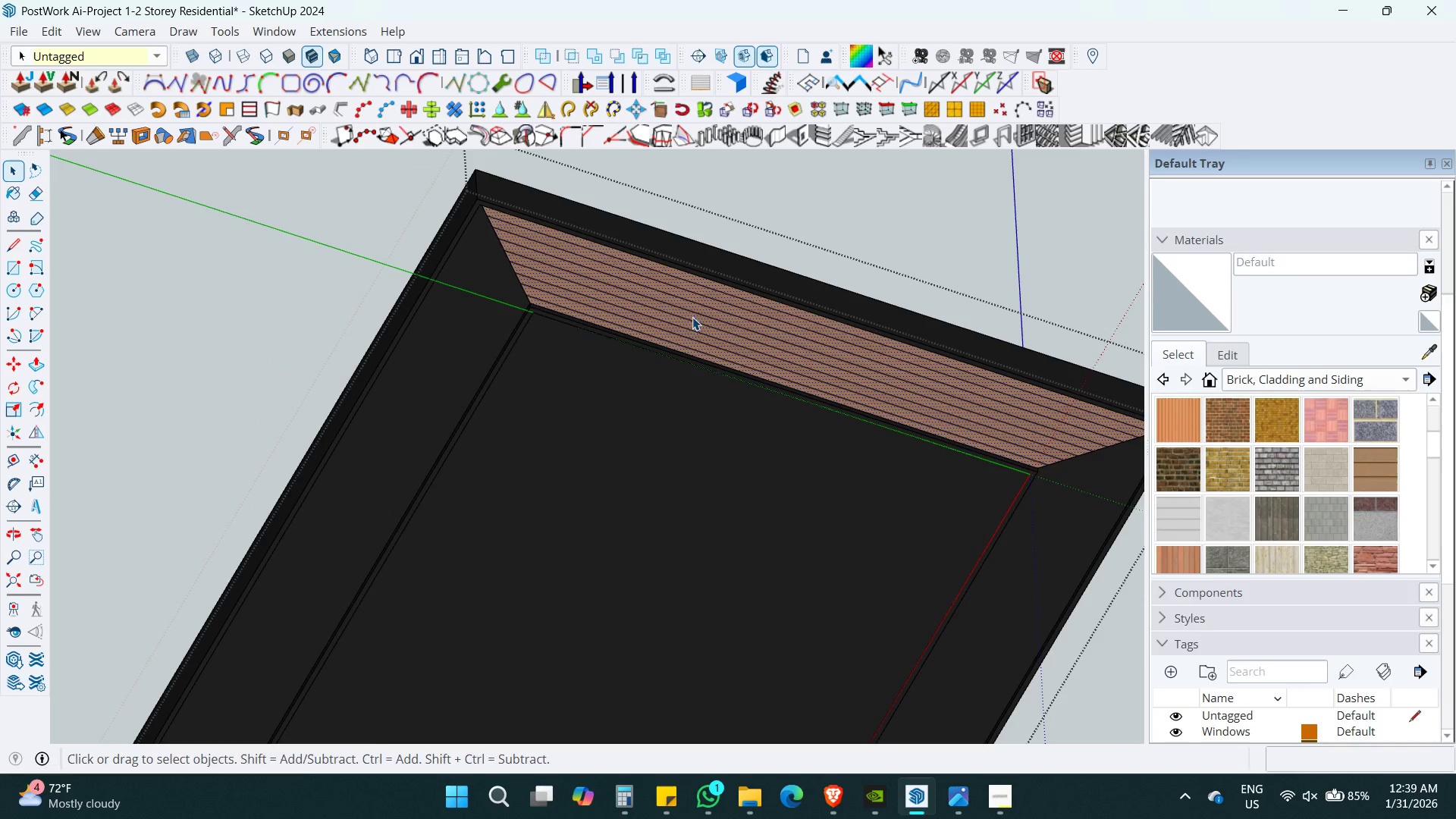 
key(B)
 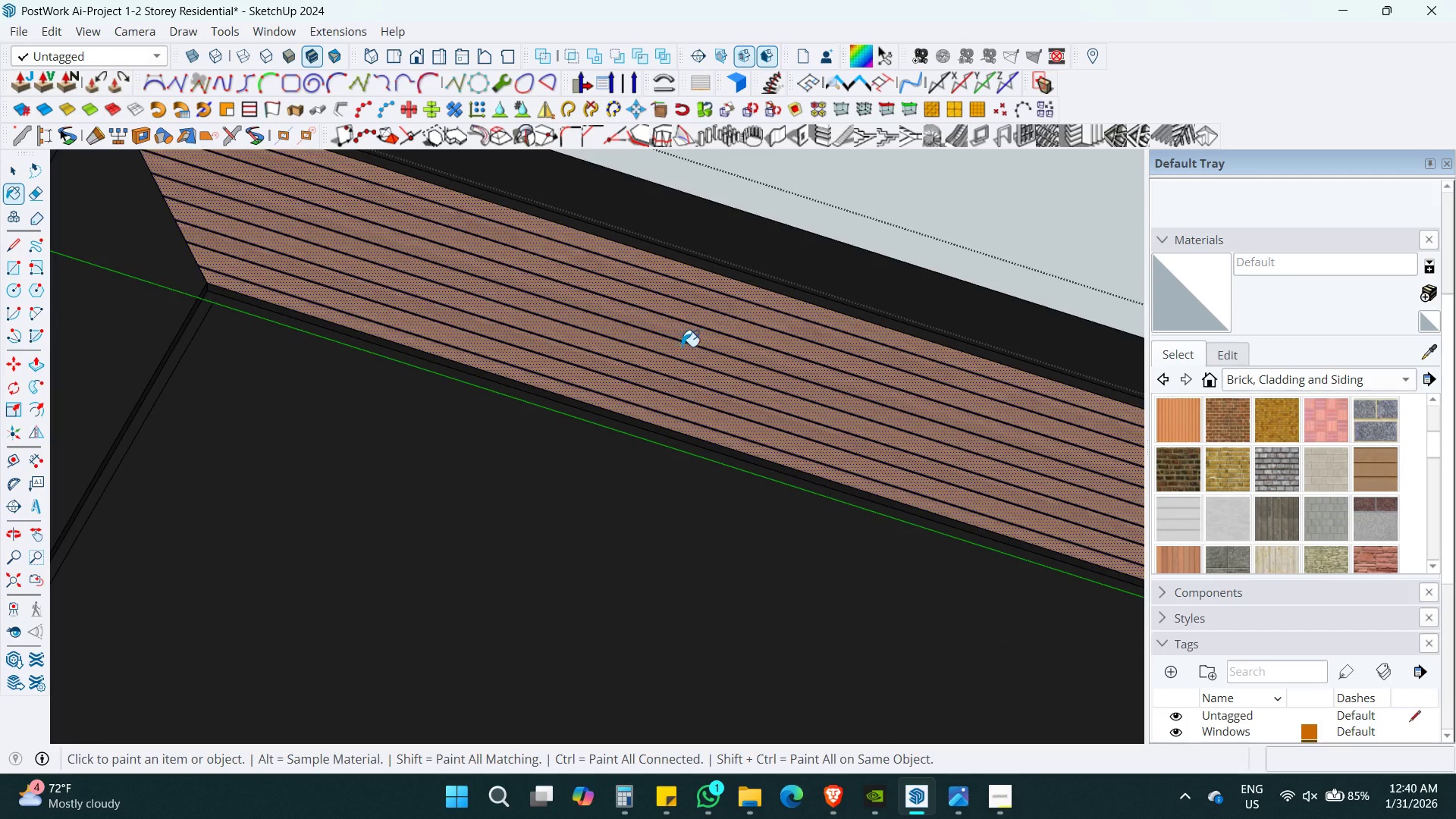 
scroll: coordinate [664, 359], scroll_direction: up, amount: 7.0
 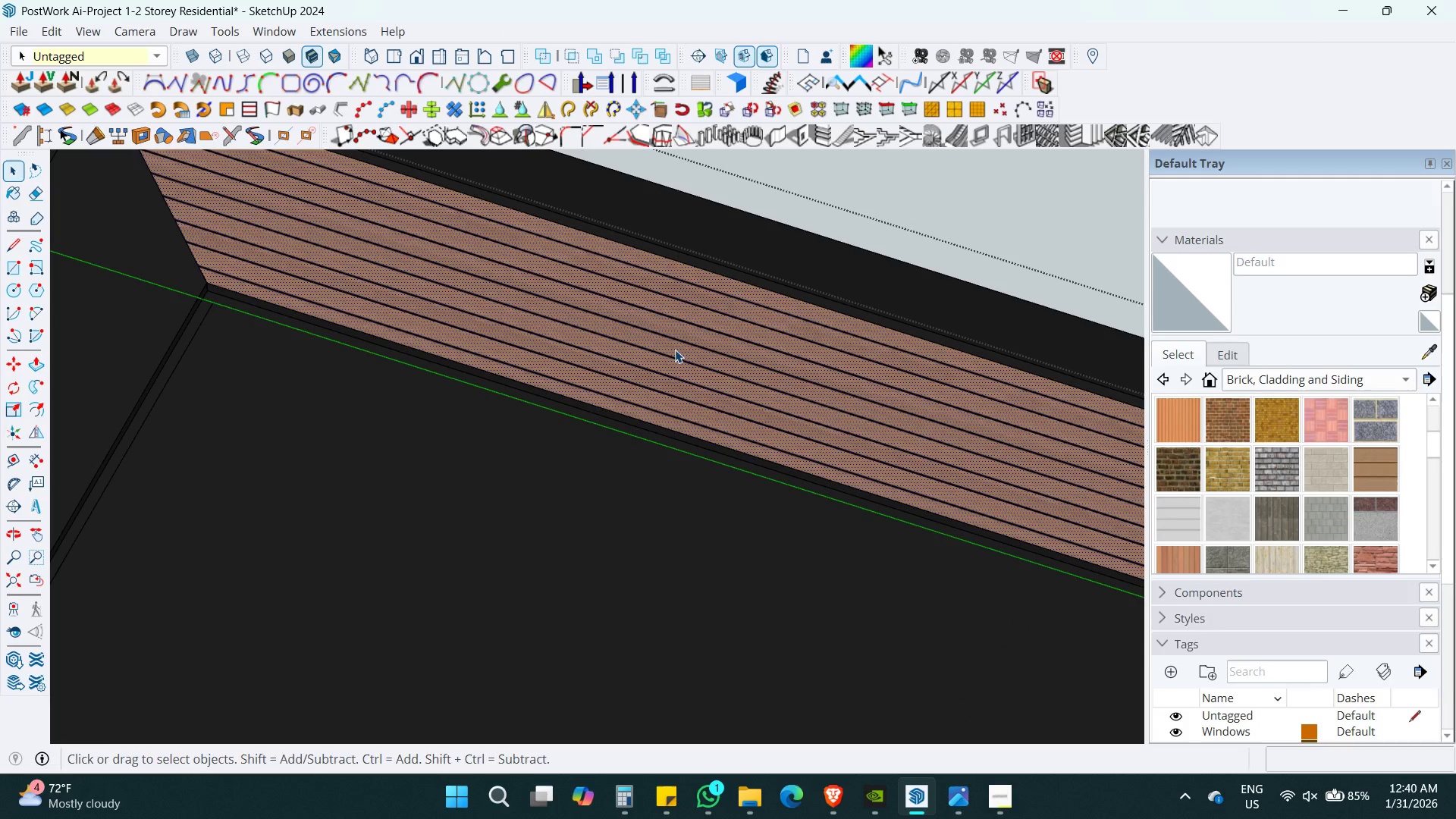 
hold_key(key=AltLeft, duration=0.42)
left_click([692, 343])
 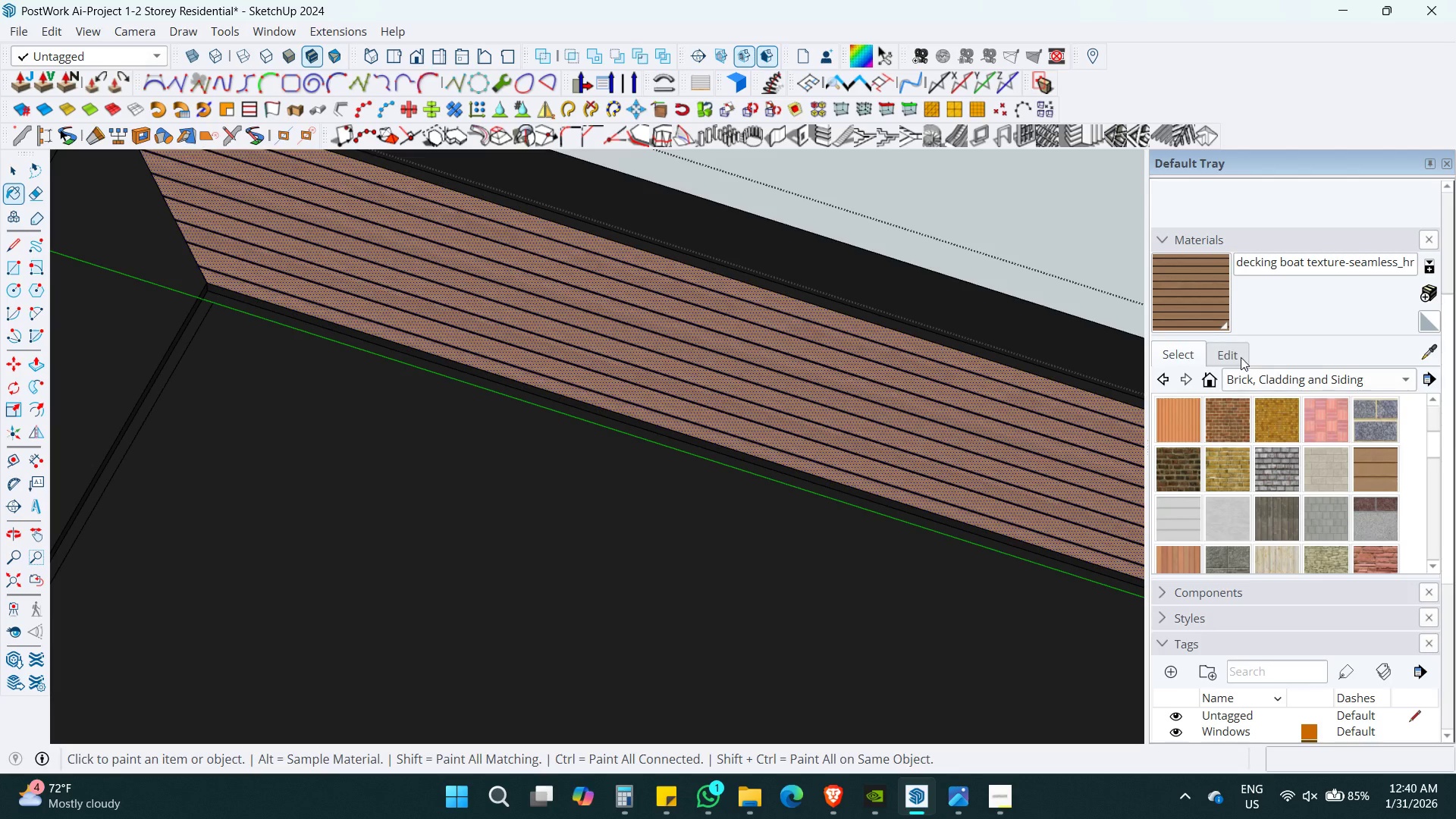 
left_click([1233, 349])
 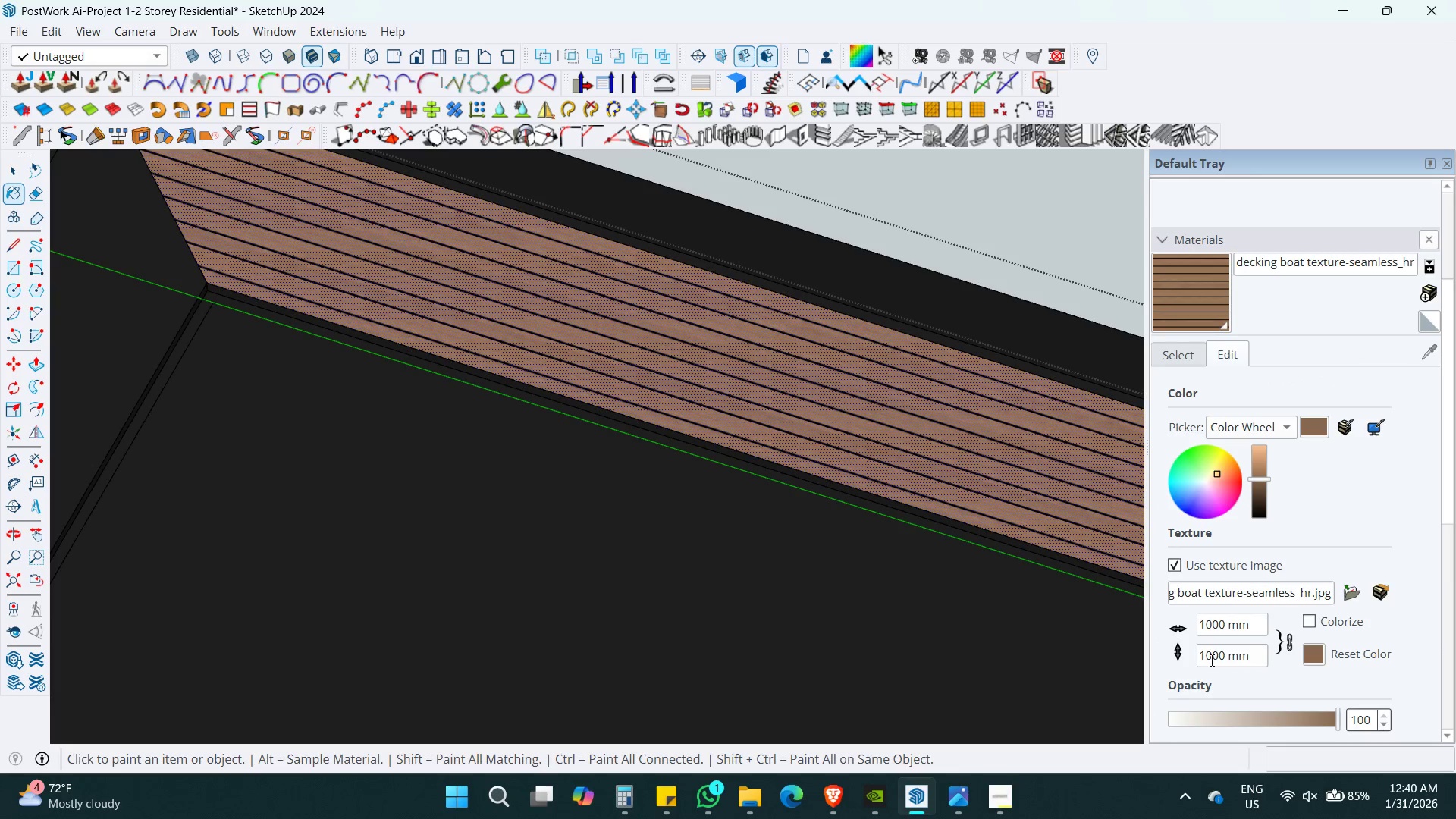 
left_click([1209, 660])
 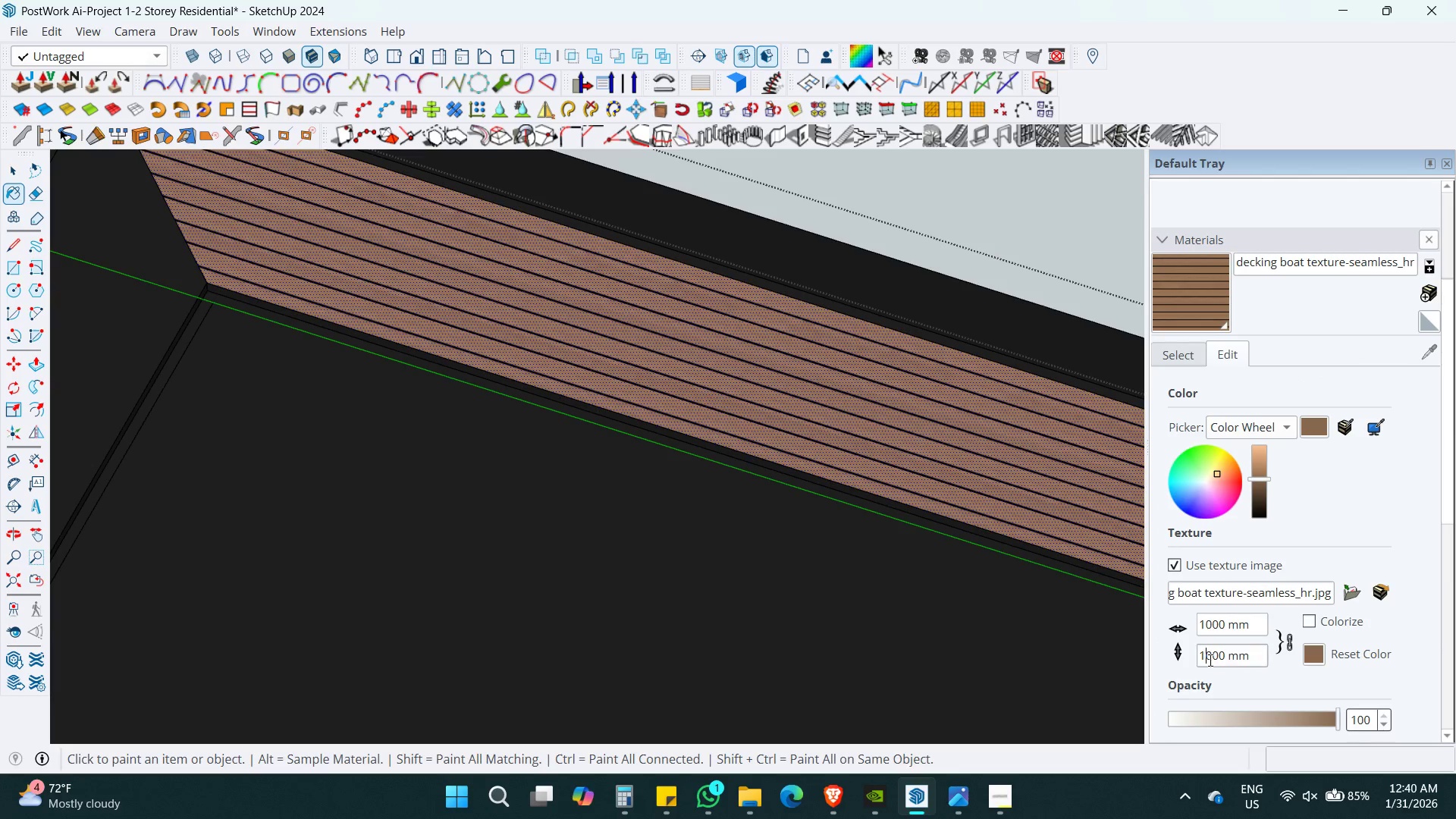 
key(Control+ControlLeft)
 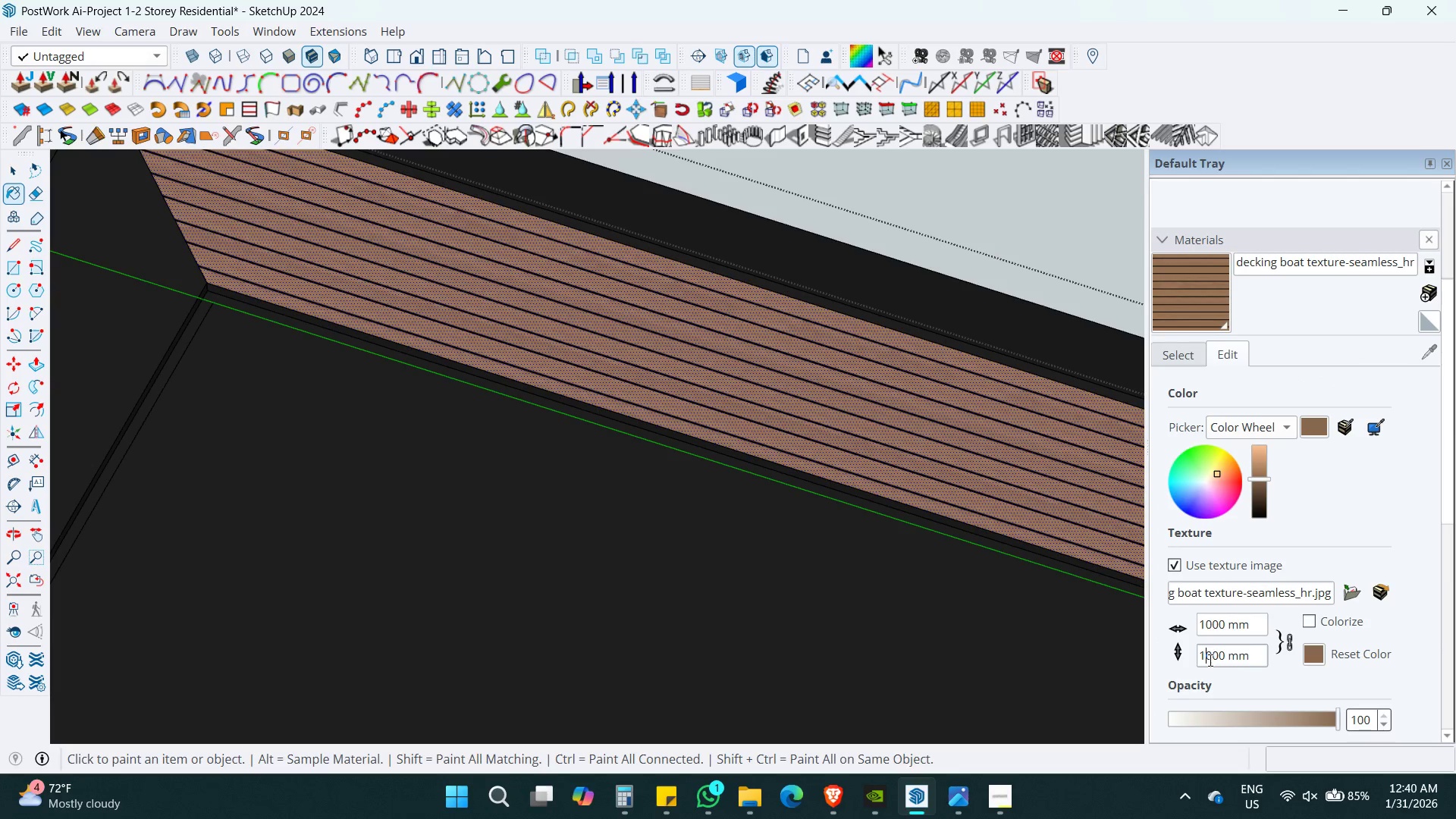 
key(Control+A)
 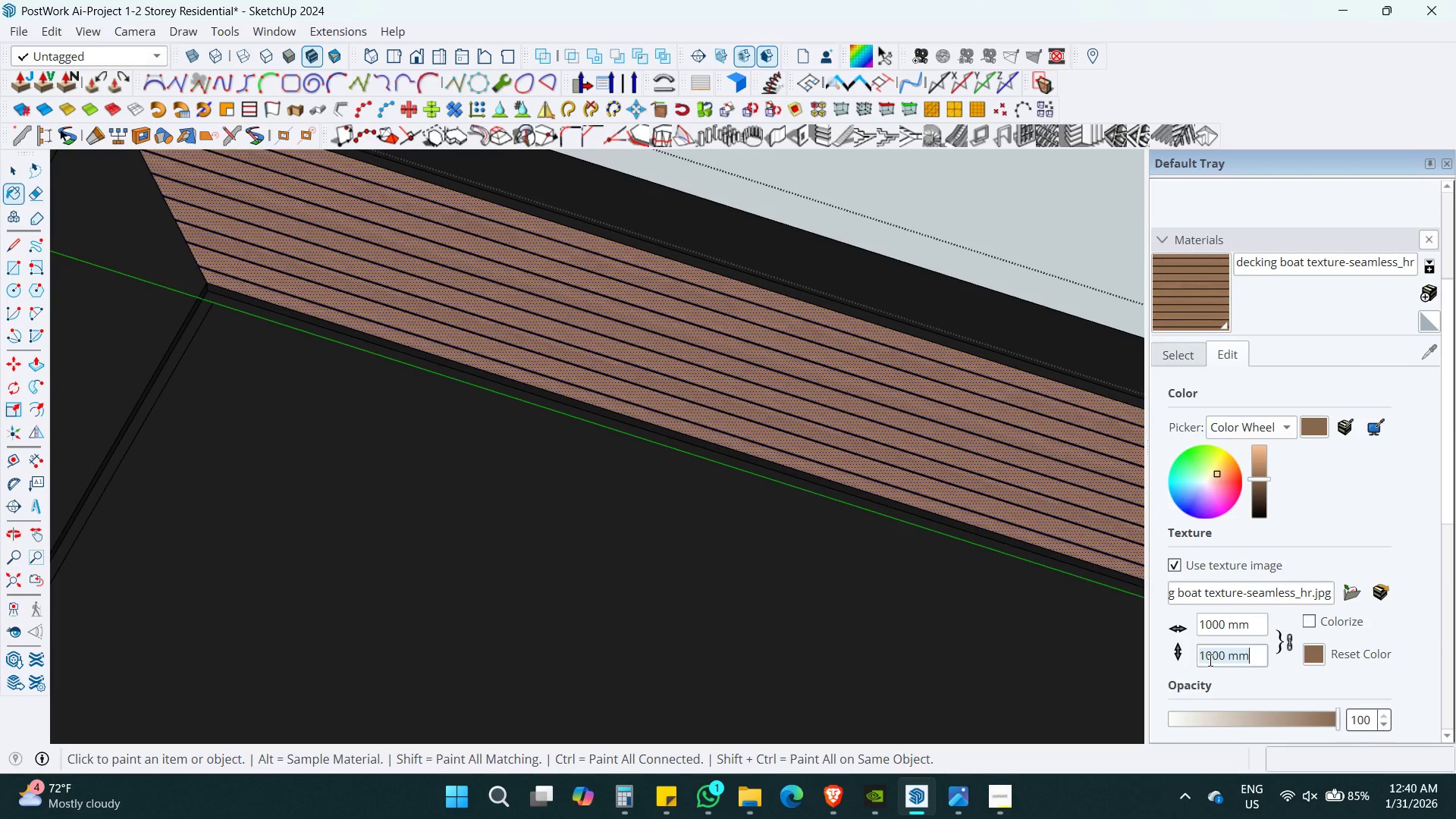 
key(Numpad8)
 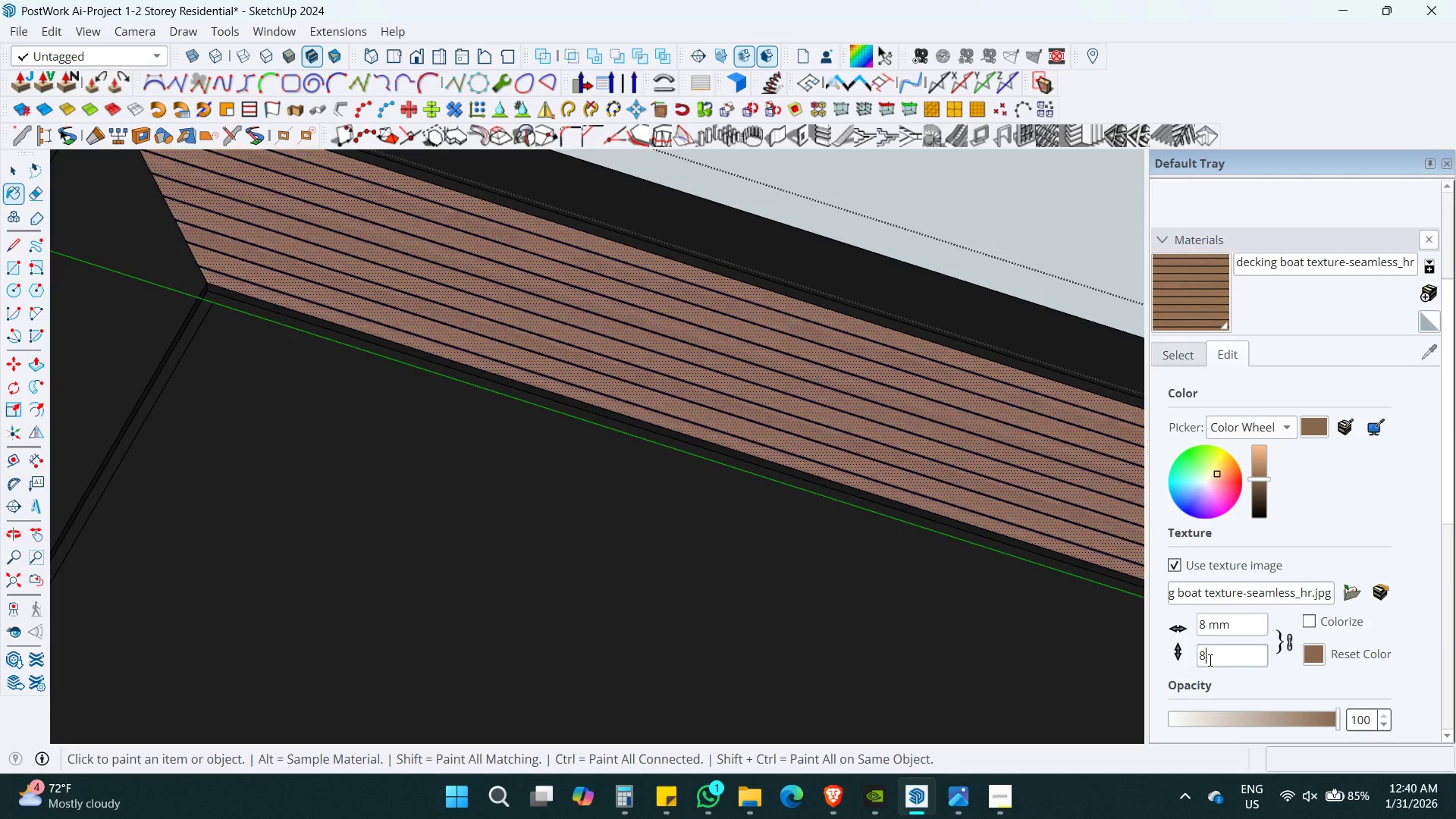 
key(Numpad0)
 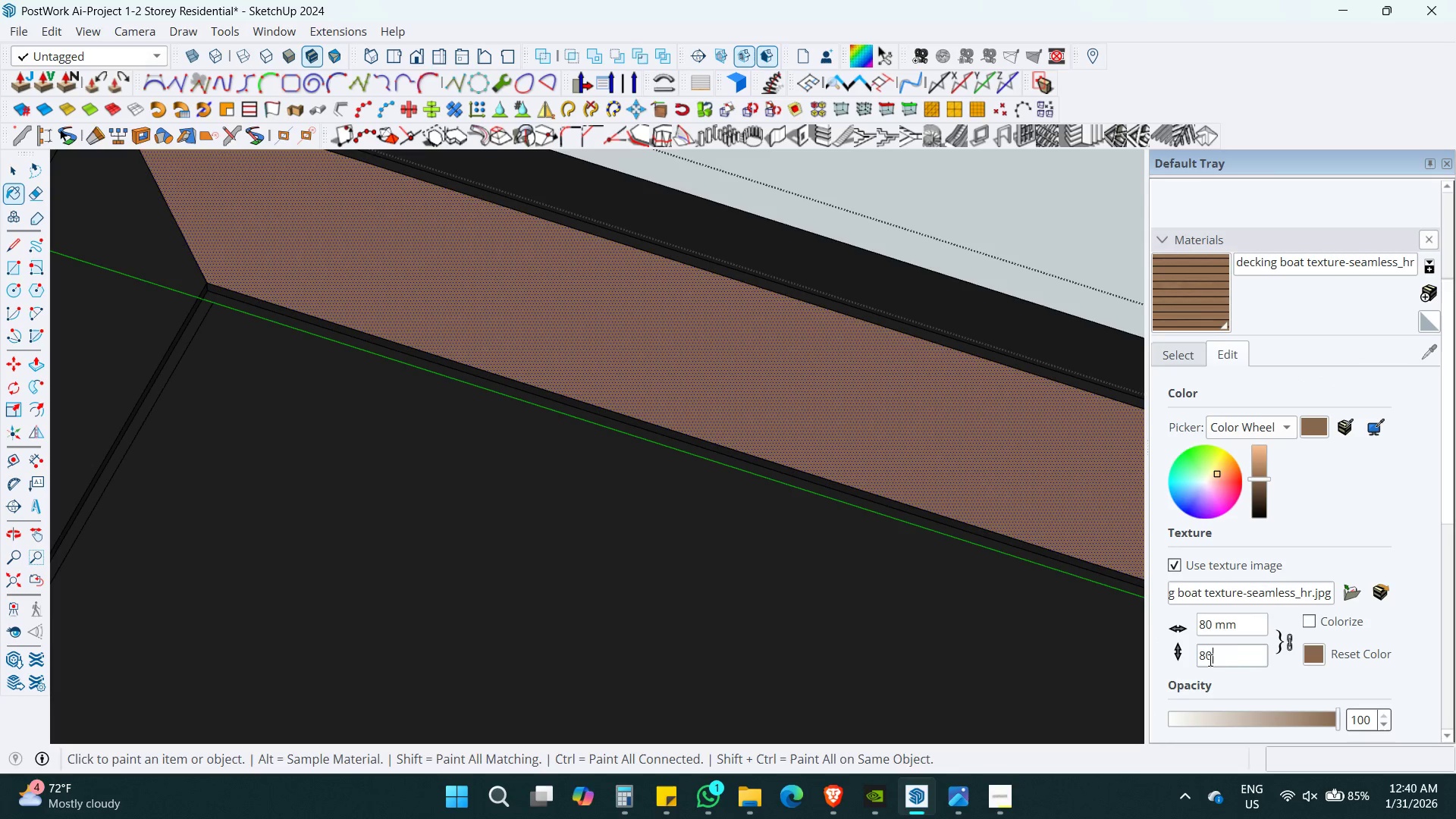 
key(Numpad0)
 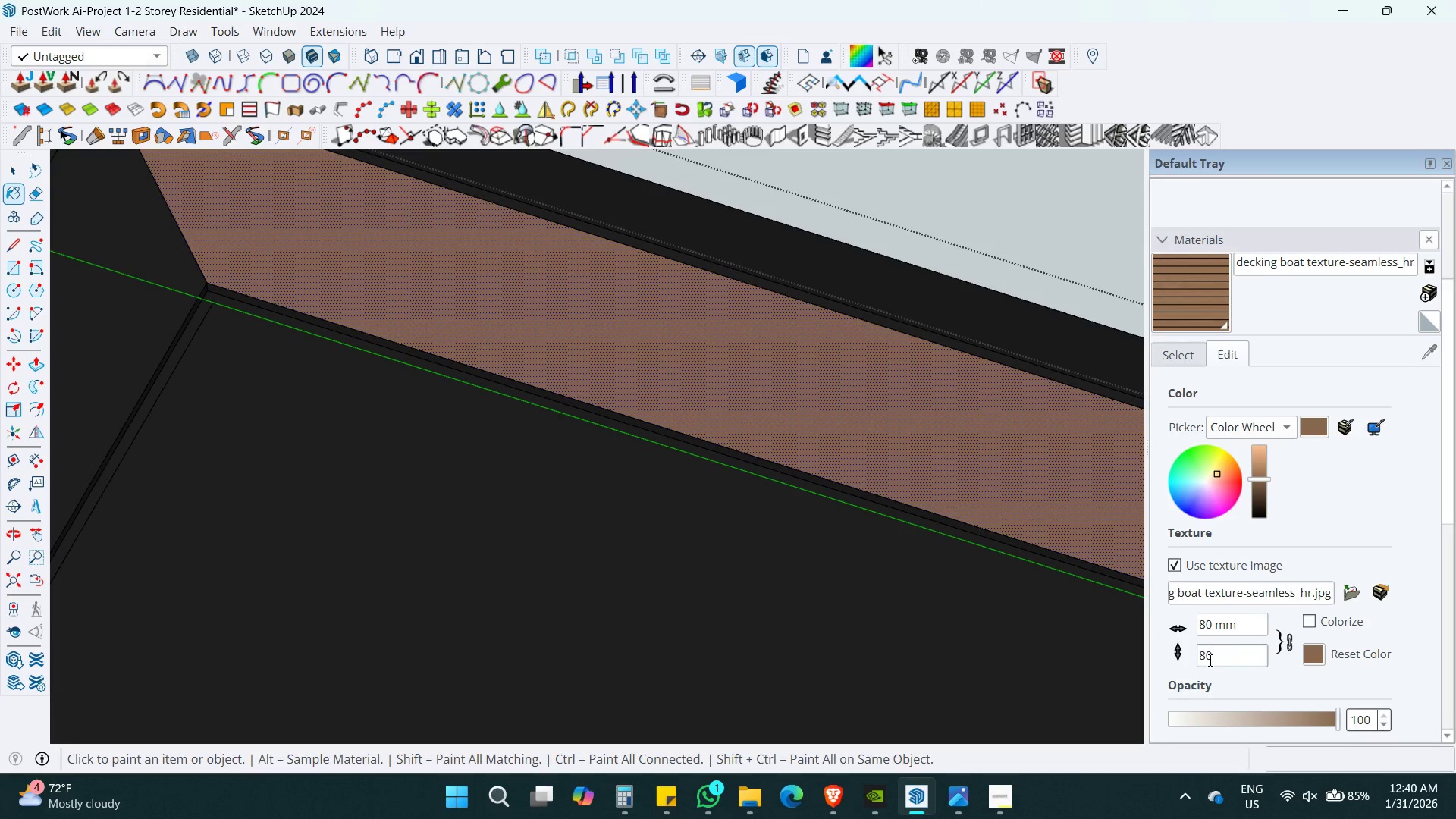 
key(Enter)
 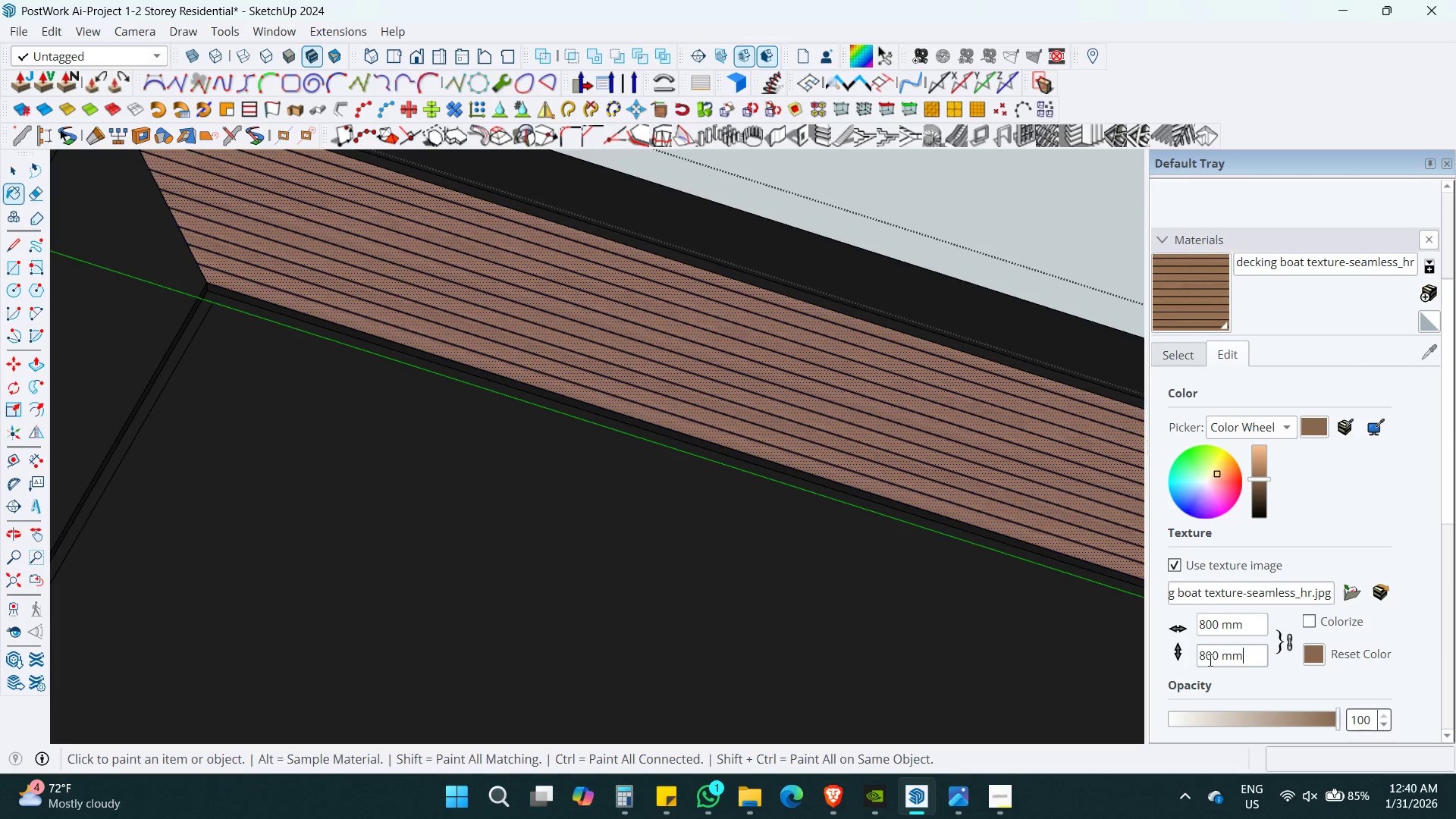 
key(Space)
 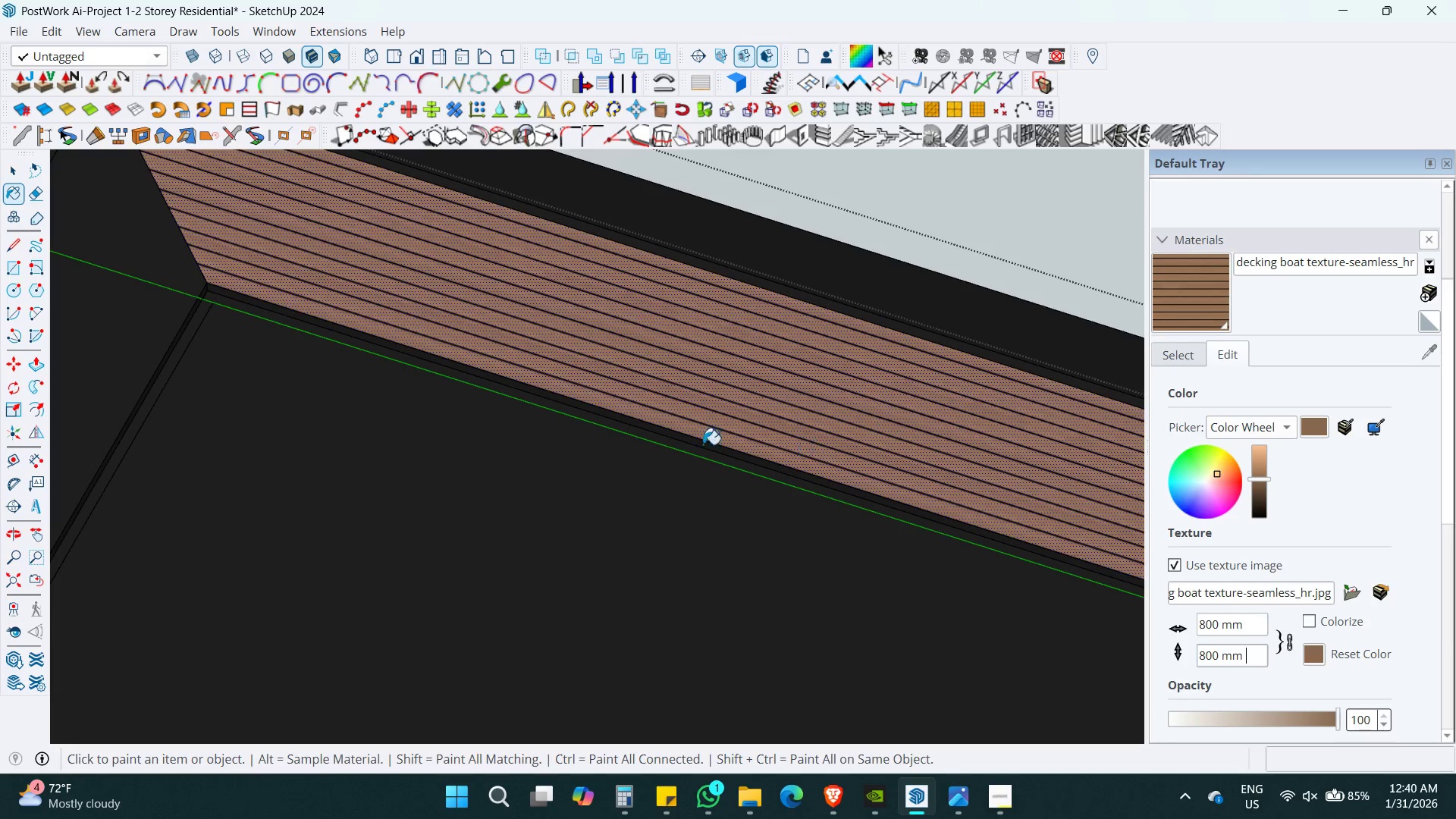 
hold_key(key=ShiftLeft, duration=0.38)
 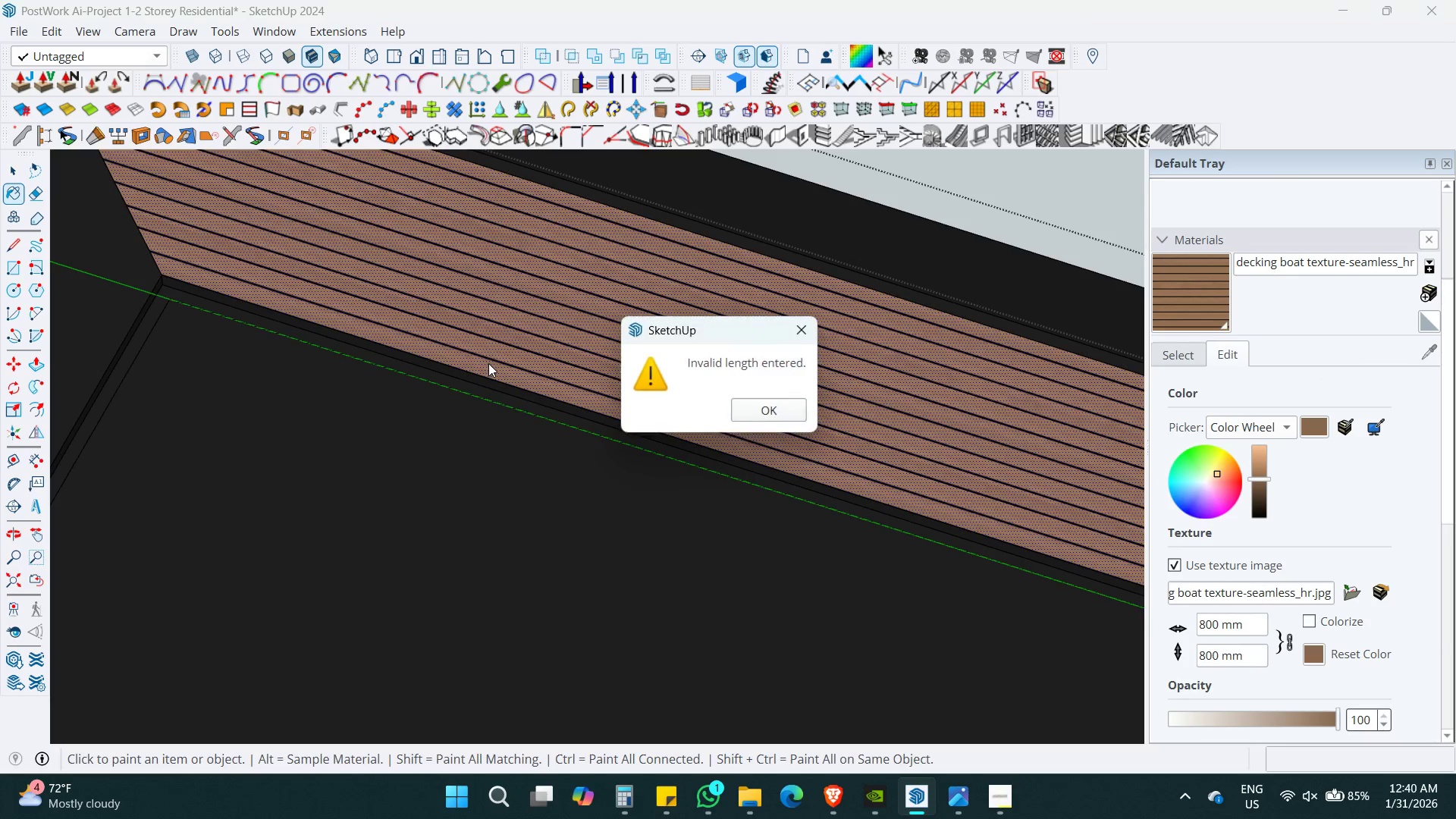 
key(Space)
 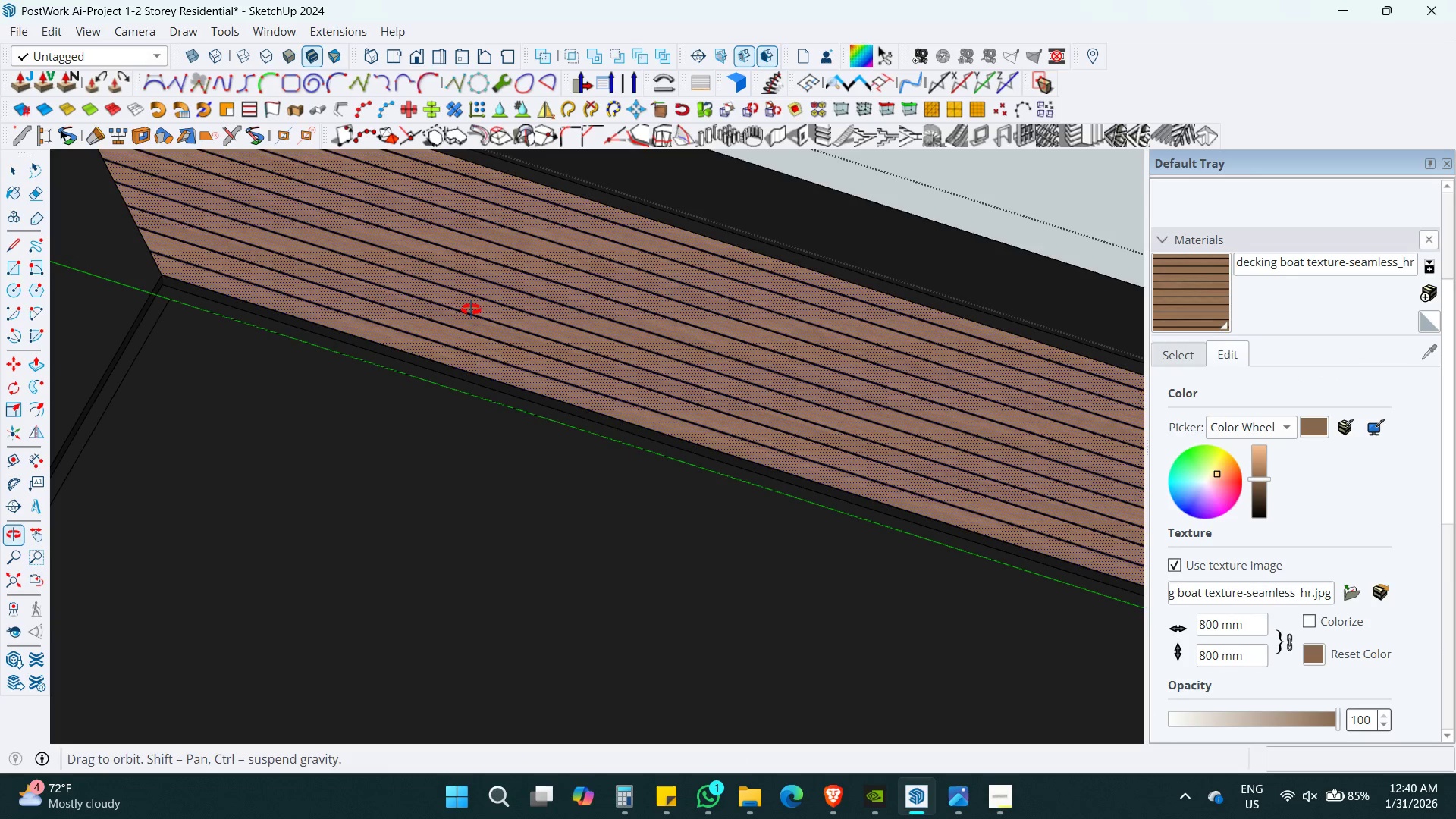 
scroll: coordinate [488, 363], scroll_direction: none, amount: 0.0
 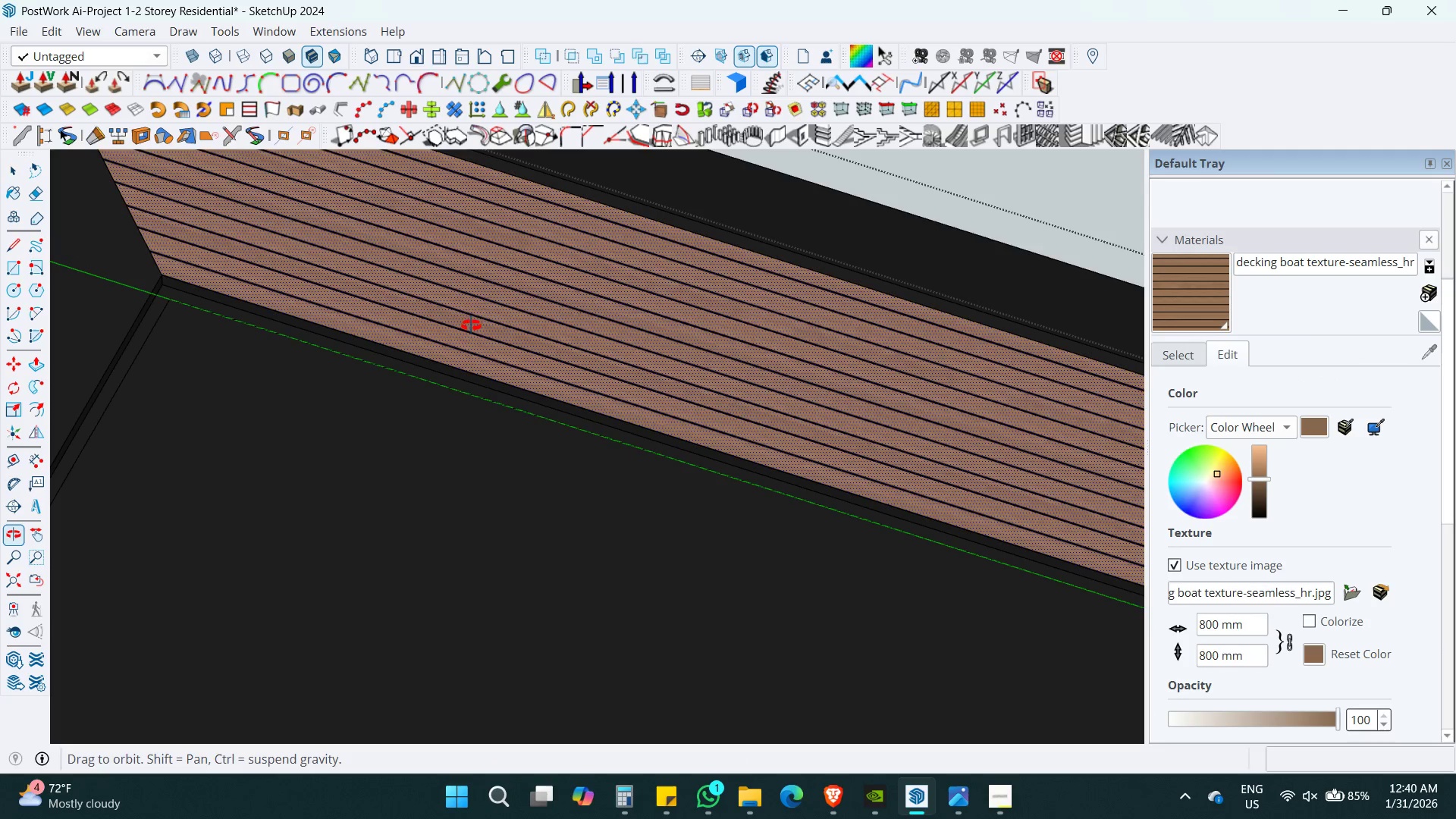 
hold_key(key=ShiftLeft, duration=0.42)
 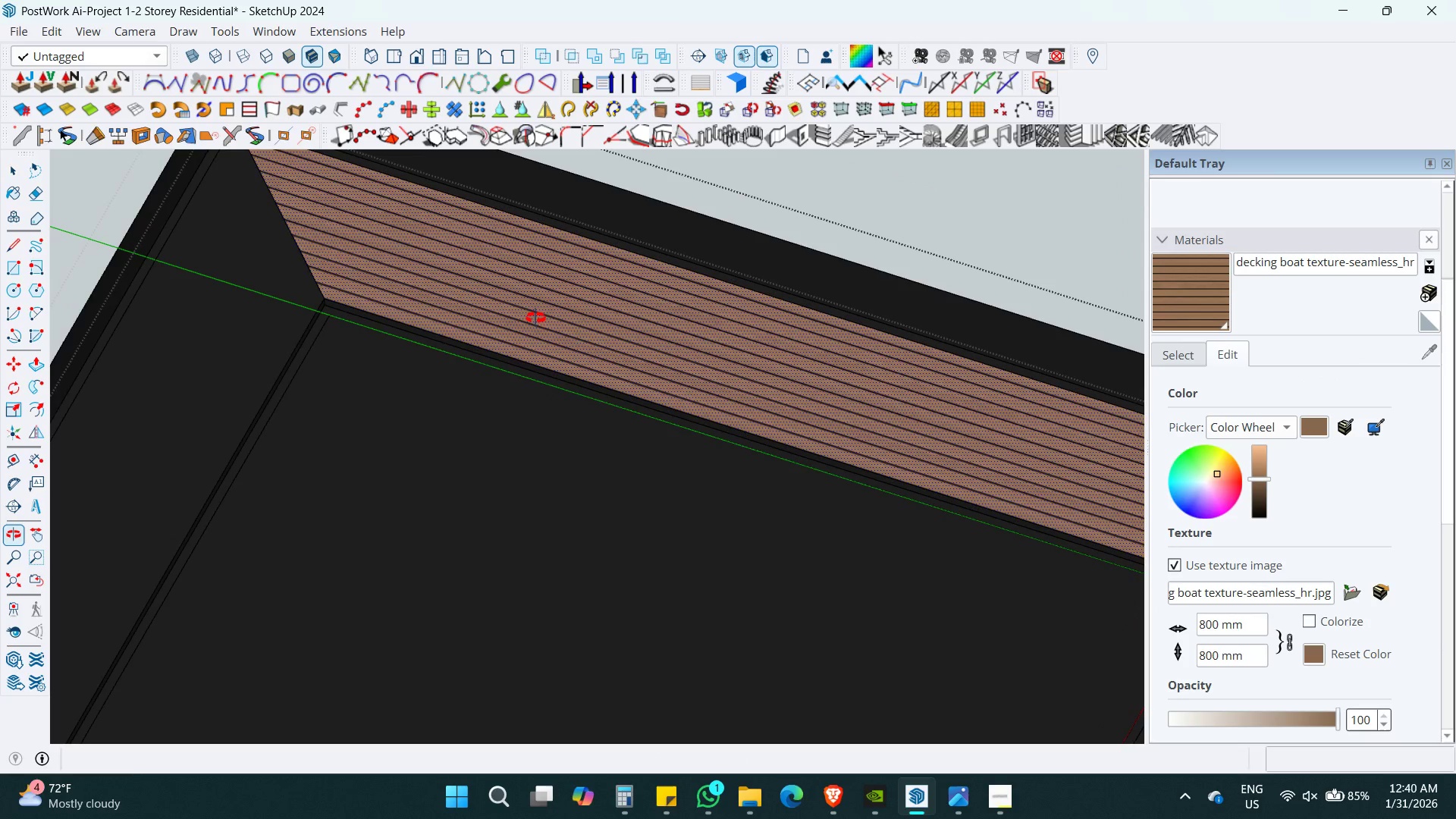 
key(Space)
 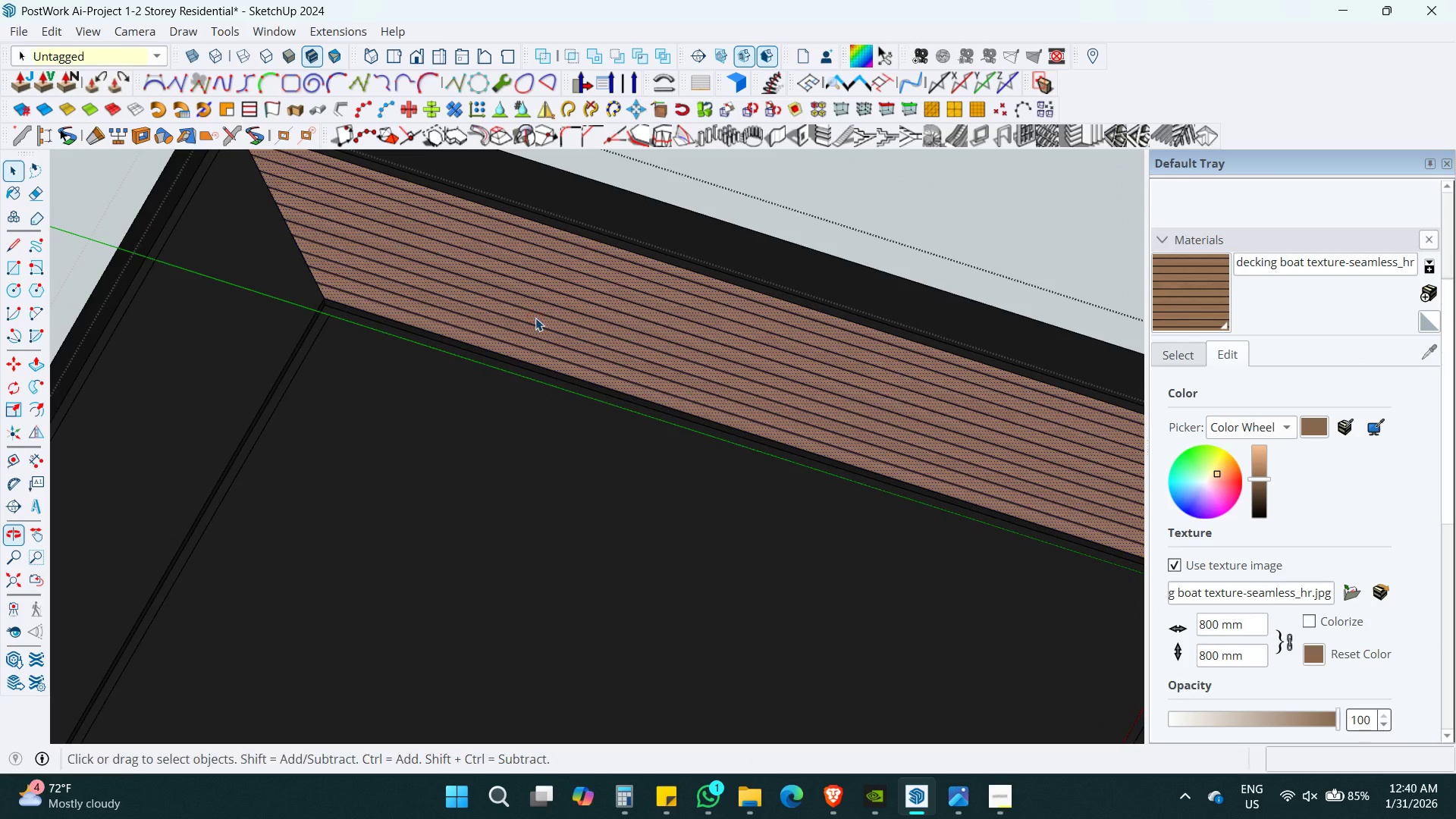 
scroll: coordinate [471, 309], scroll_direction: down, amount: 4.0
 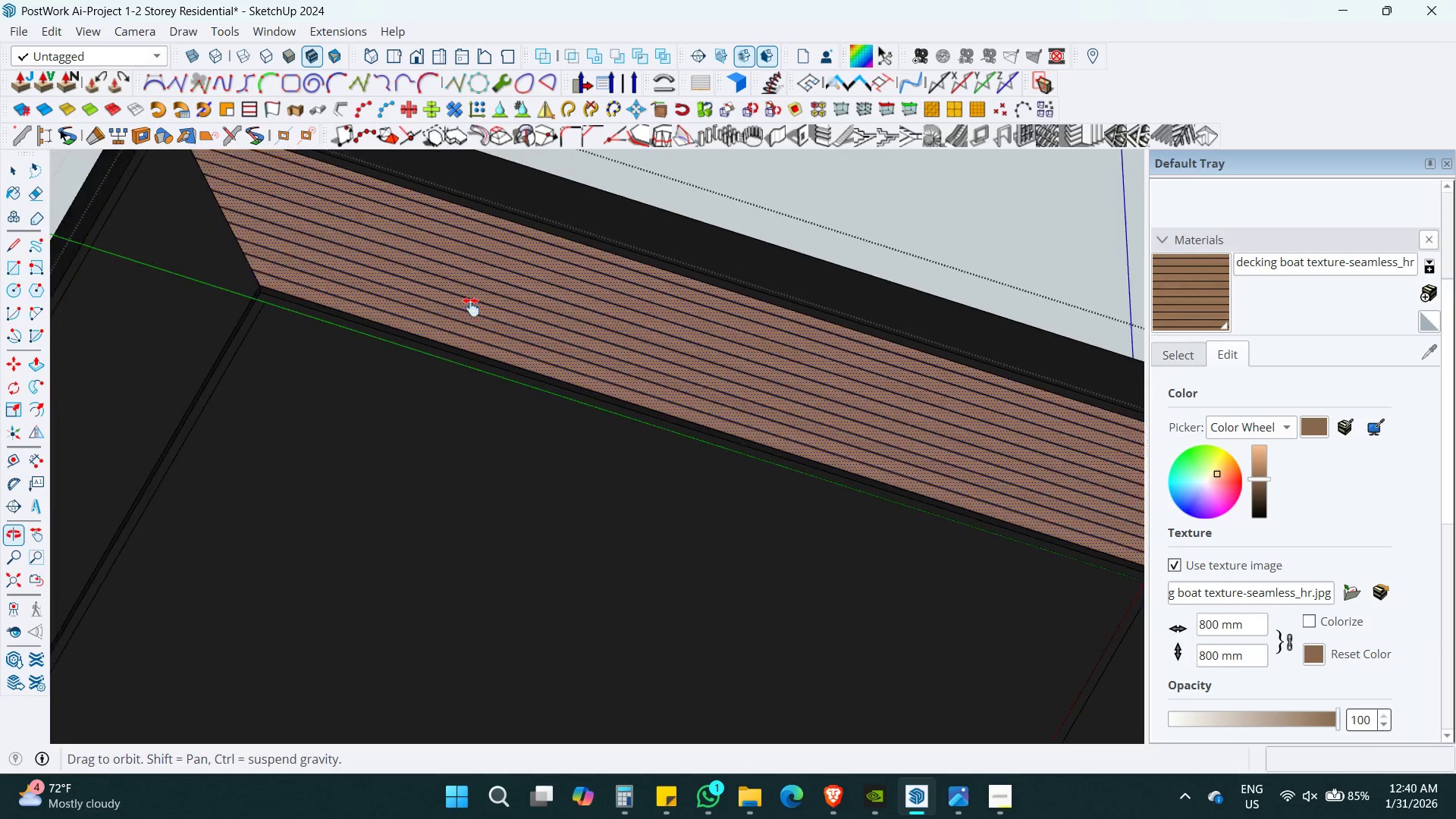 
key(Control+S)
 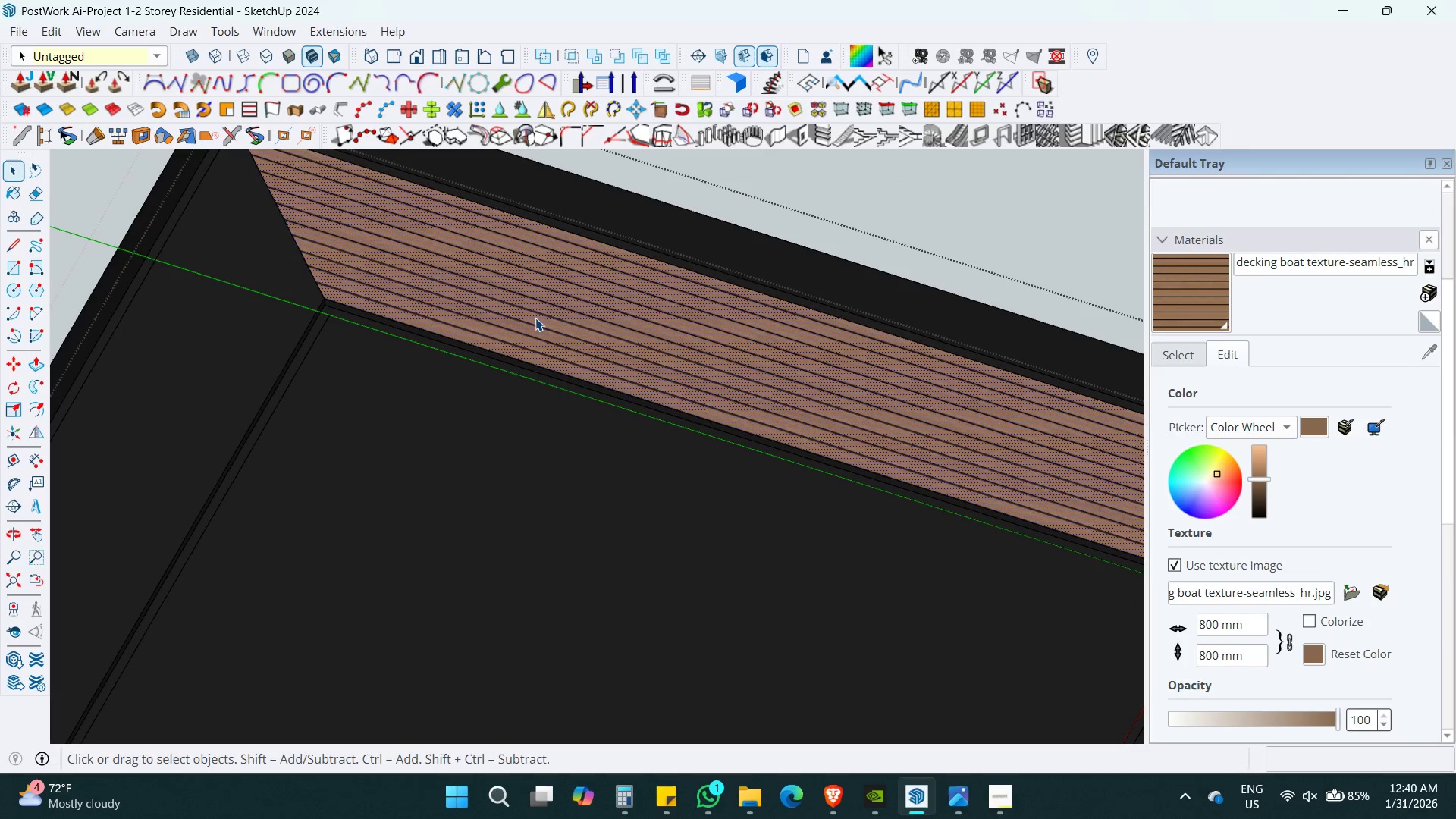 
hold_key(key=ShiftLeft, duration=0.64)
 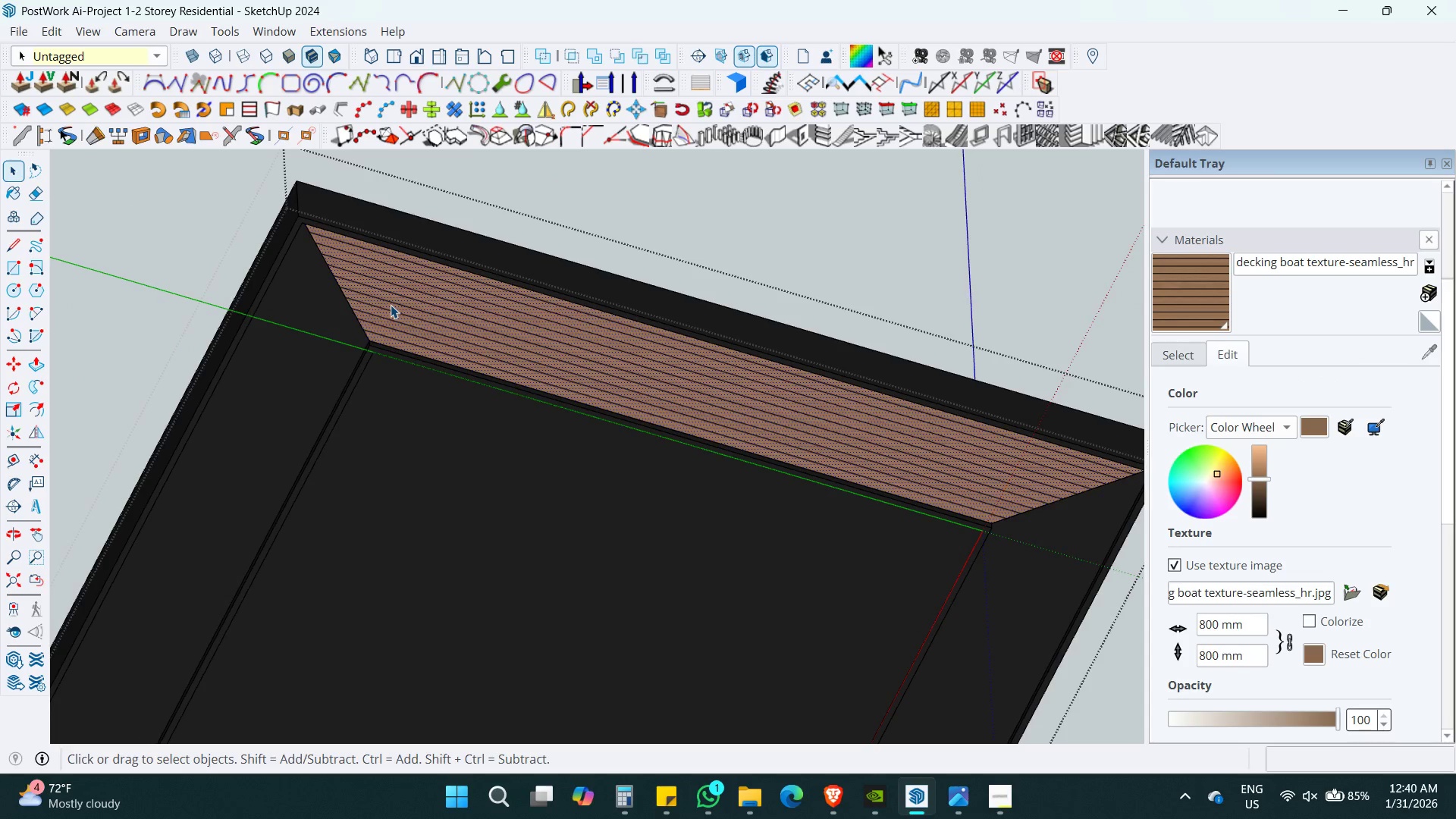 
scroll: coordinate [535, 318], scroll_direction: down, amount: 4.0
 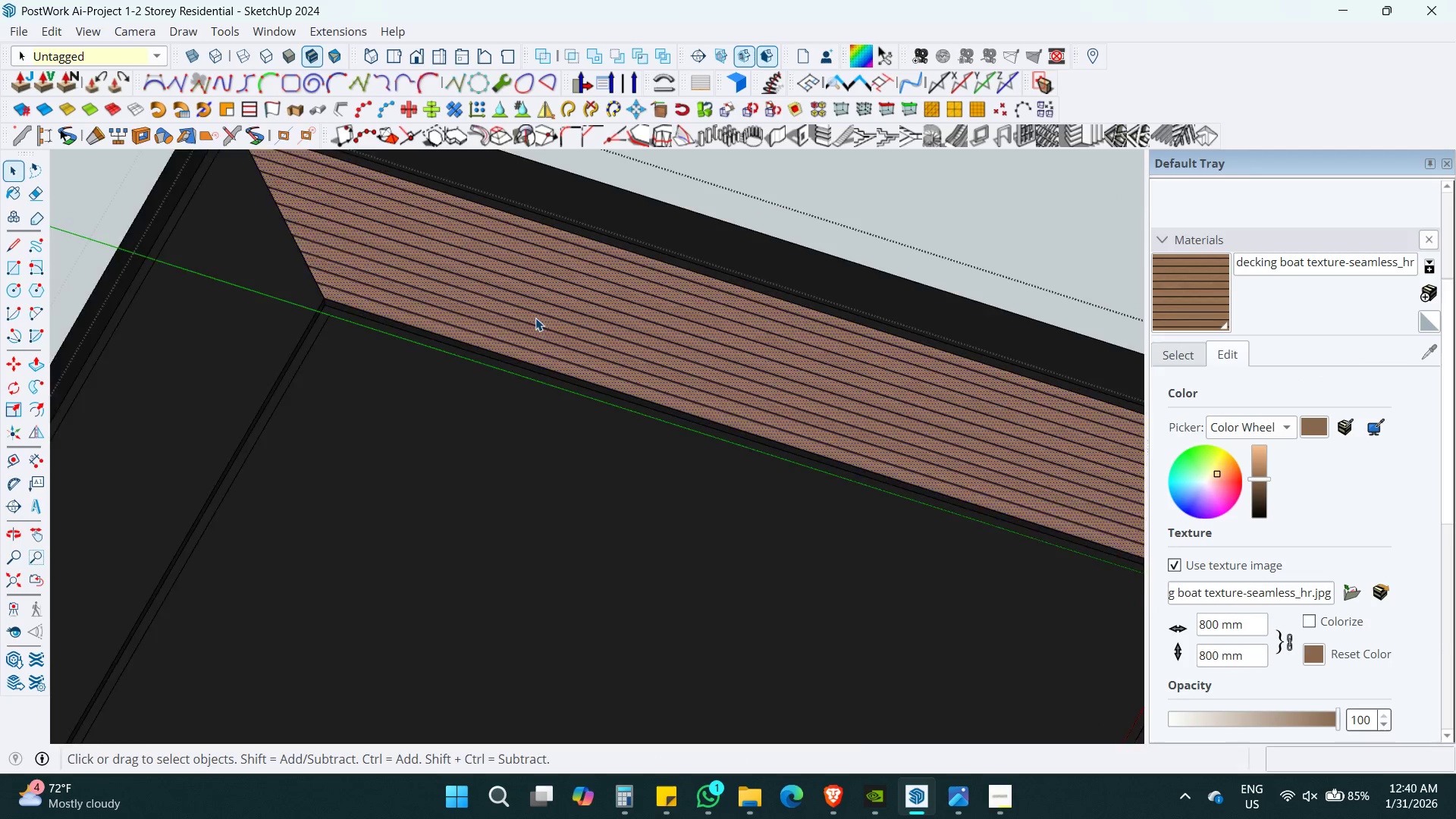 
key(Shift+ShiftLeft)
 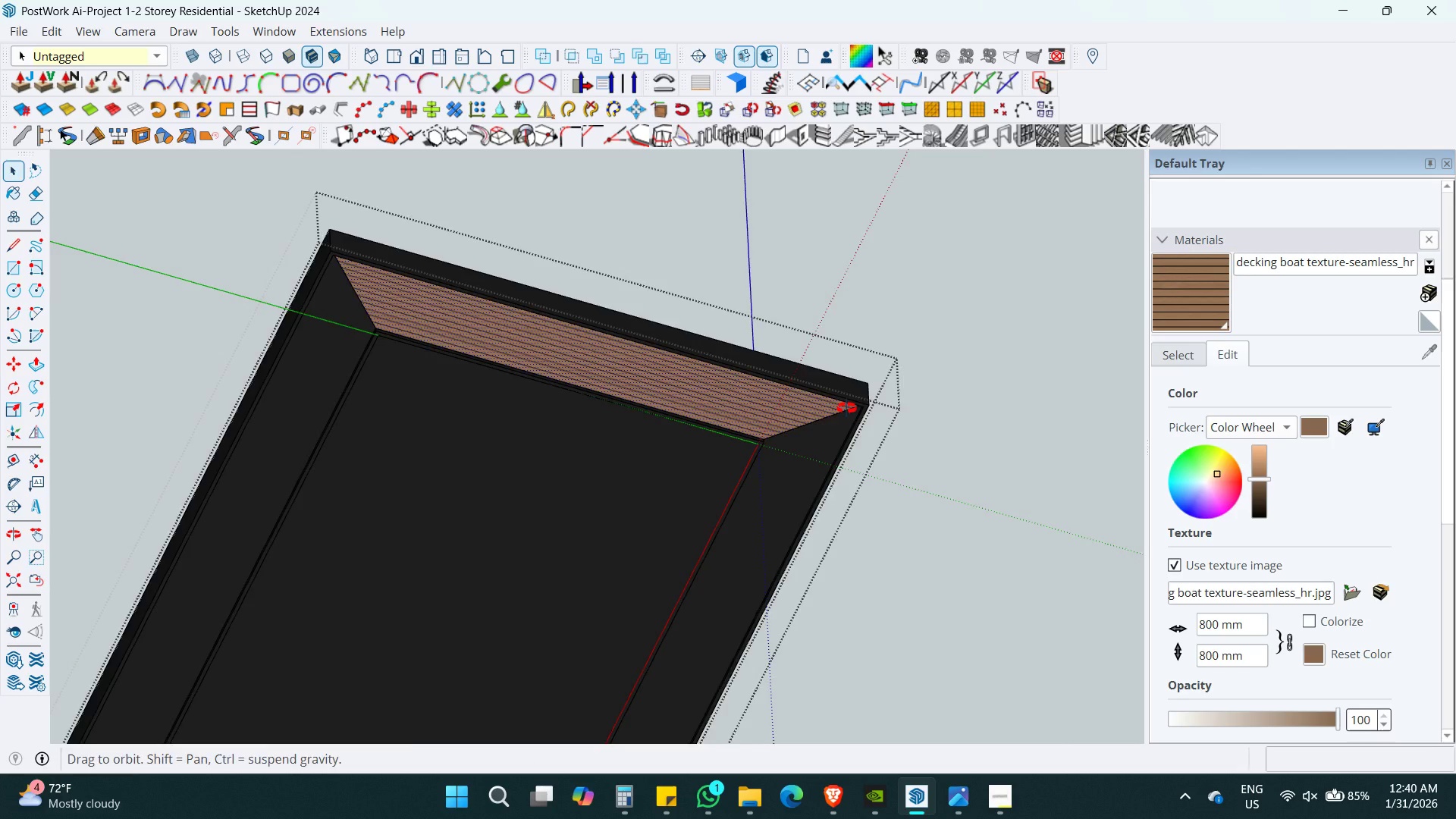 
scroll: coordinate [391, 305], scroll_direction: down, amount: 5.0
 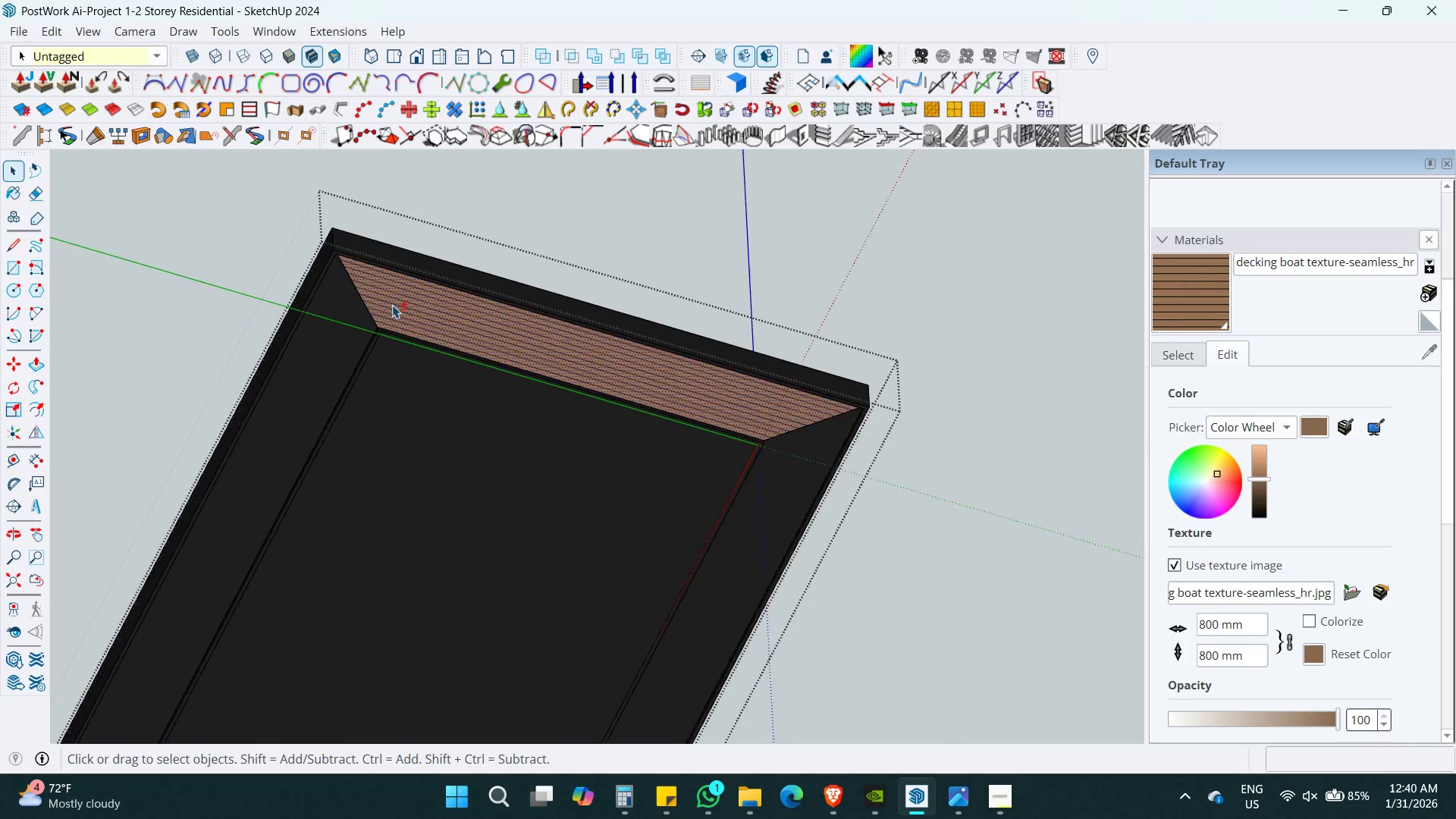 
key(Shift+ShiftLeft)
 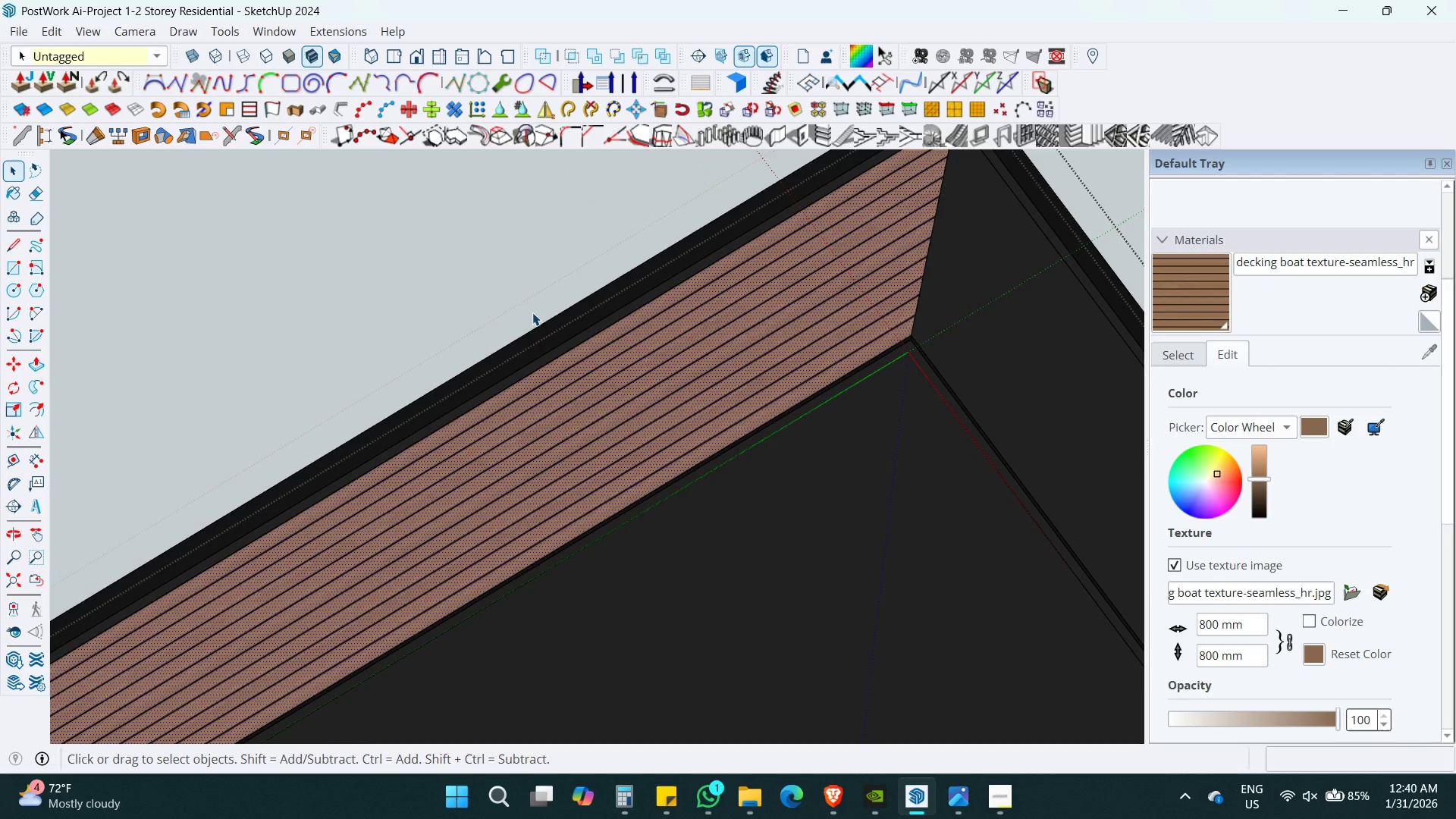 
key(B)
 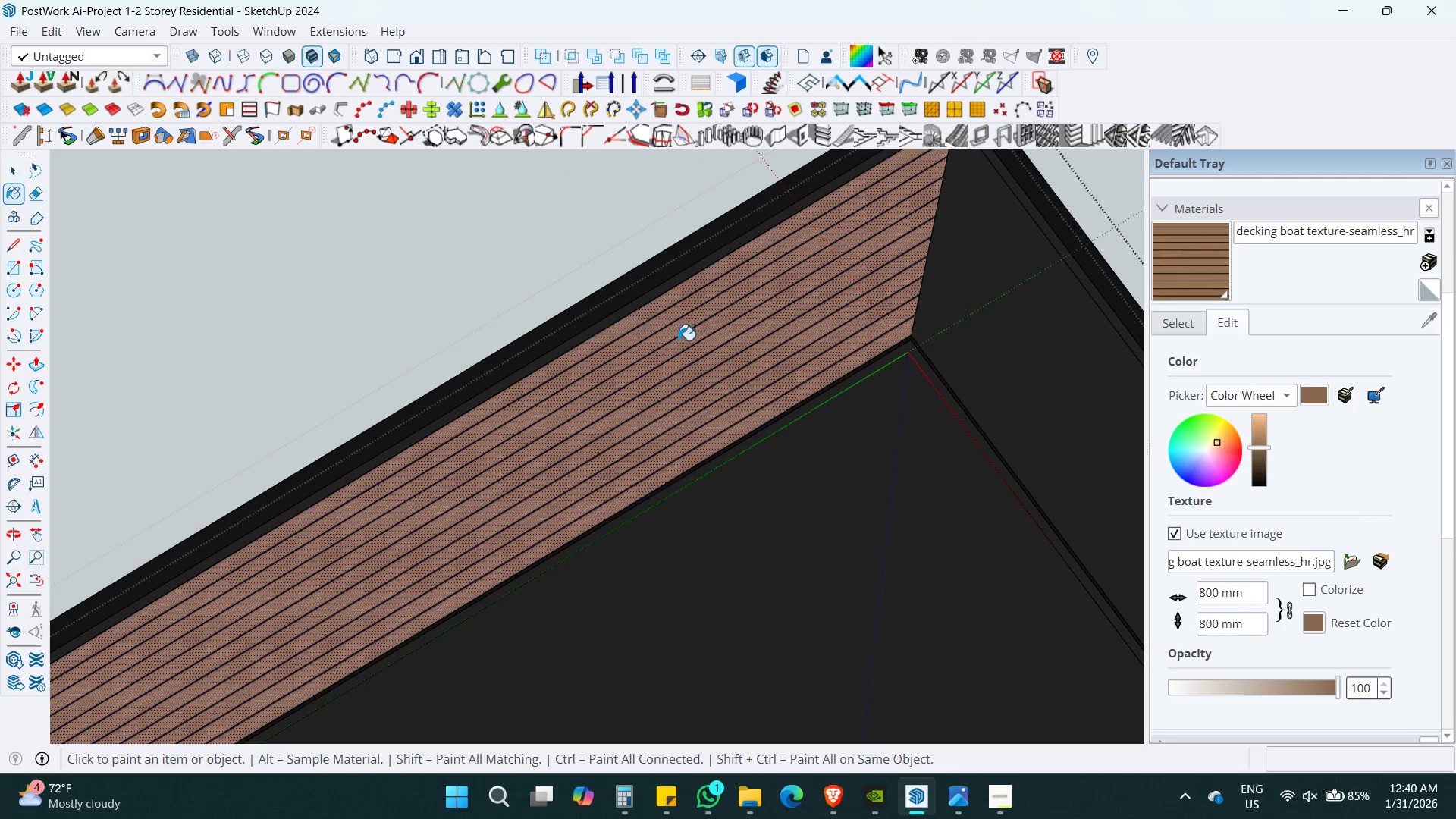 
hold_key(key=AltLeft, duration=0.34)
 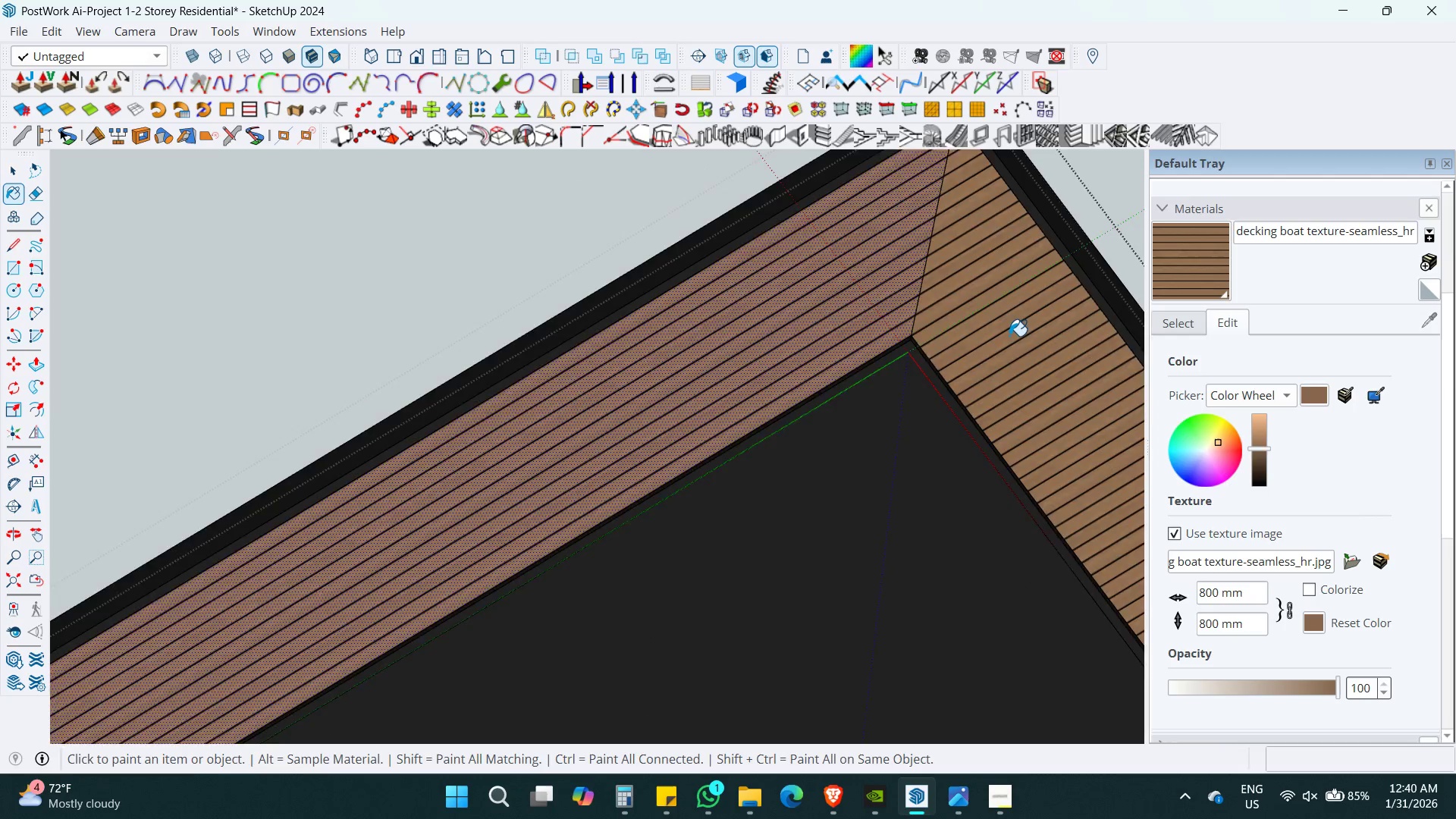 
scroll: coordinate [532, 312], scroll_direction: up, amount: 8.0
 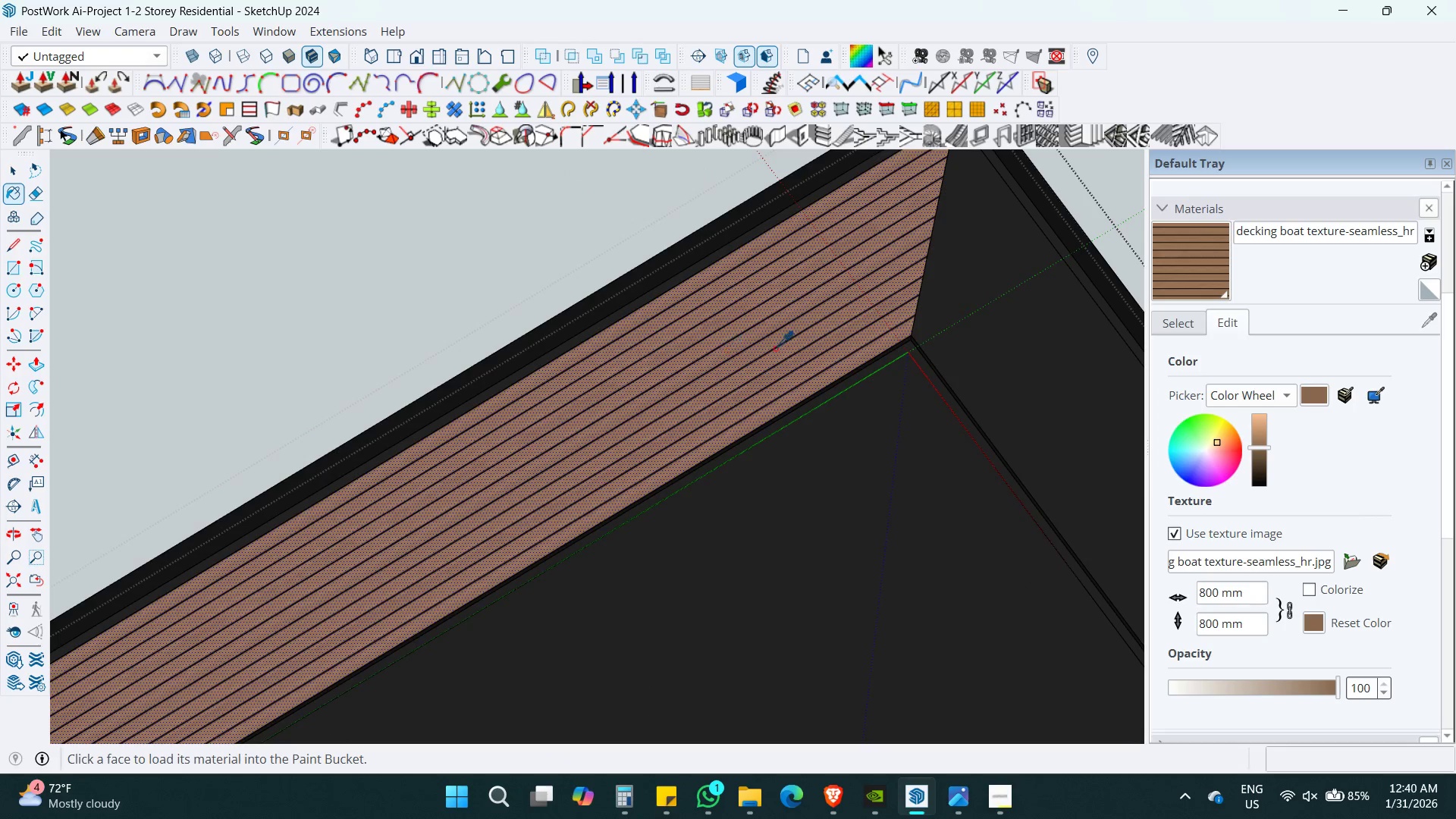 
left_click([784, 334])
 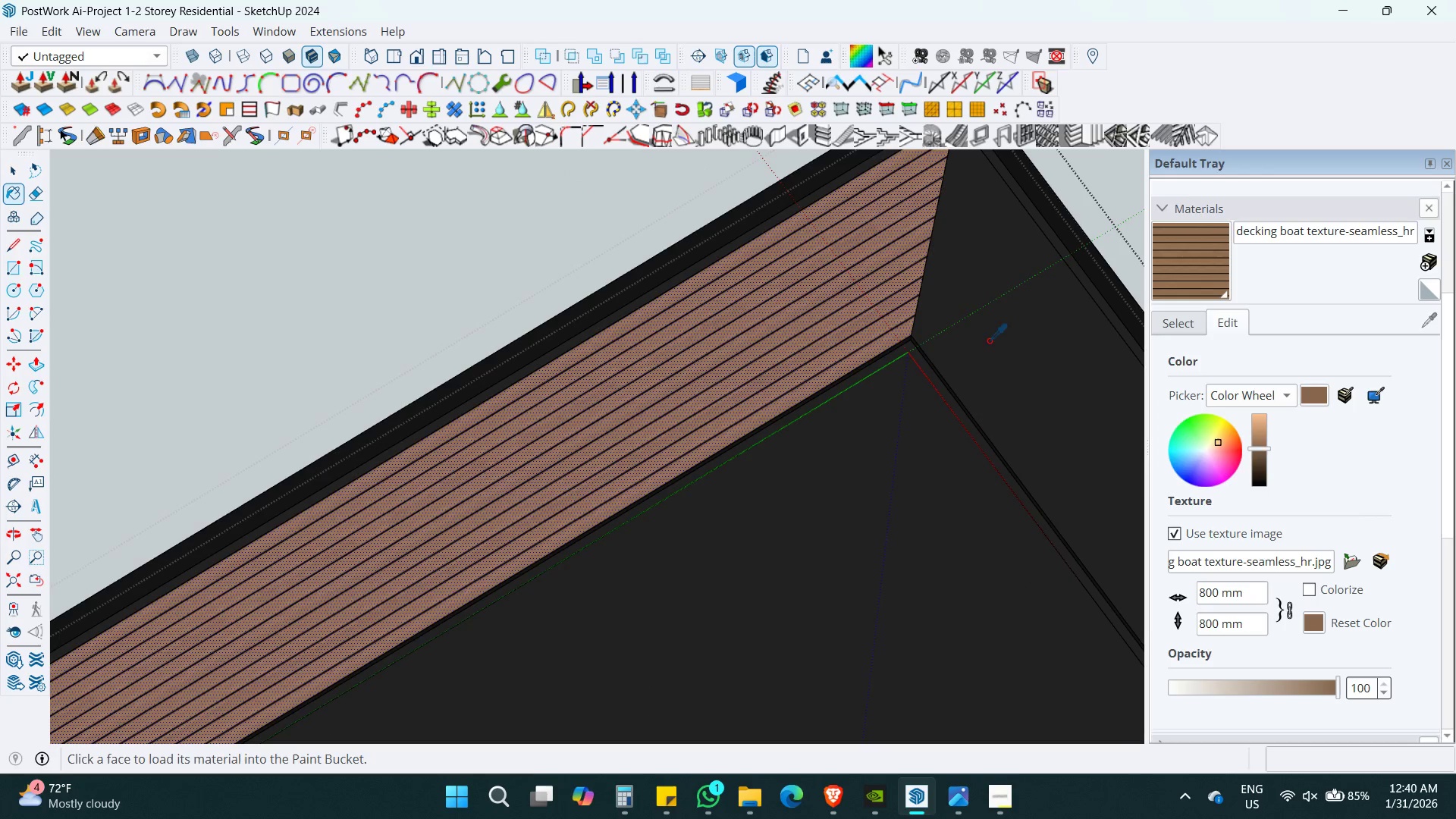 
double_click([1009, 336])
 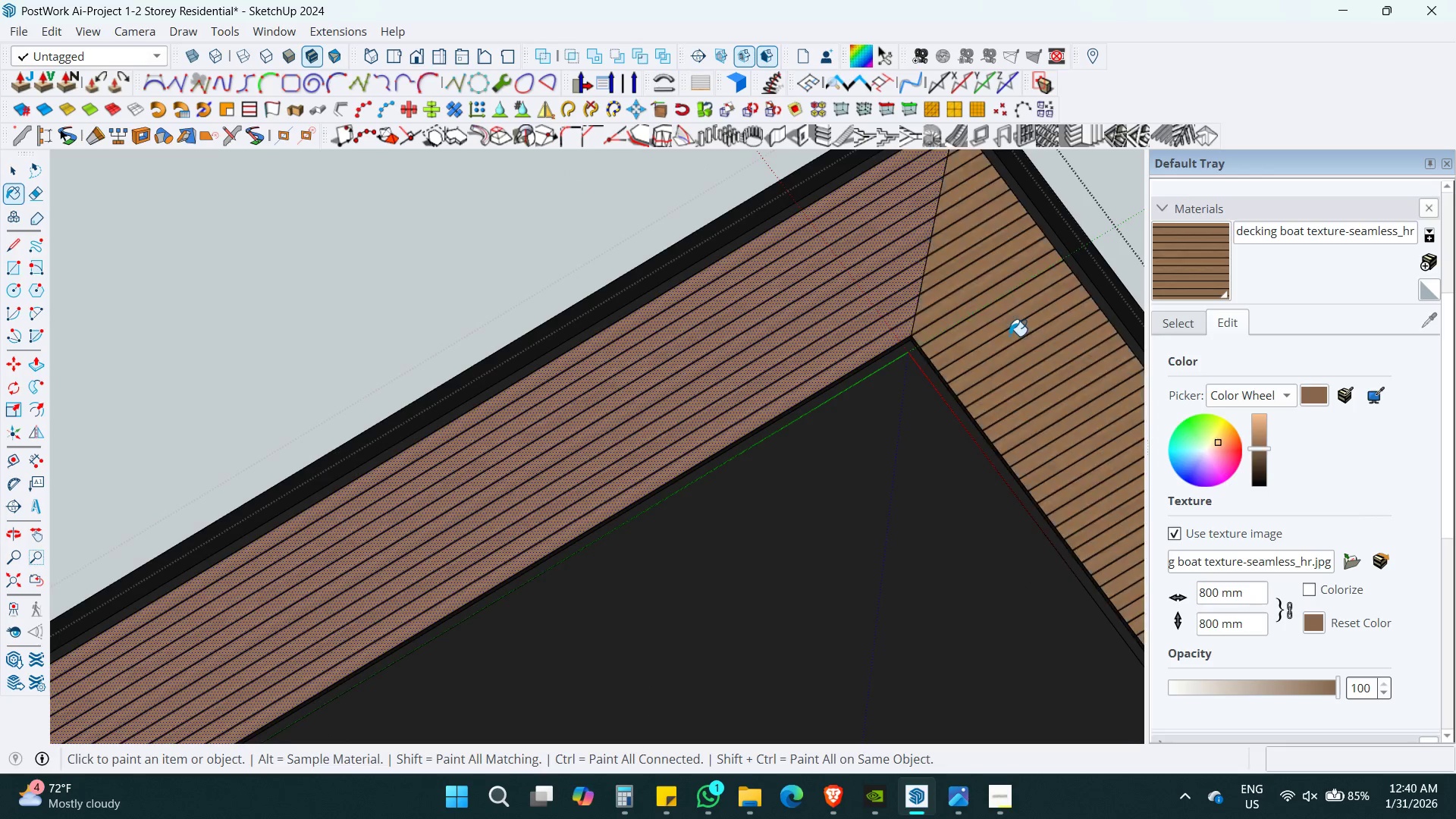 
hold_key(key=ShiftLeft, duration=0.62)
 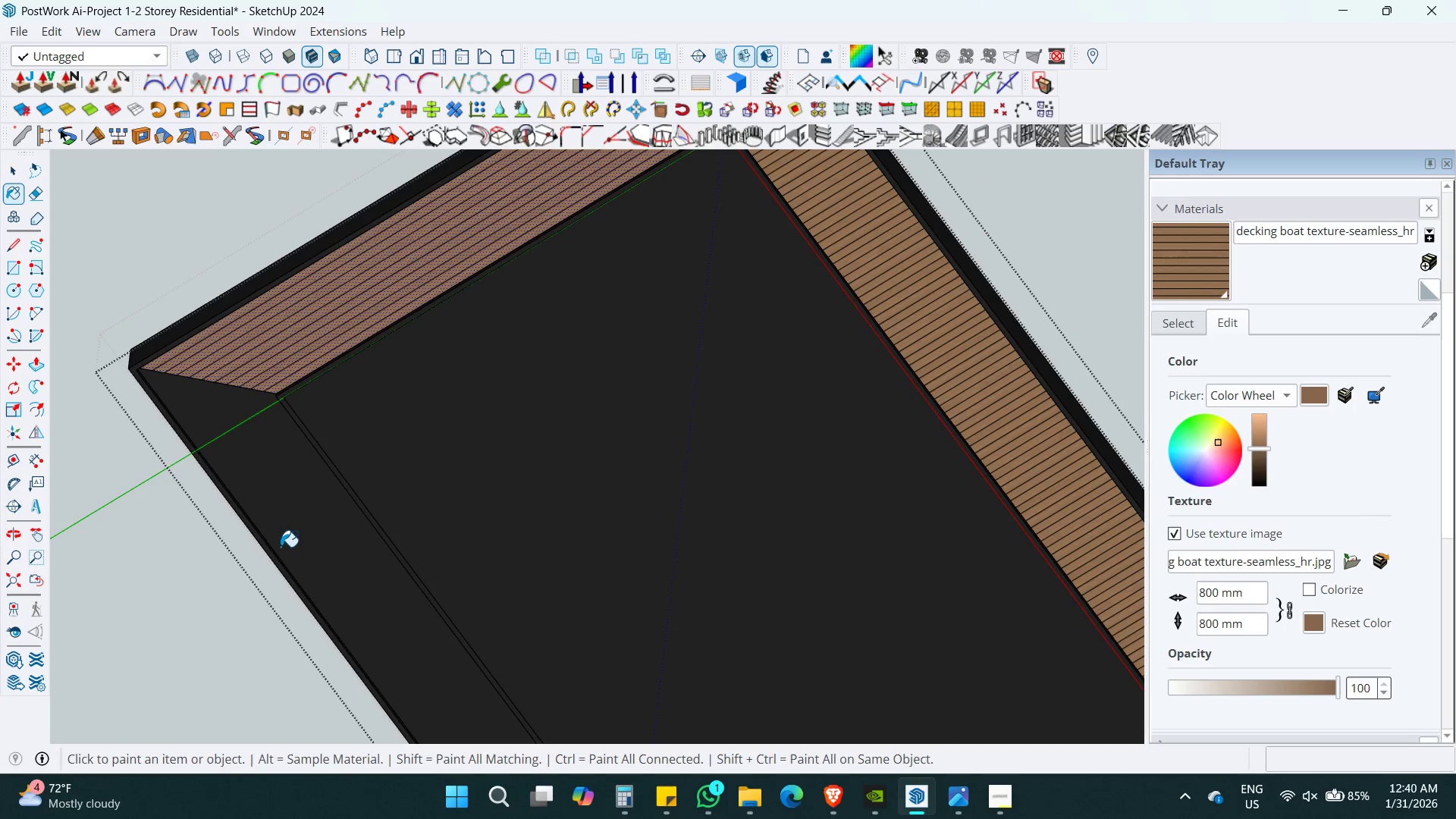 
scroll: coordinate [1009, 336], scroll_direction: down, amount: 6.0
 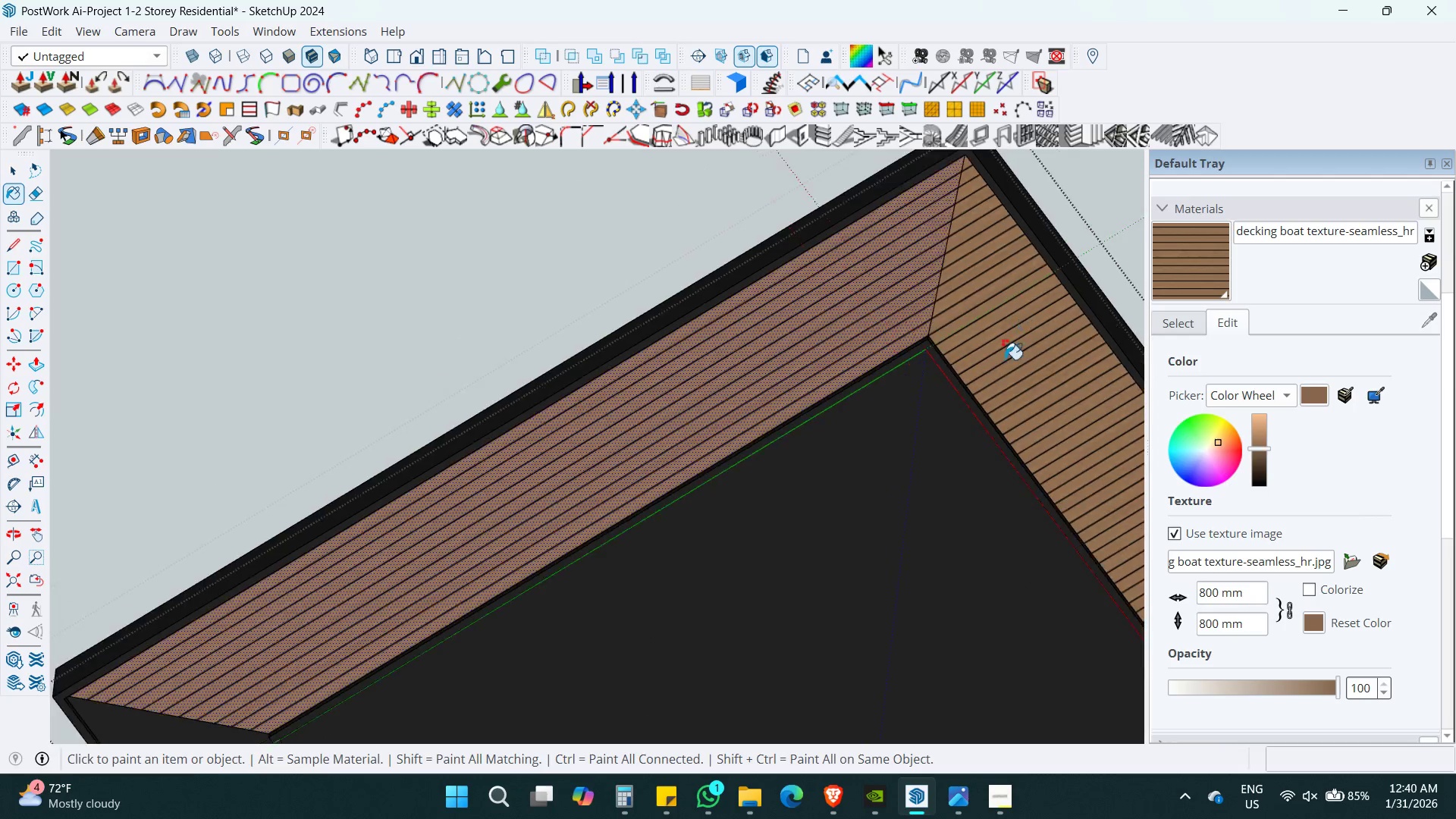 
left_click([278, 544])
 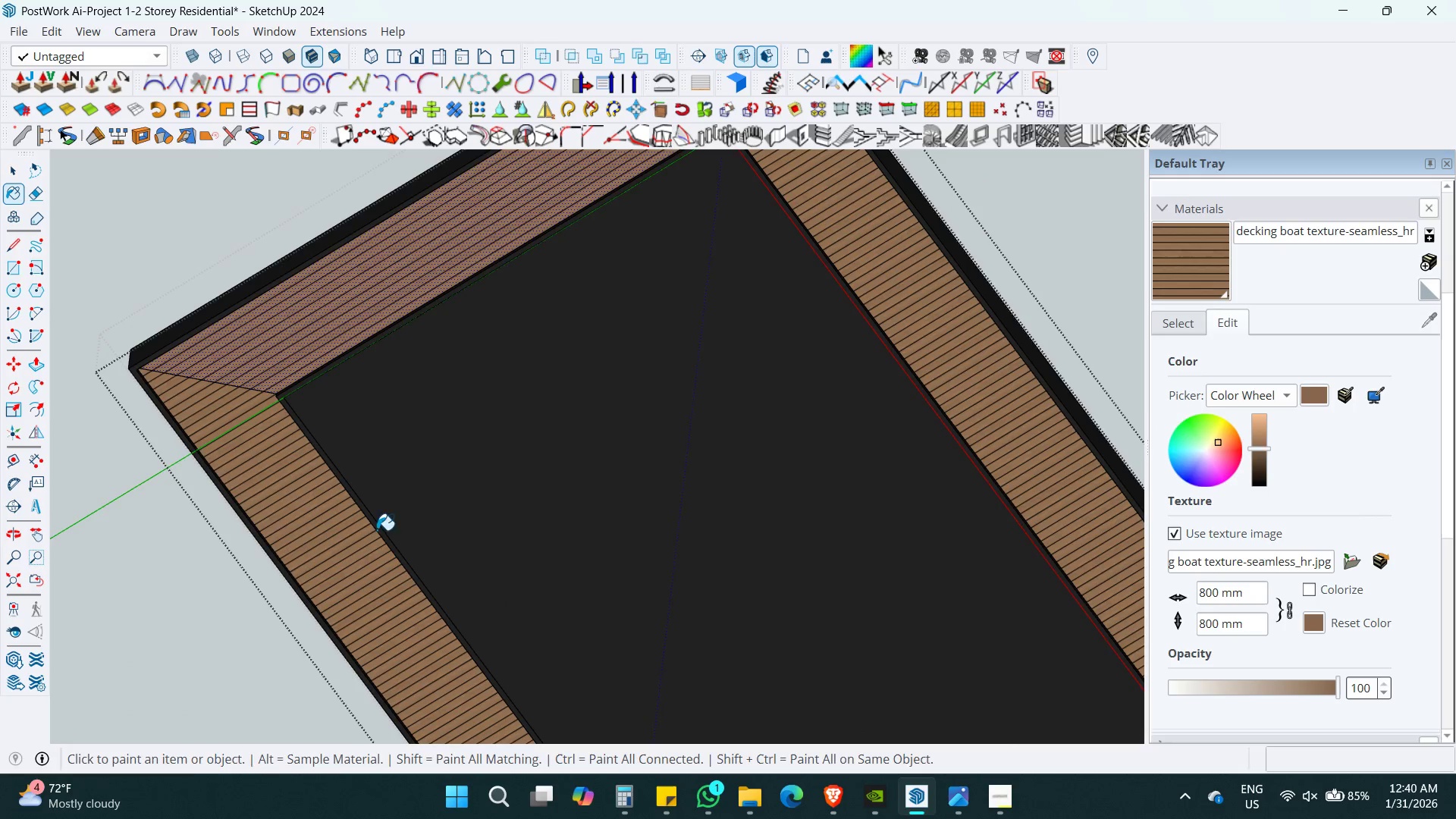 
hold_key(key=ShiftLeft, duration=1.02)
 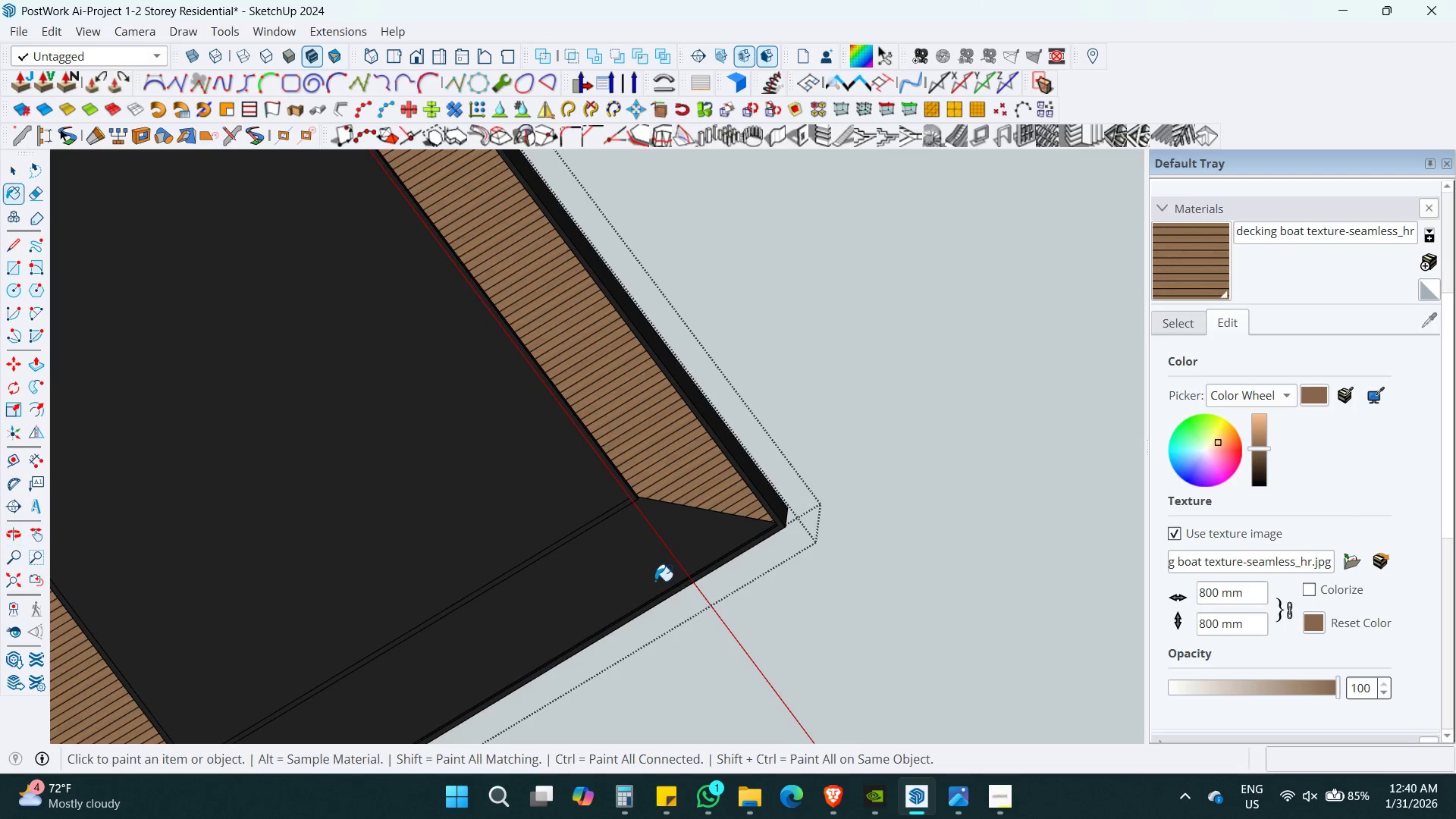 
left_click([654, 579])
 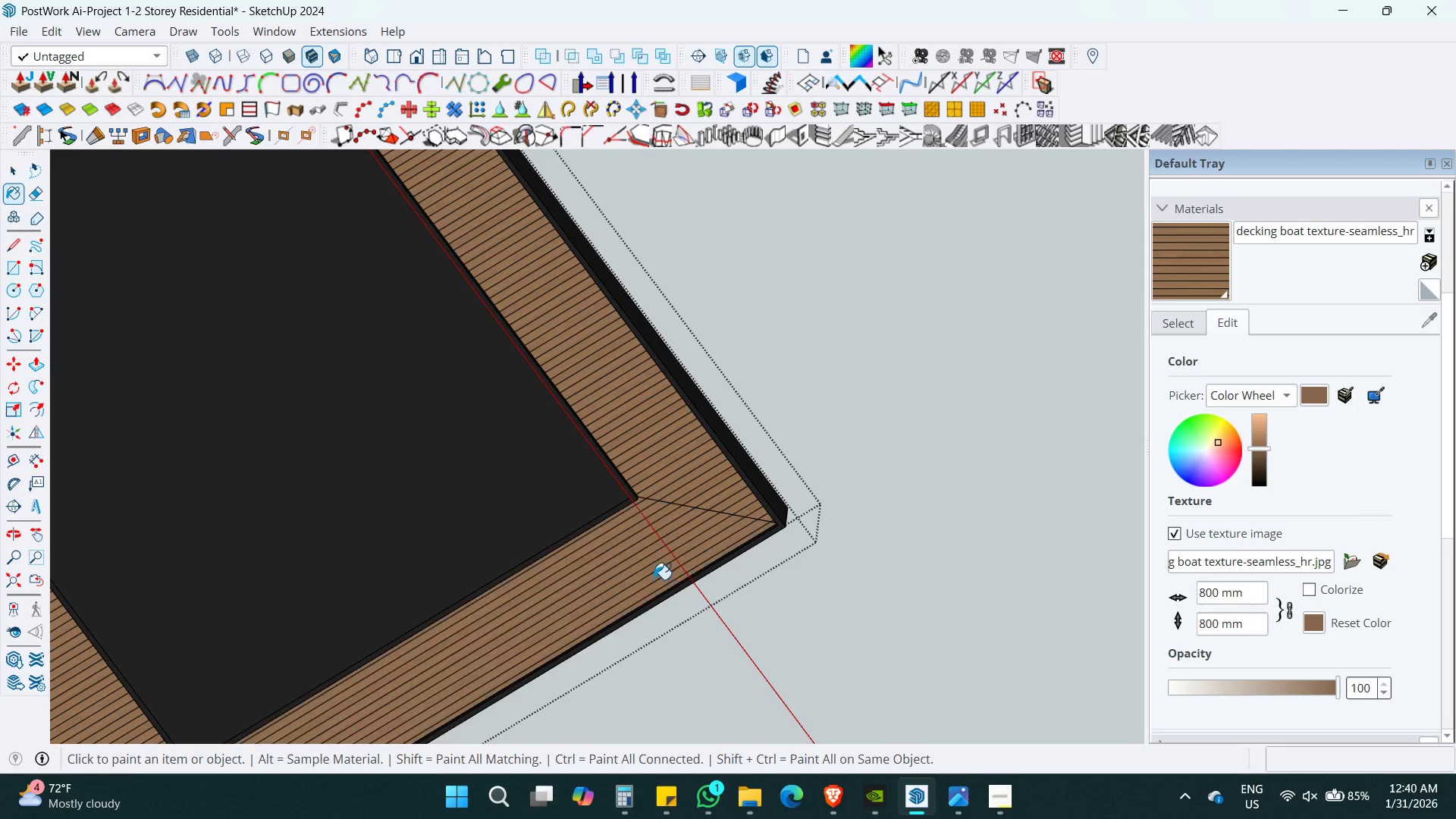 
key(Space)
 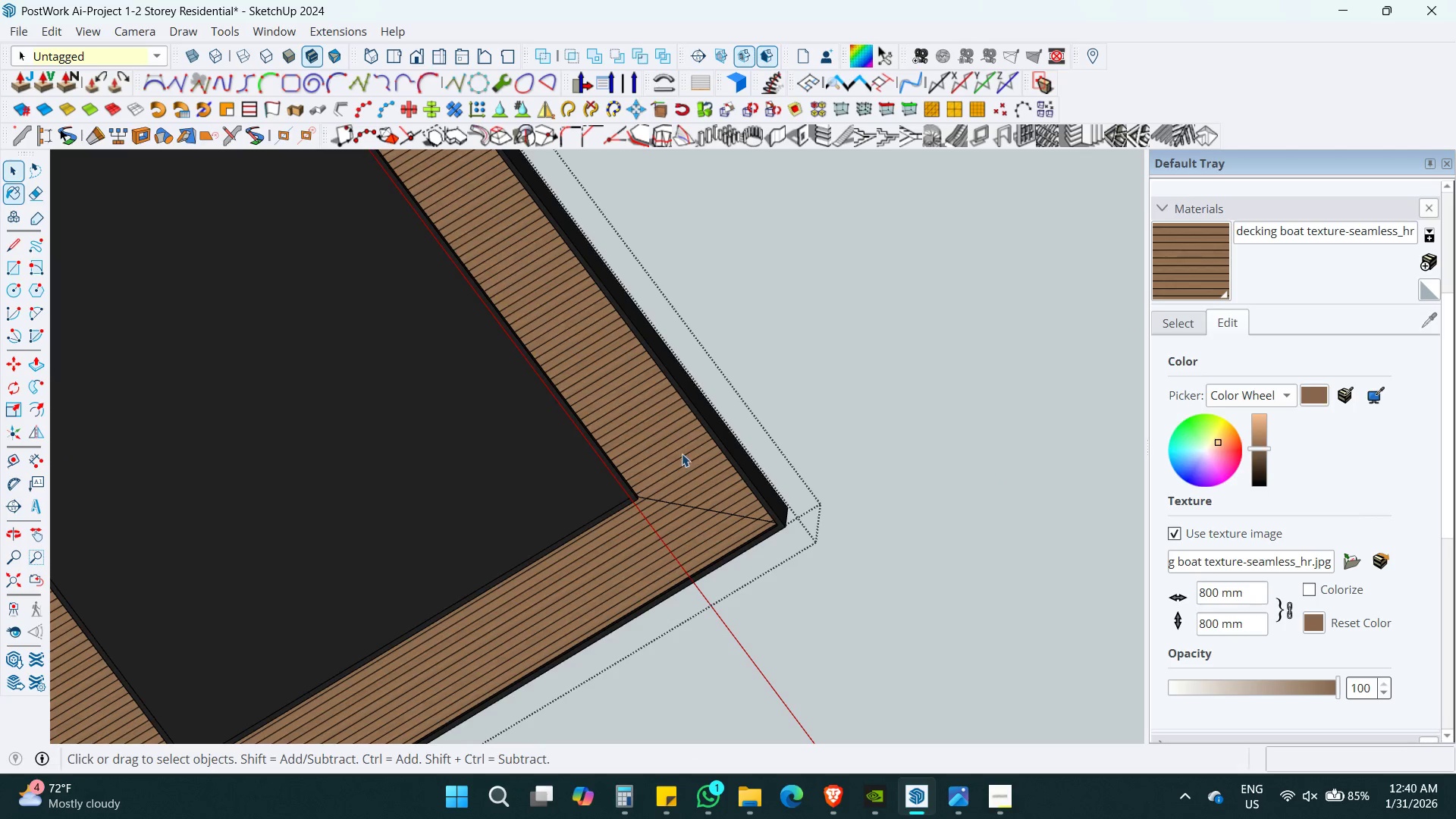 
double_click([682, 453])
 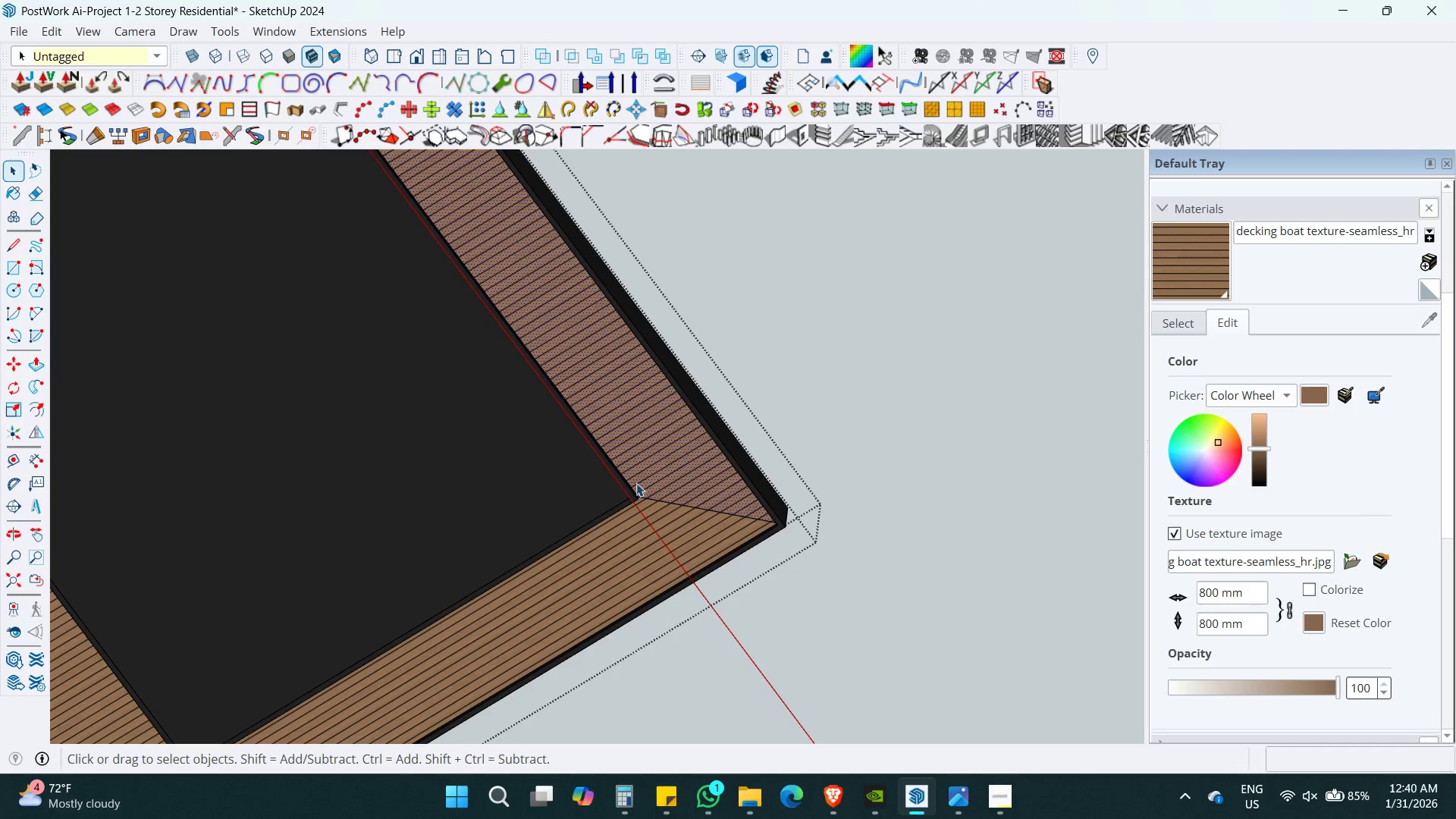 
hold_key(key=ShiftLeft, duration=0.84)
left_click([276, 617])
 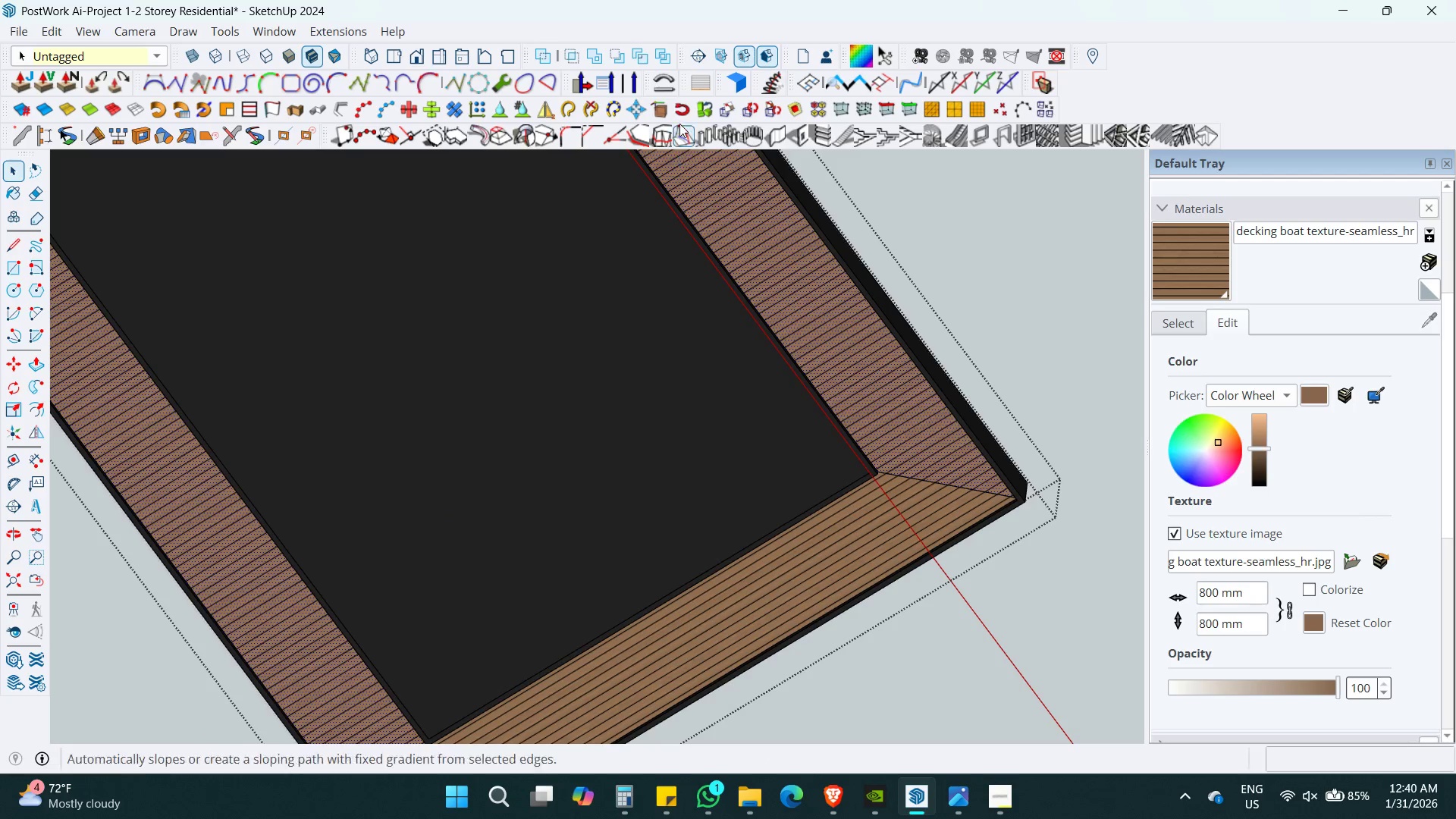 
left_click([699, 86])
 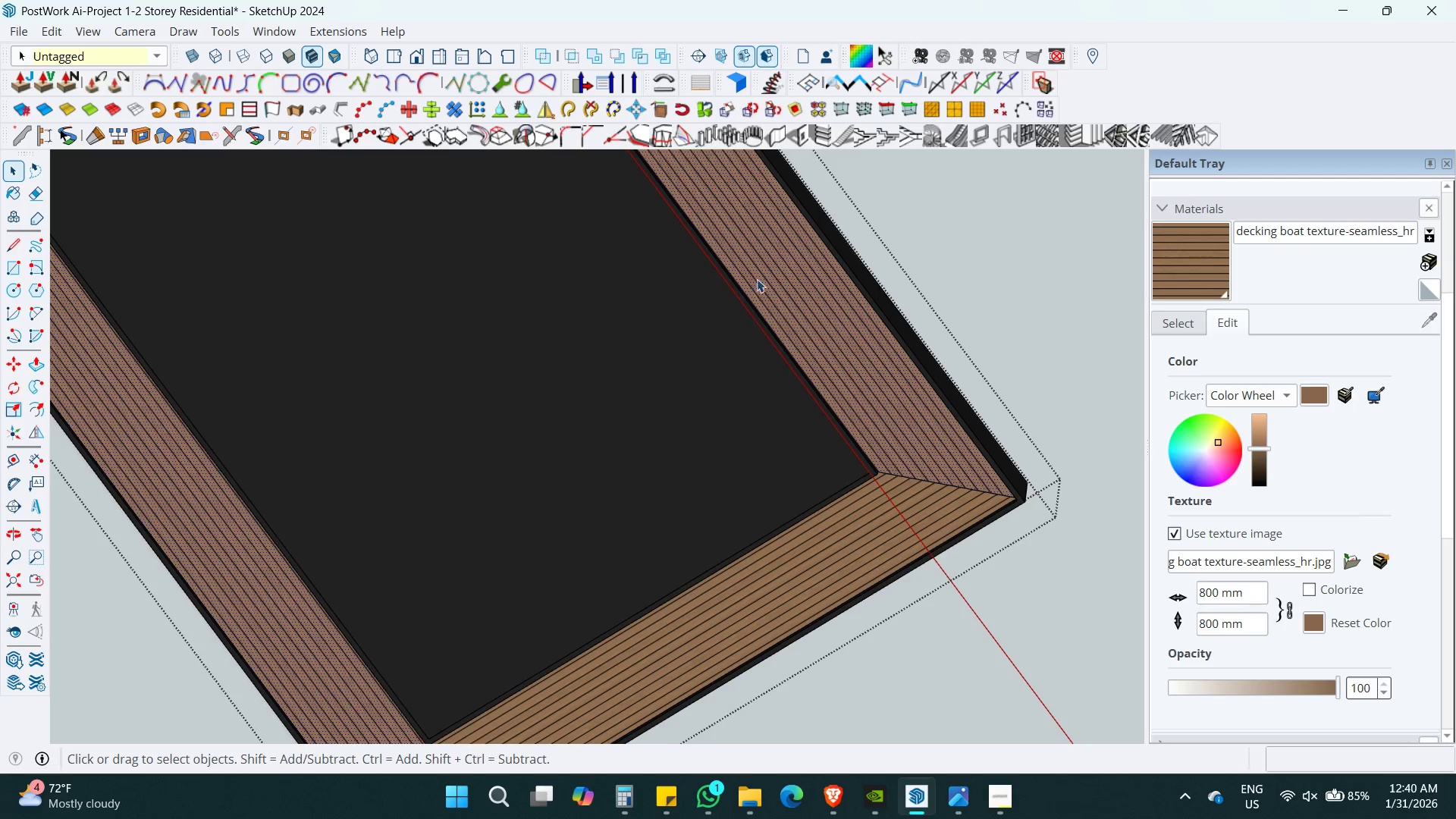 
hold_key(key=ShiftLeft, duration=1.52)
scroll: coordinate [630, 447], scroll_direction: down, amount: 4.0
 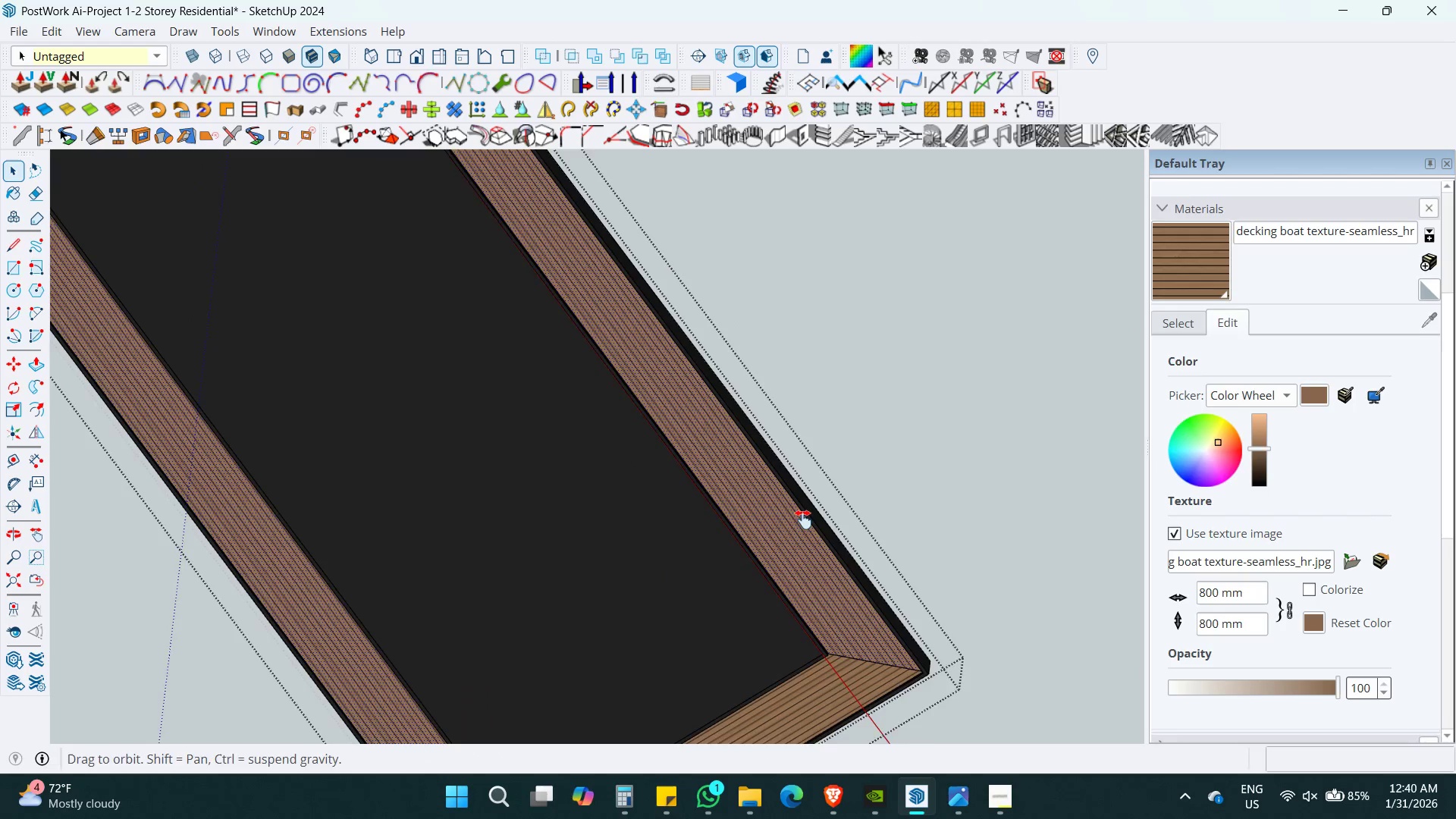 
hold_key(key=ShiftLeft, duration=0.31)
 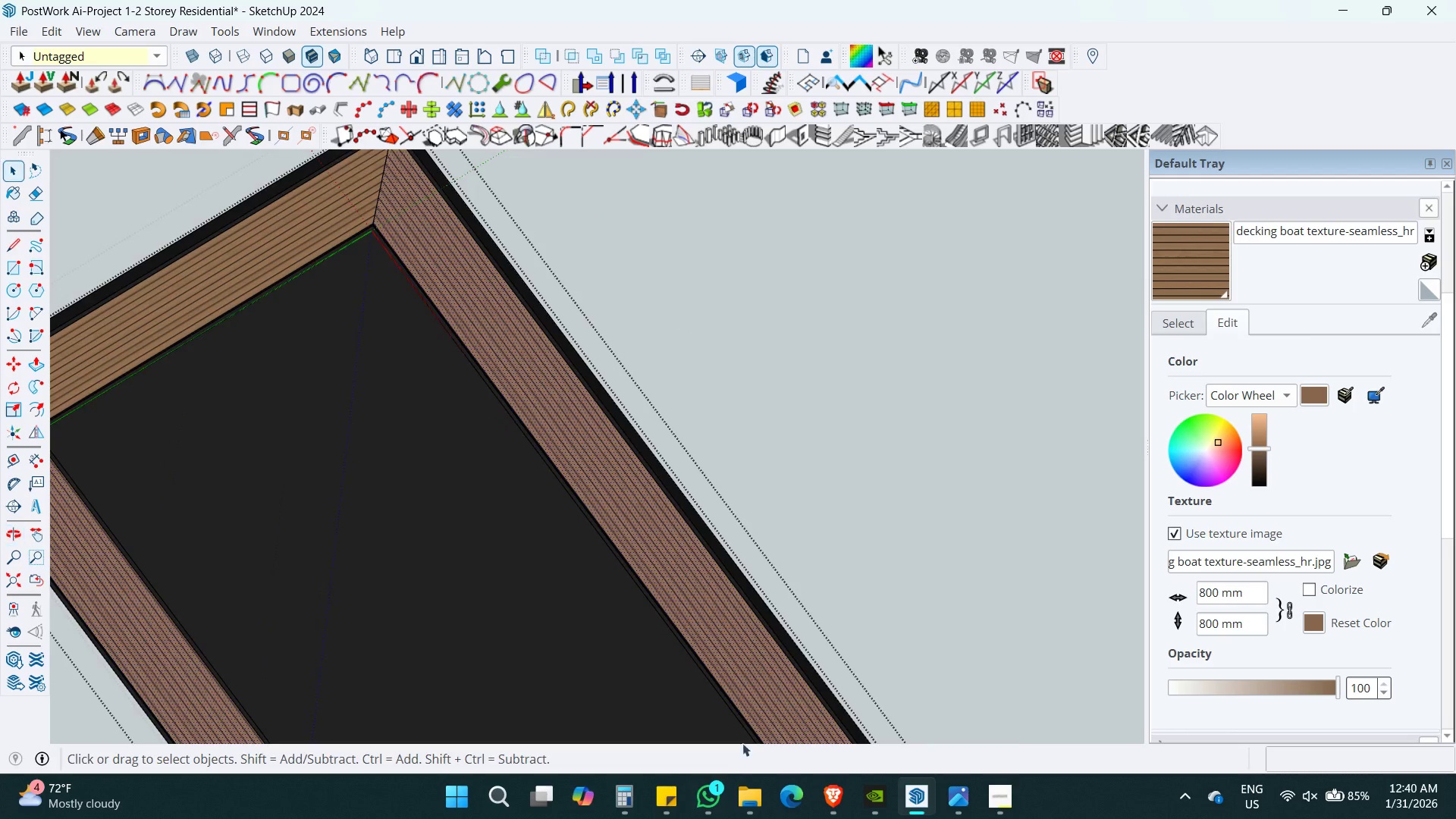 
key(P)
 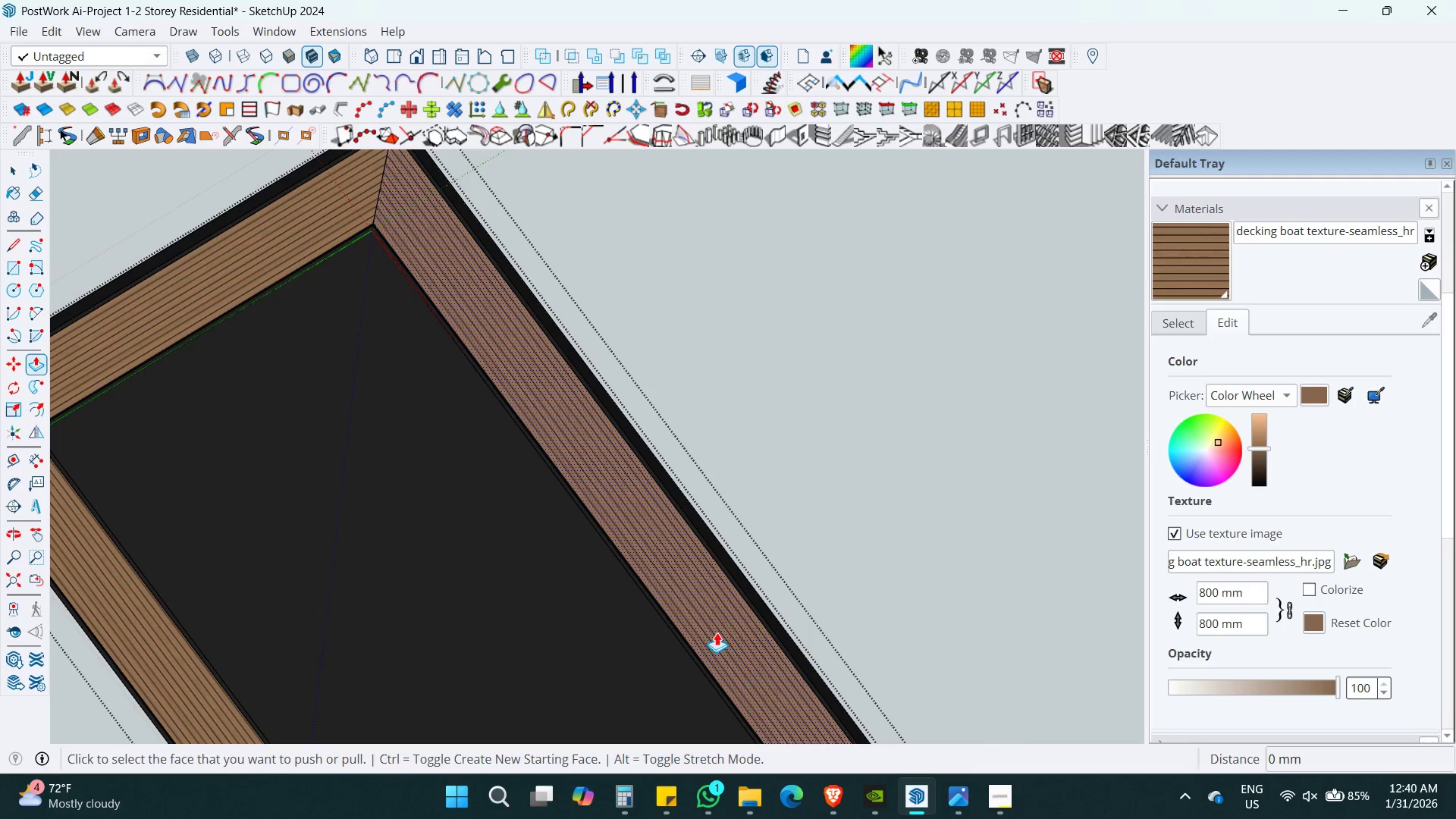 
left_click([709, 618])
 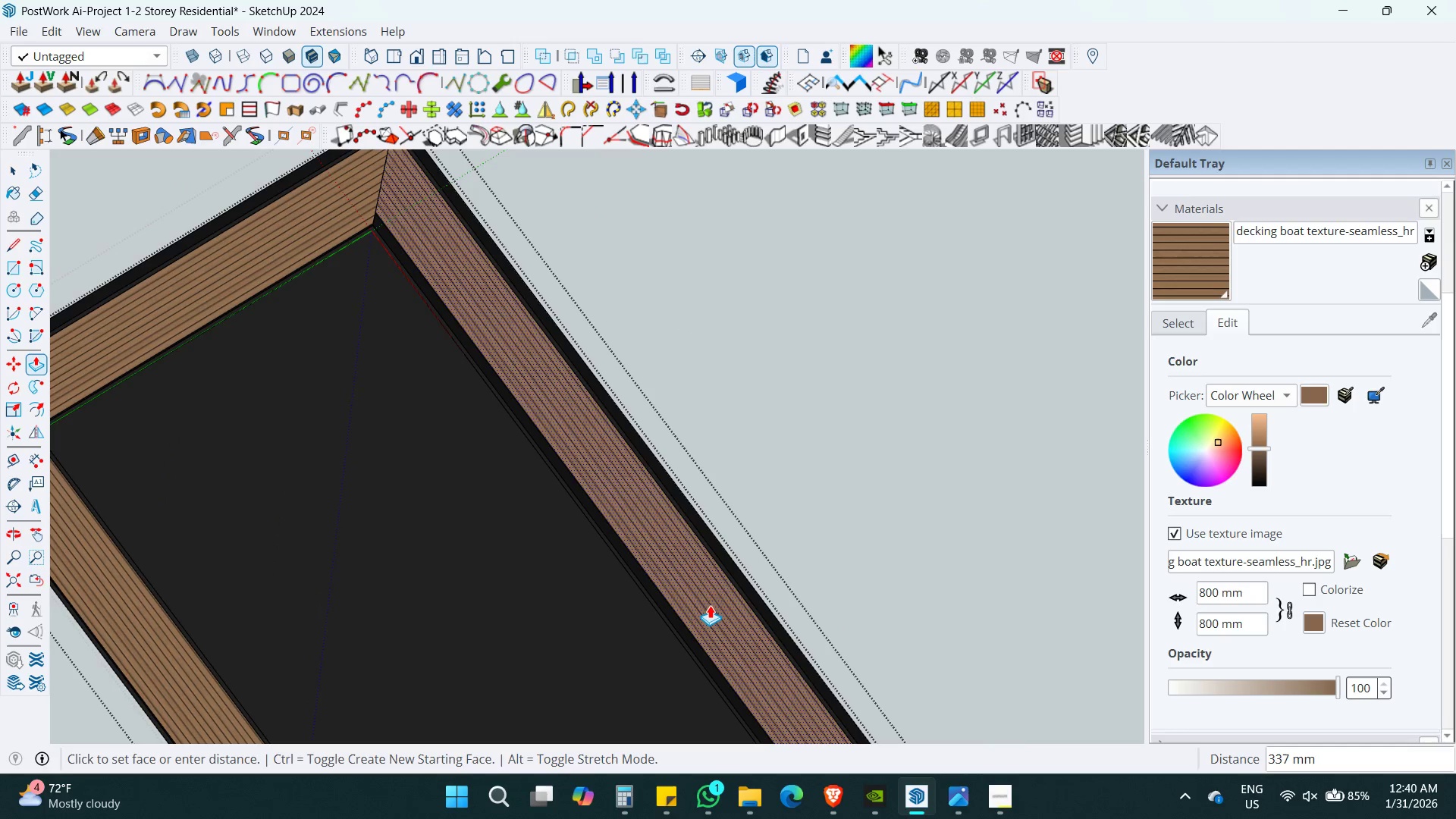 
scroll: coordinate [726, 768], scroll_direction: up, amount: 5.0
 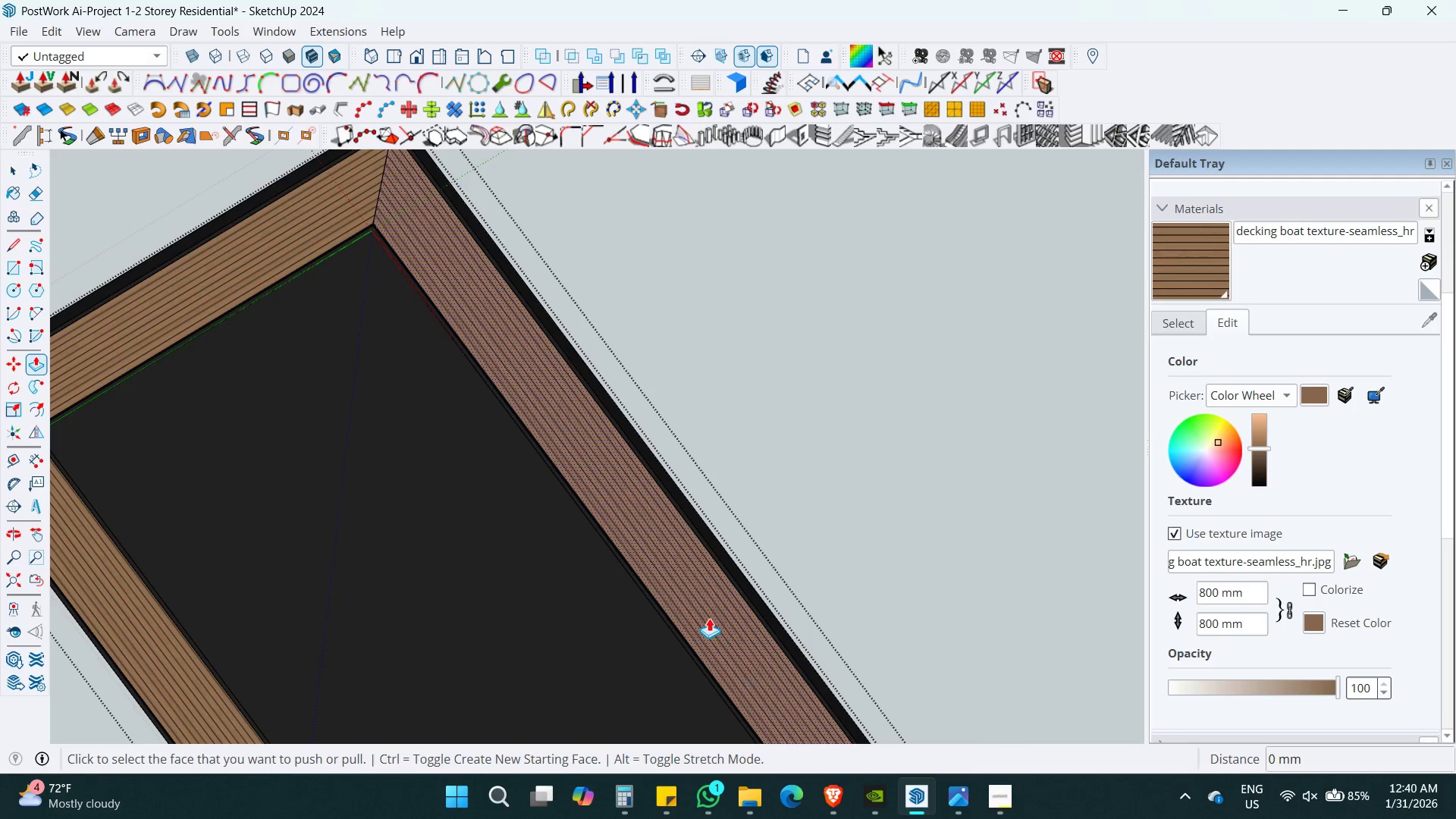 
key(Numpad5)
 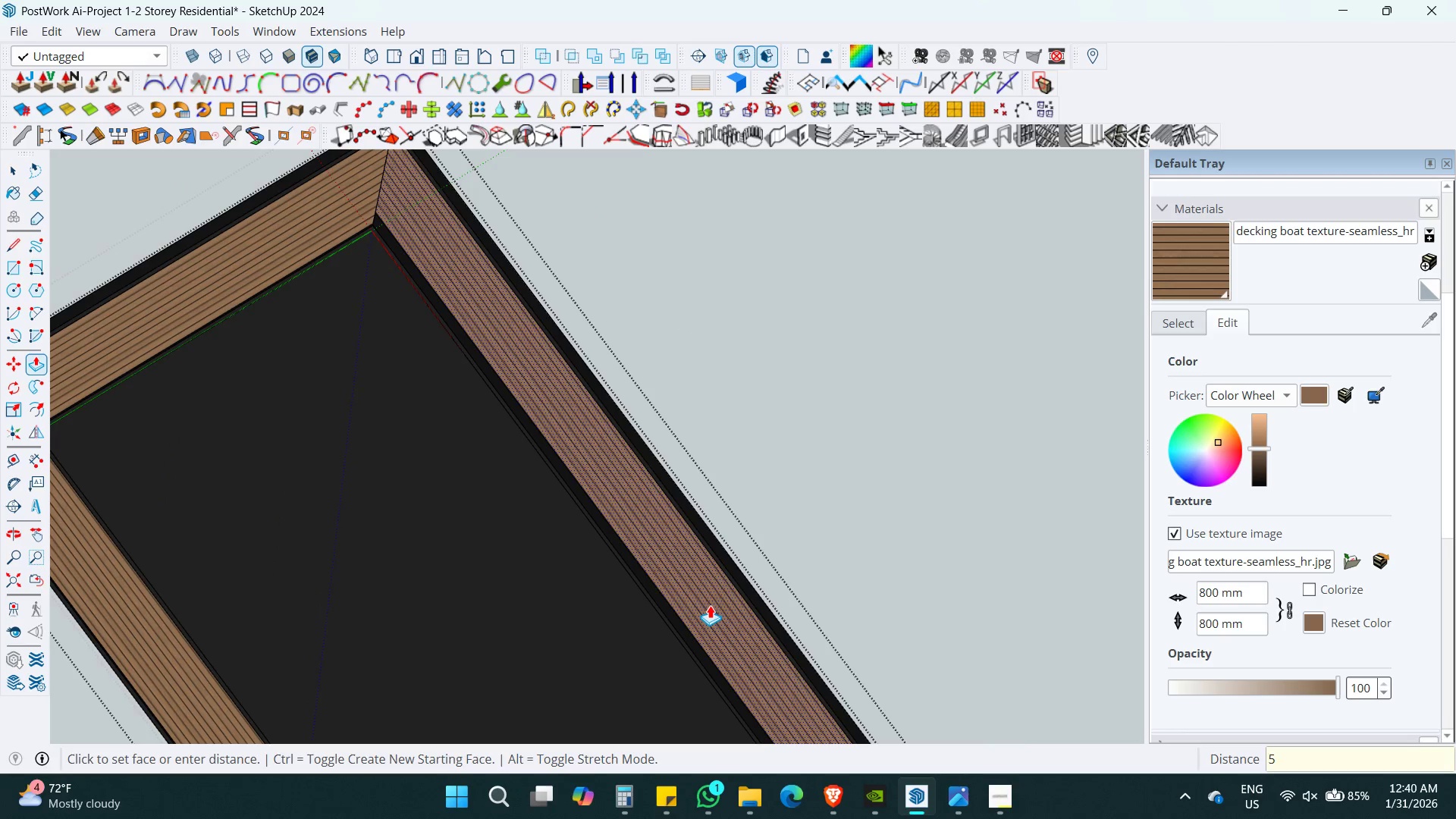 
key(Numpad0)
 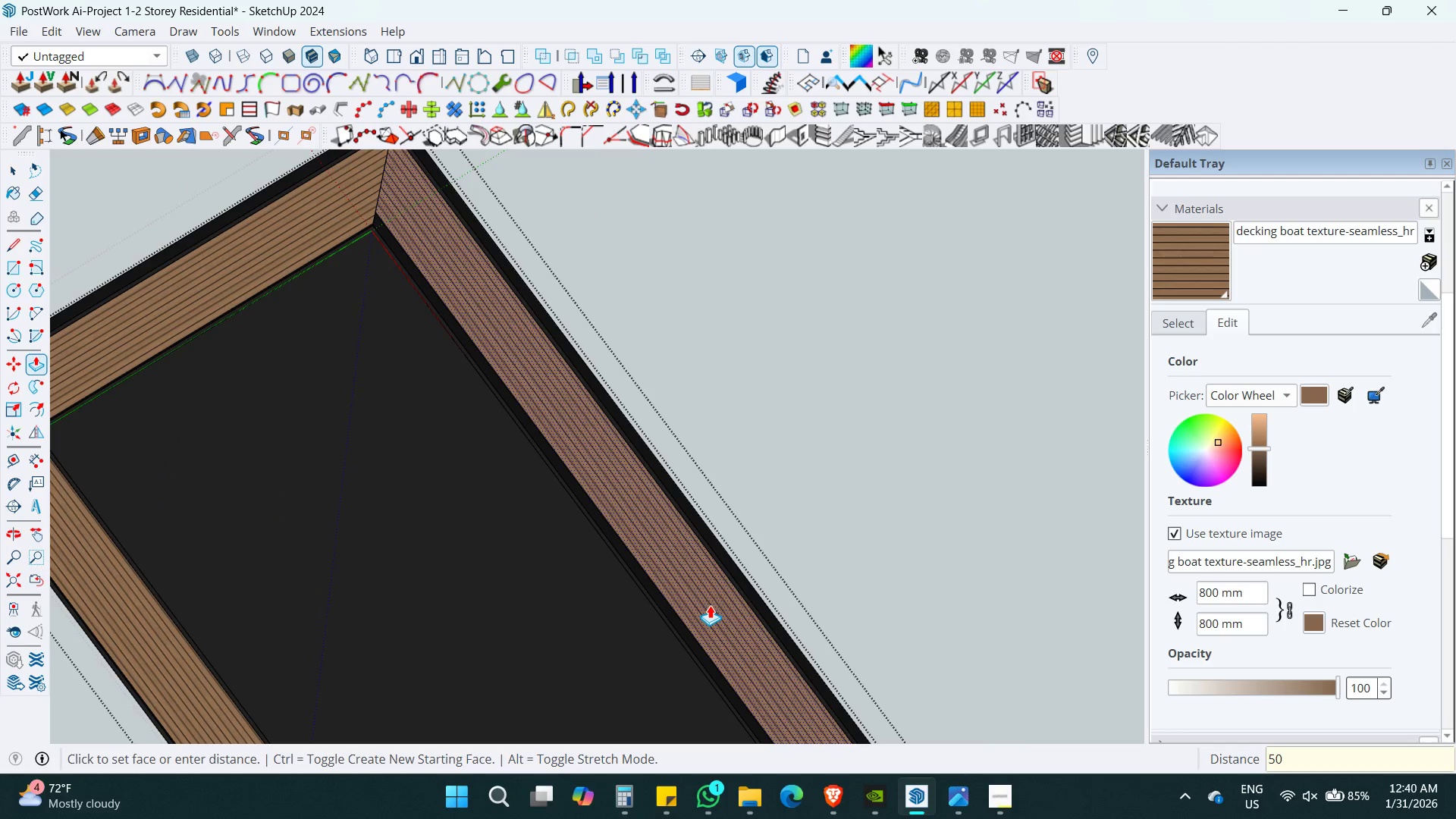 
key(Enter)
 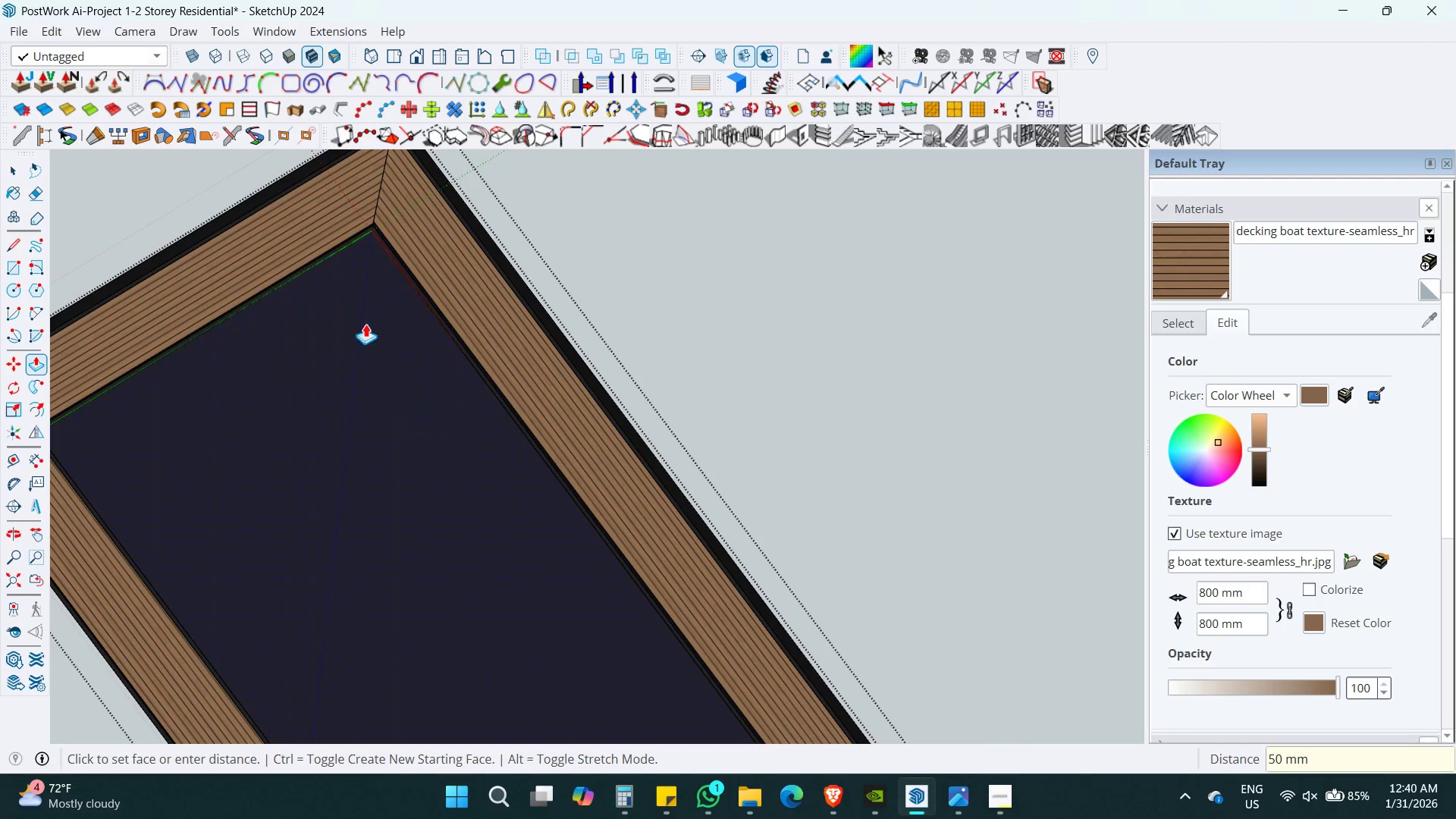 
hold_key(key=ShiftLeft, duration=0.31)
scroll: coordinate [371, 201], scroll_direction: up, amount: 11.0
 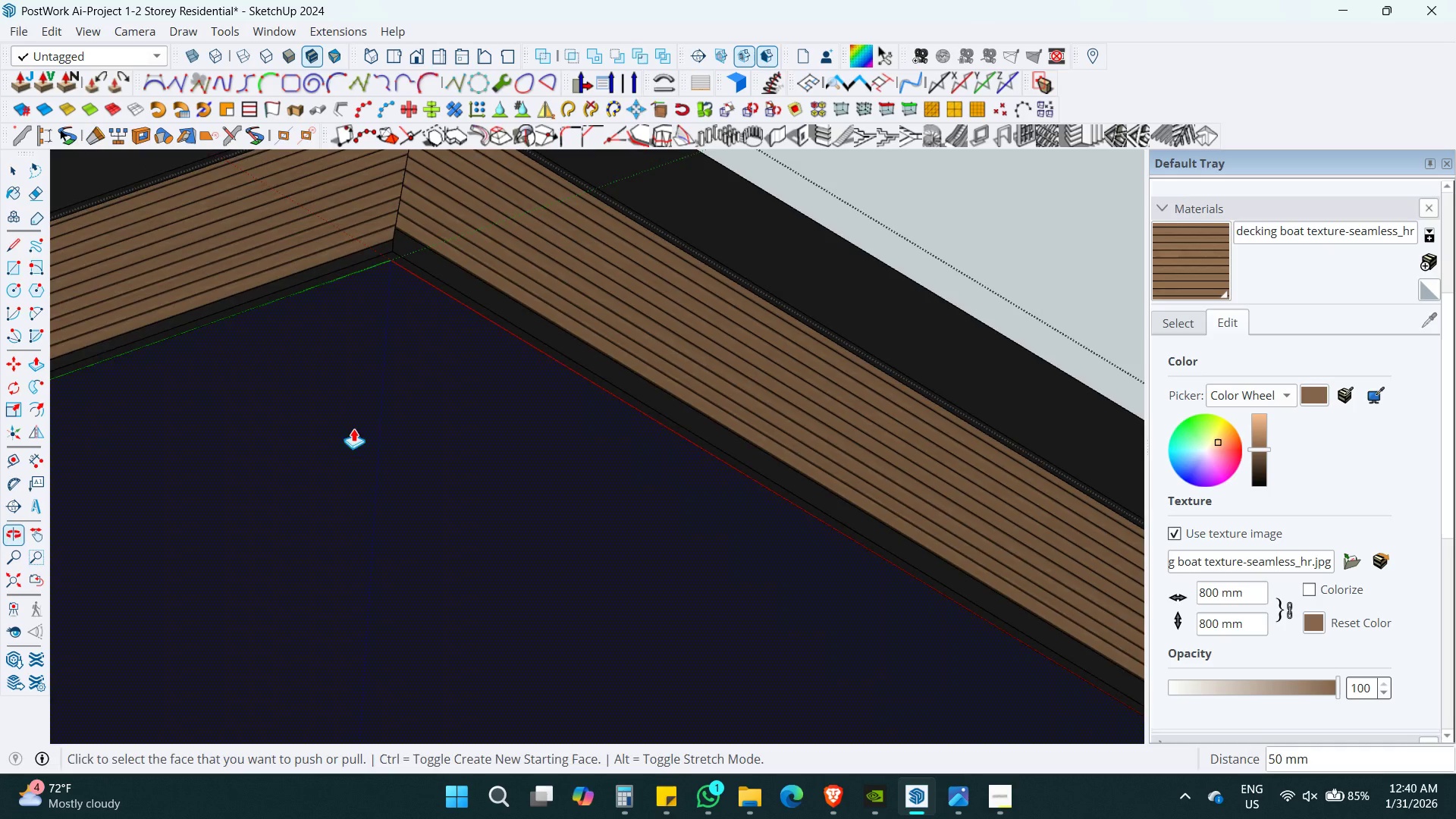 
double_click([364, 234])
 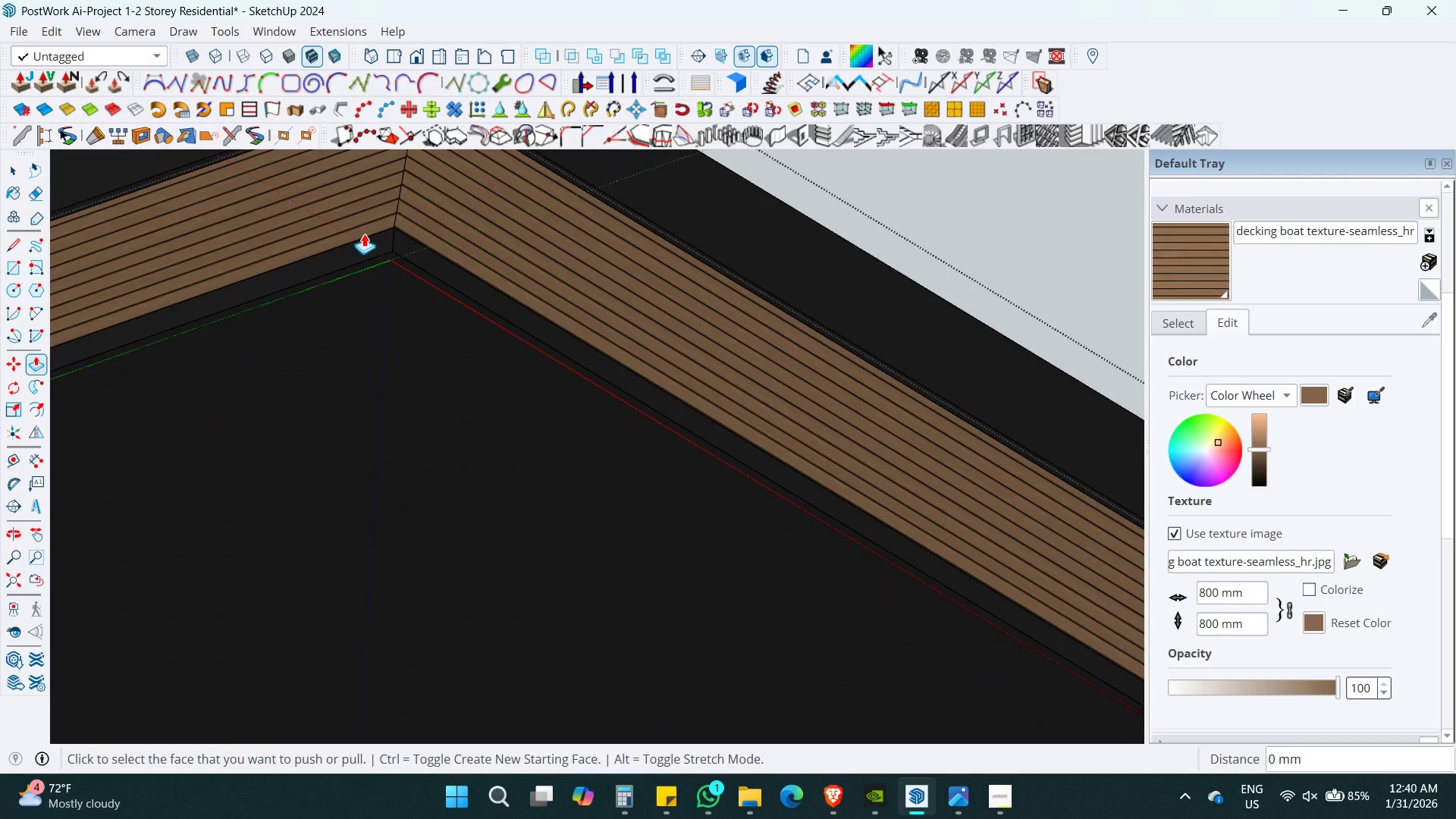 
hold_key(key=ShiftLeft, duration=0.39)
scroll: coordinate [300, 368], scroll_direction: down, amount: 8.0
 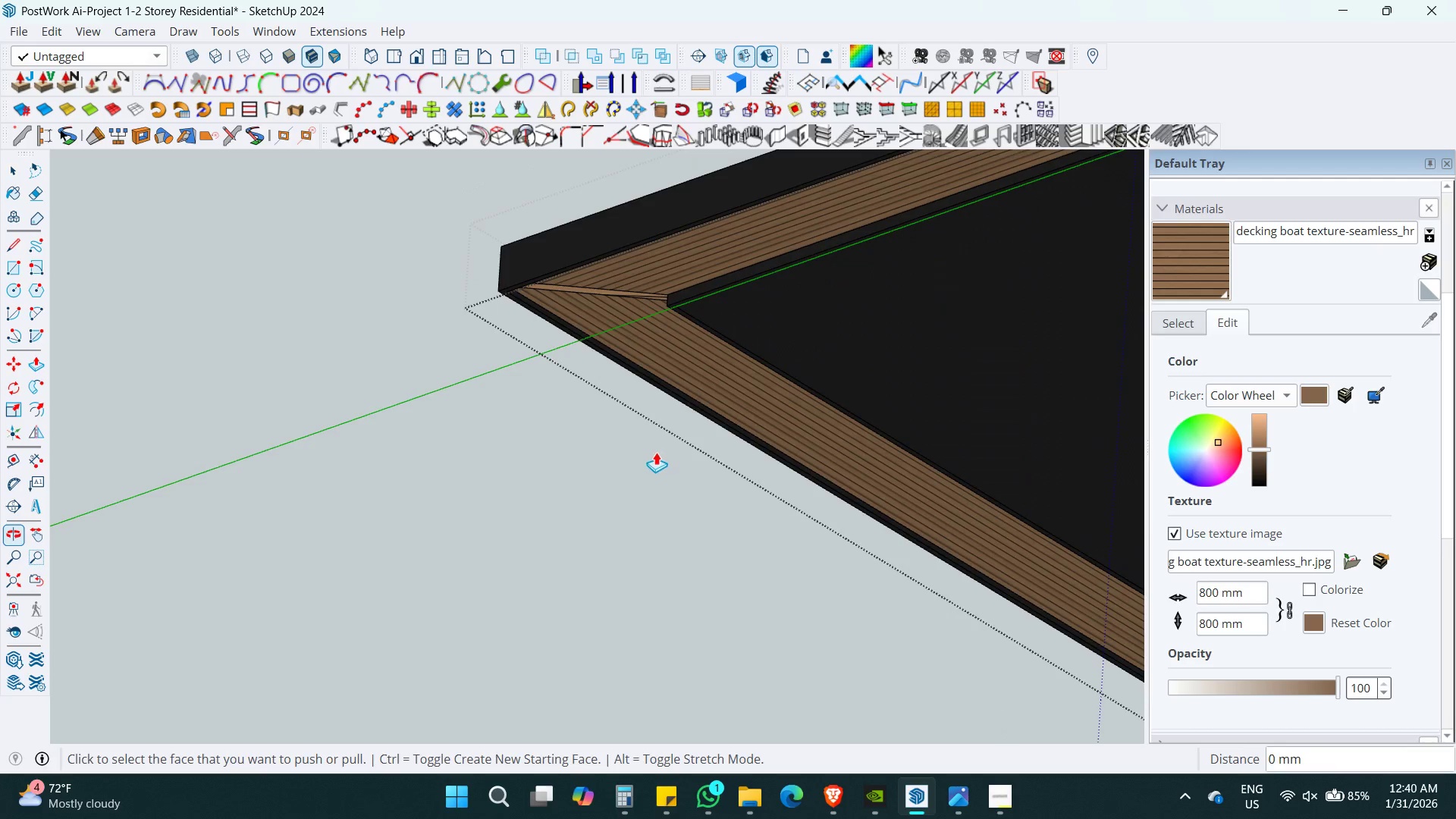 
double_click([668, 358])
 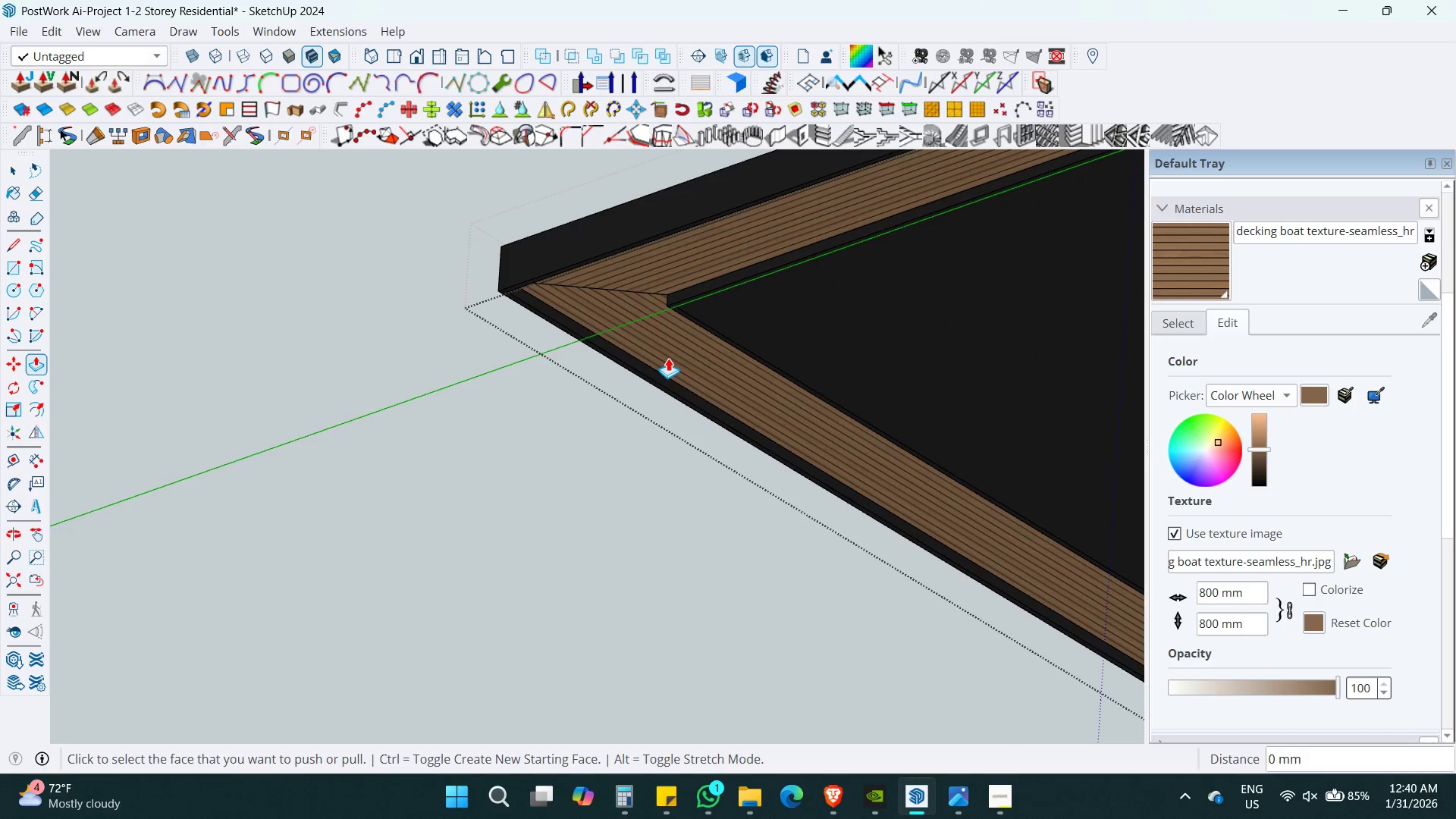 
hold_key(key=ShiftLeft, duration=0.91)
scroll: coordinate [935, 347], scroll_direction: none, amount: 0.0
 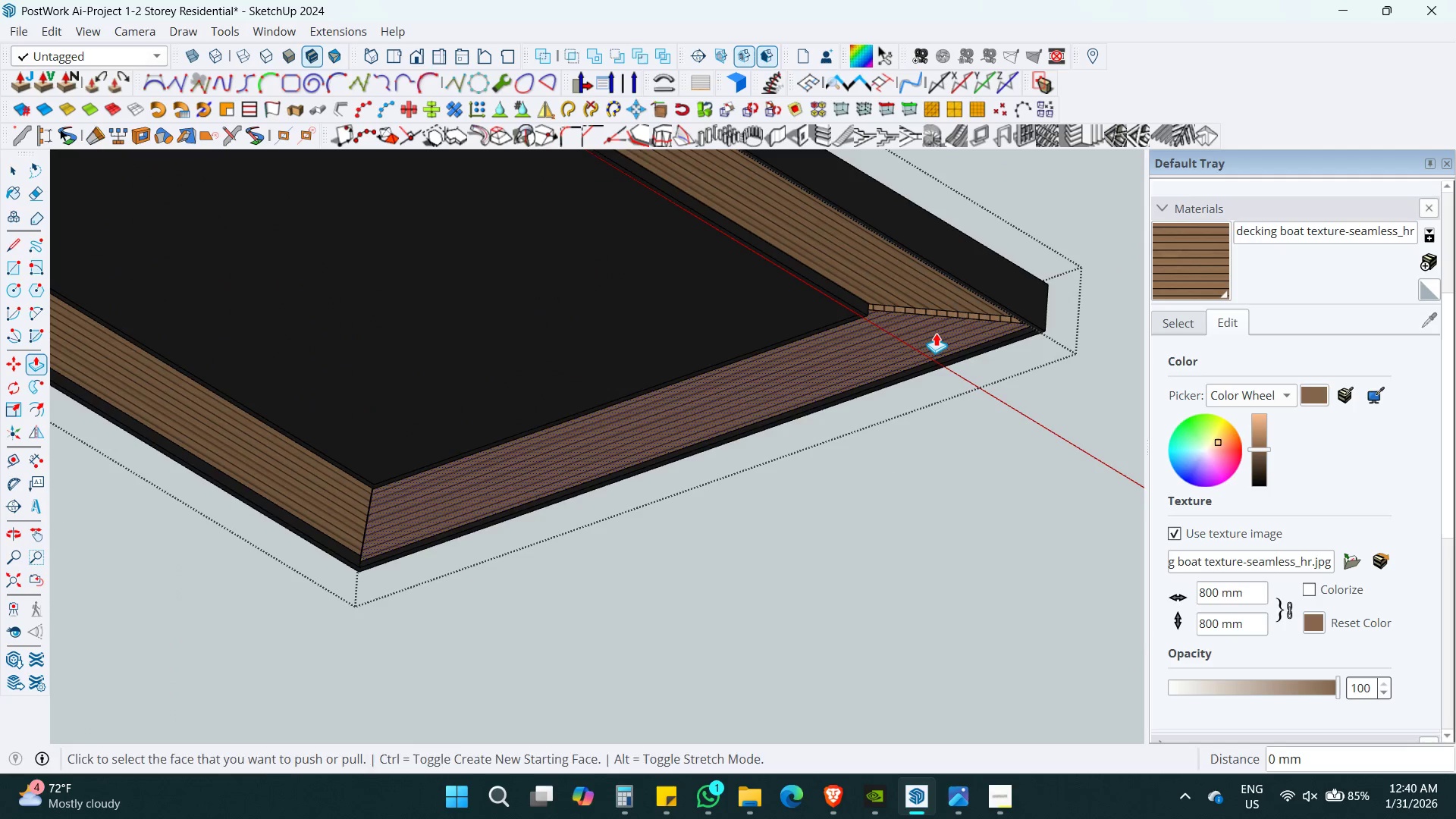 
double_click([936, 333])
 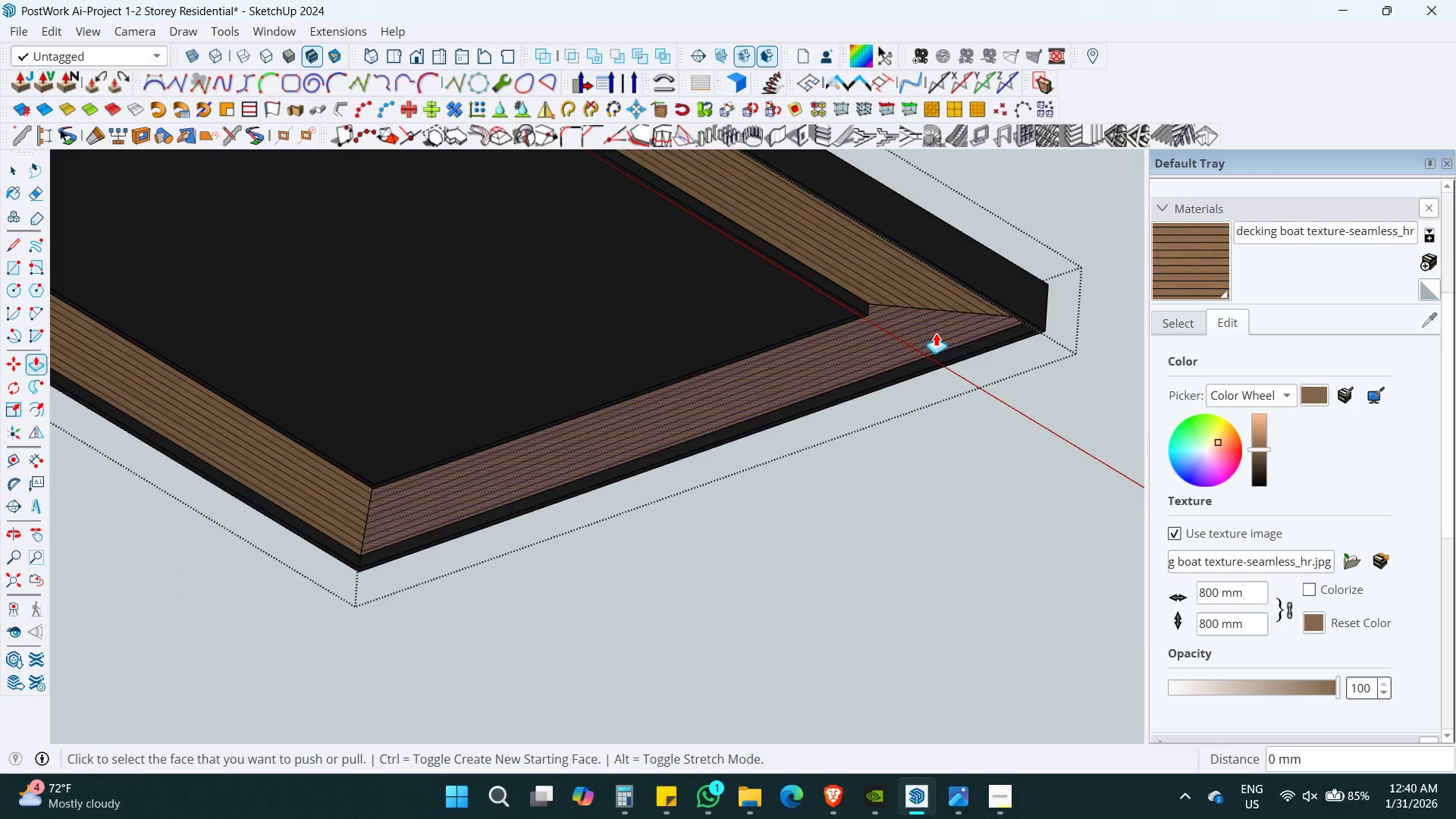 
key(Space)
 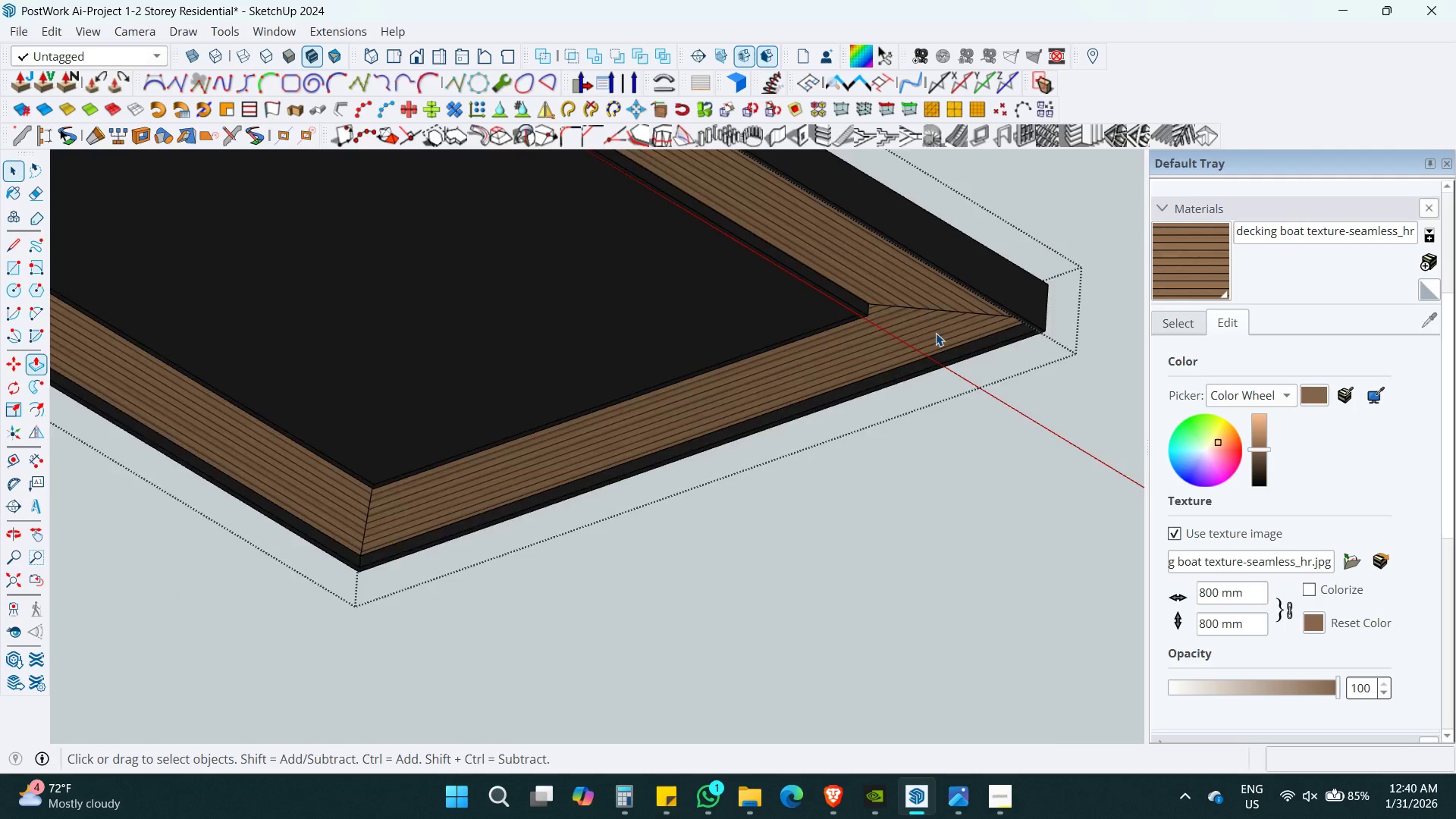 
key(Escape)
 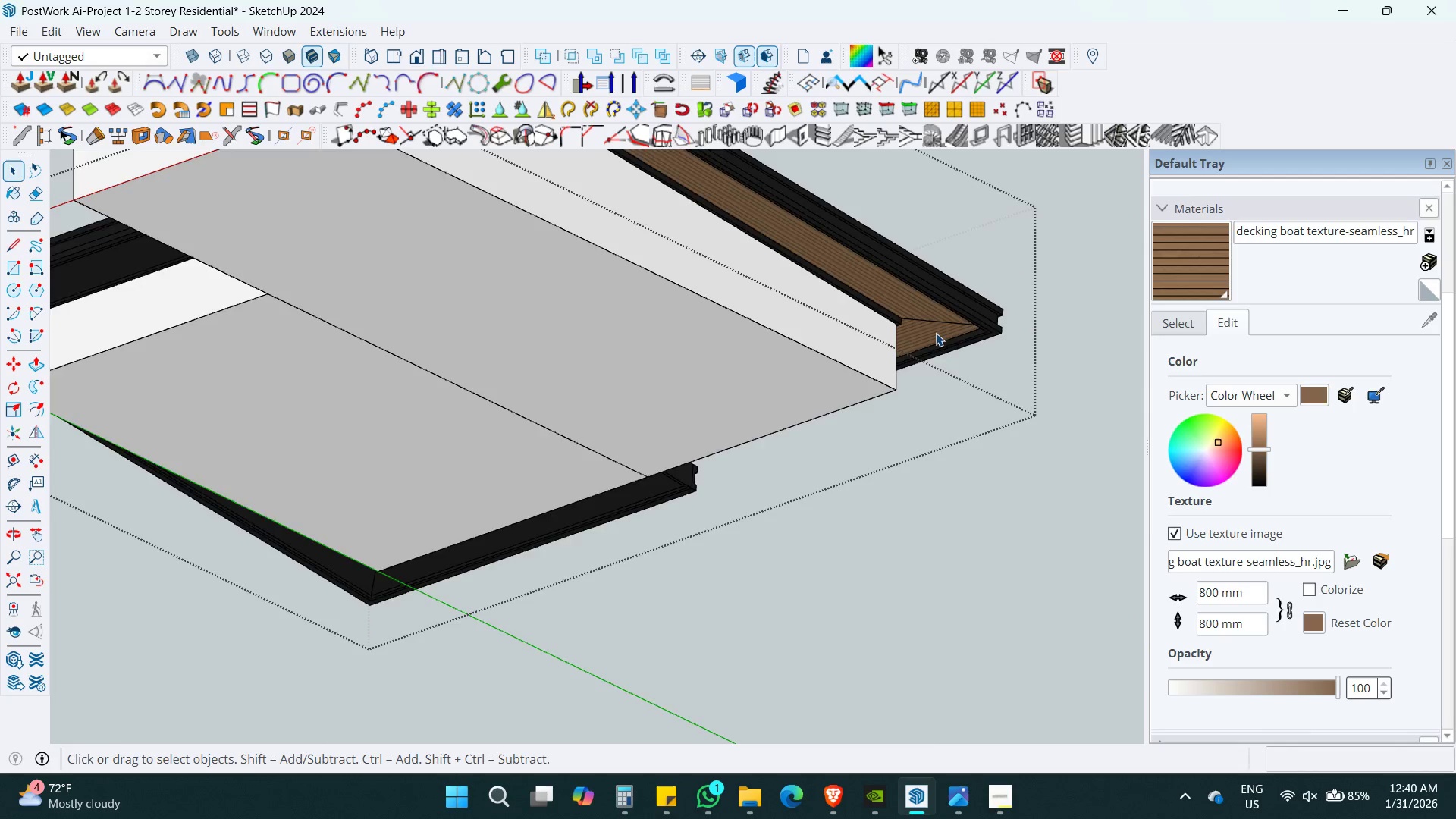 
key(Escape)
 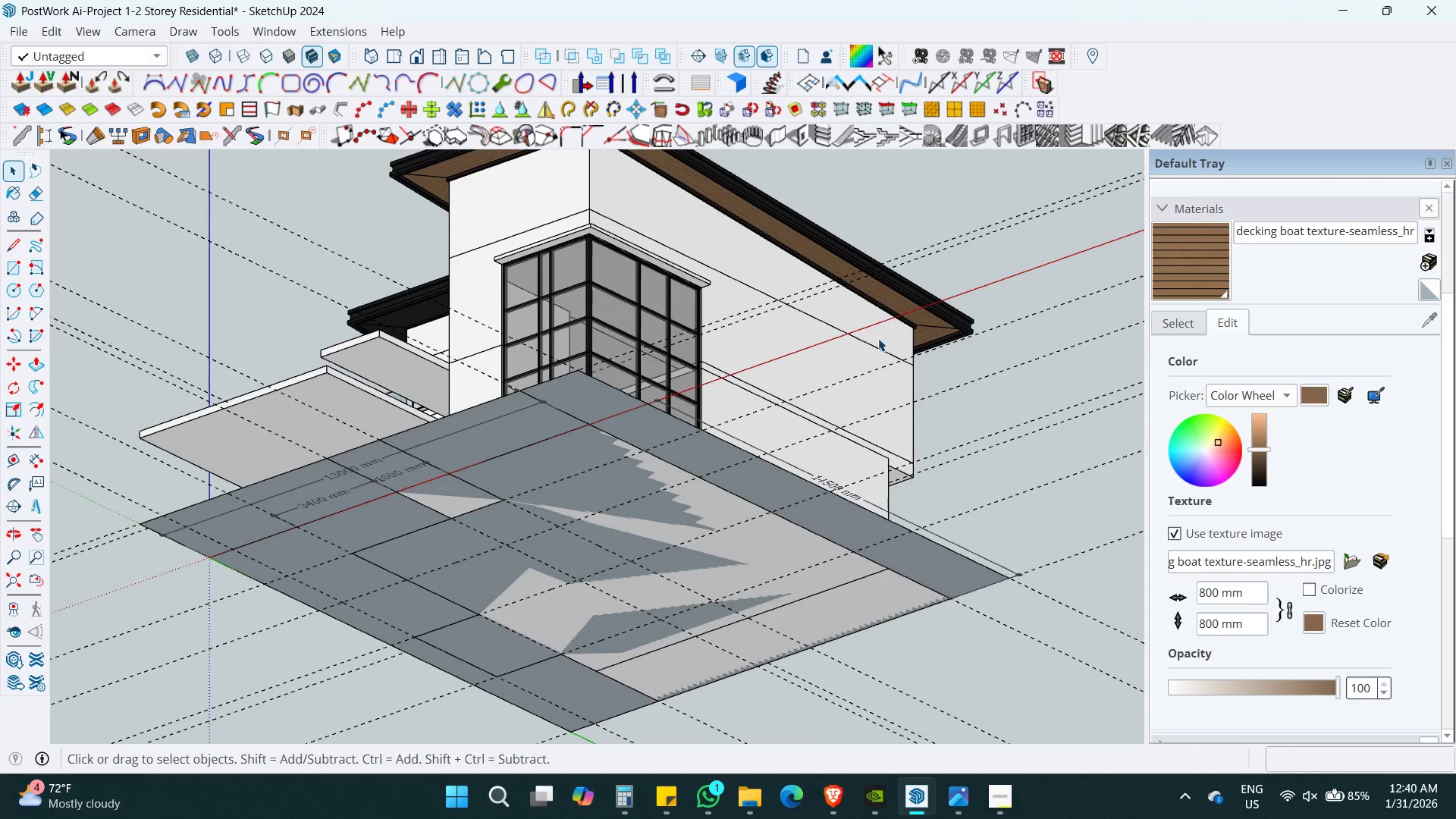 
hold_key(key=ShiftLeft, duration=0.31)
 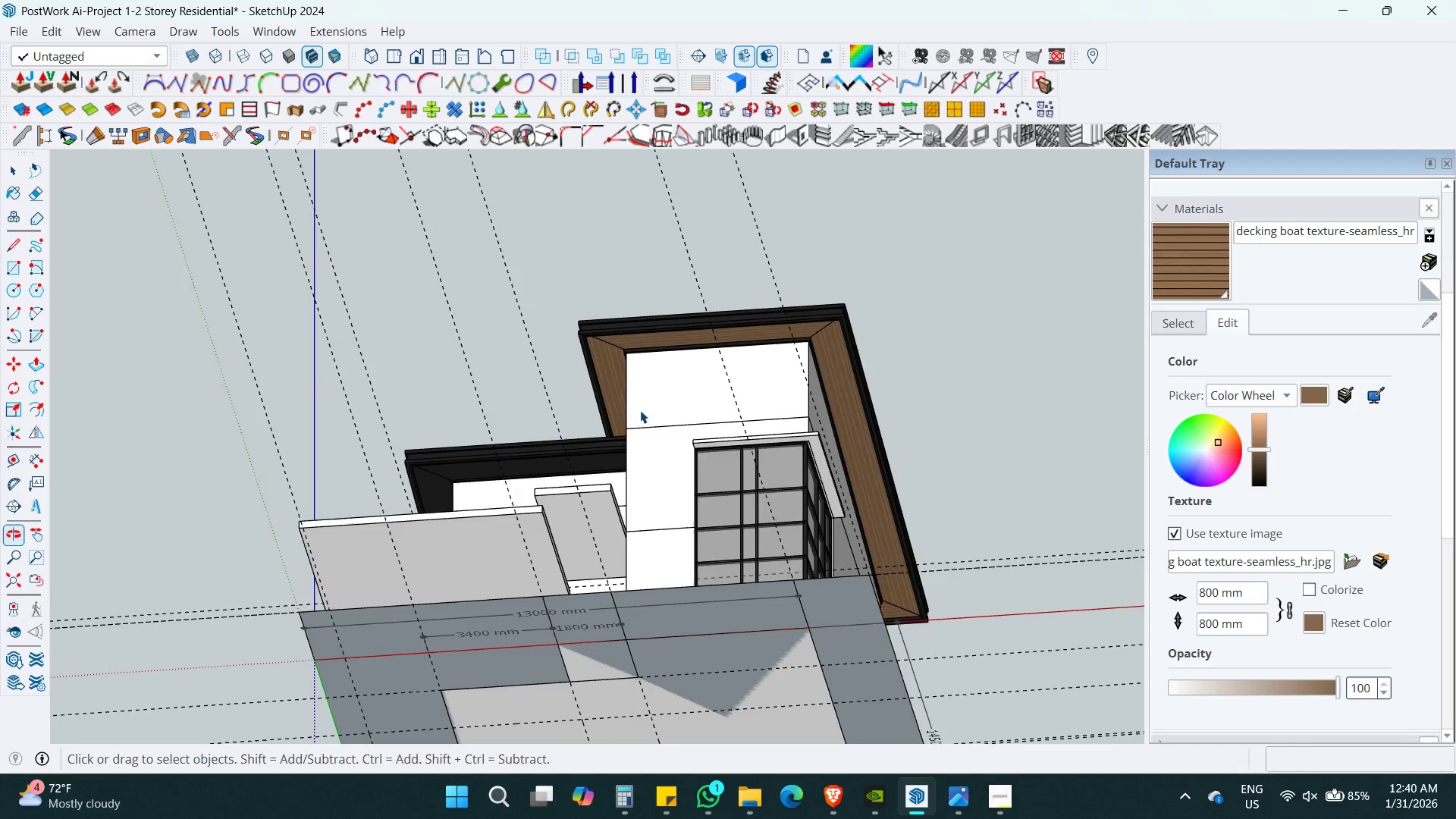 
scroll: coordinate [936, 333], scroll_direction: down, amount: 13.0
 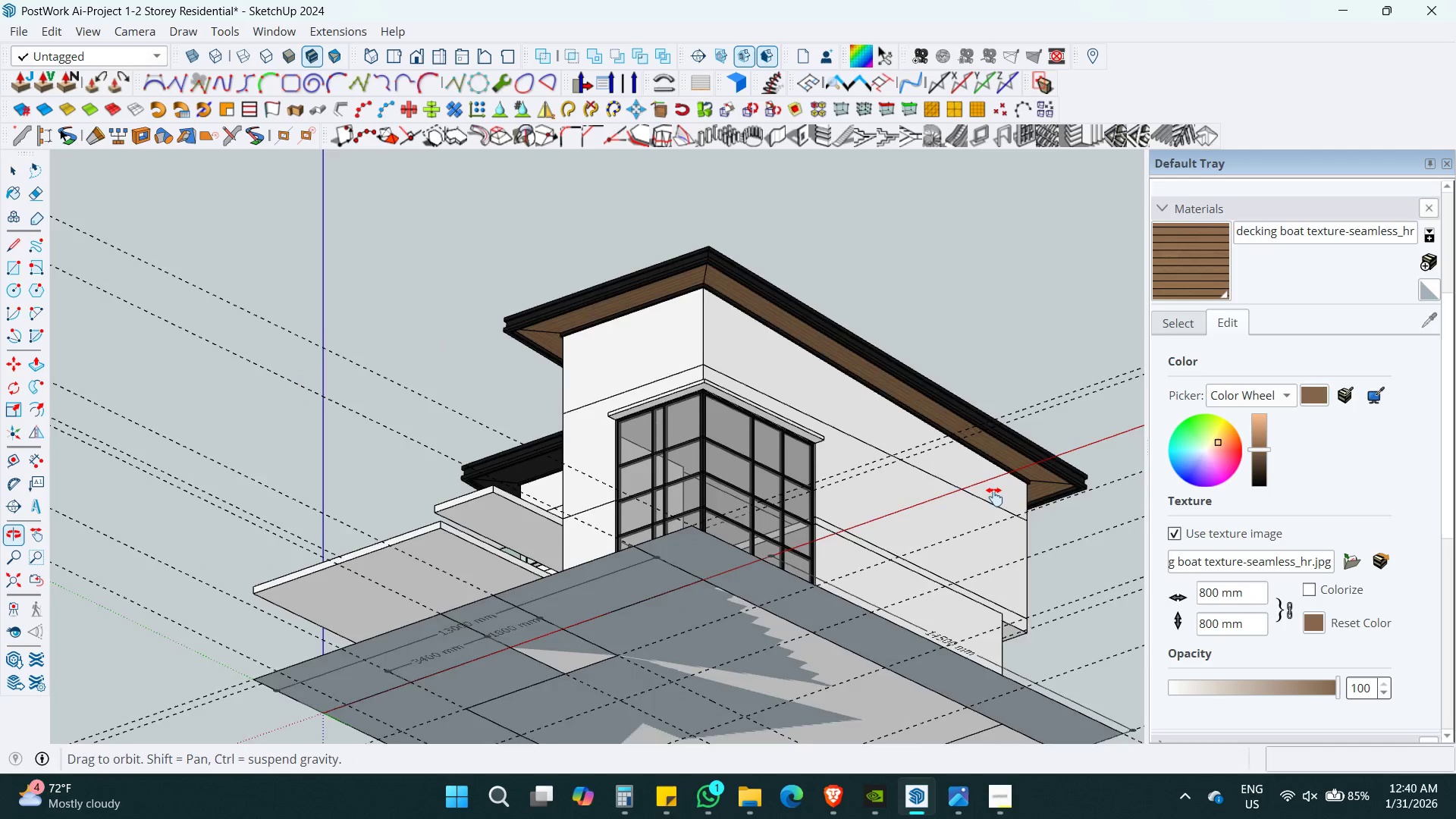 
double_click([466, 530])
 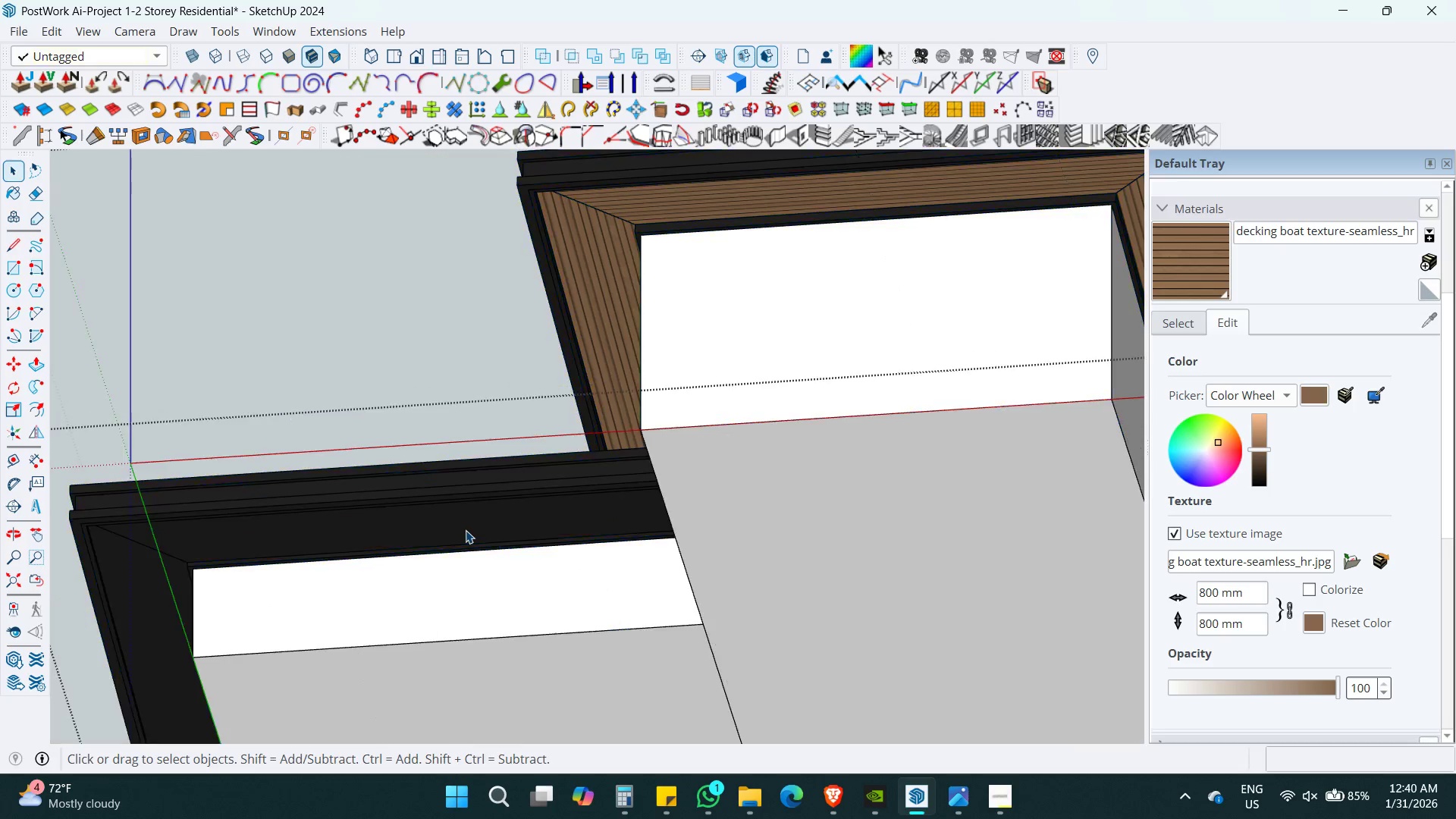 
scroll: coordinate [567, 466], scroll_direction: up, amount: 9.0
 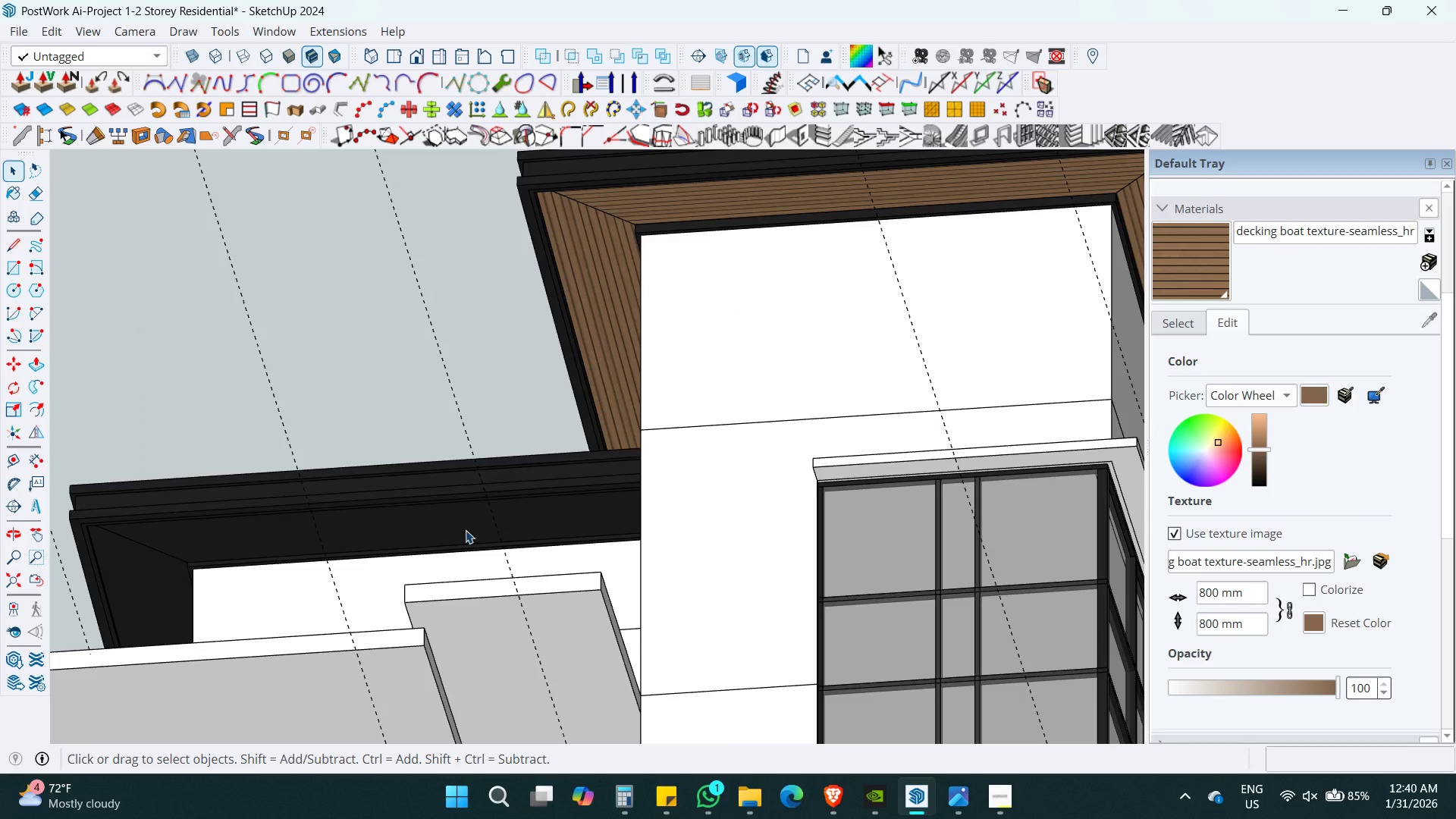 
triple_click([466, 530])
 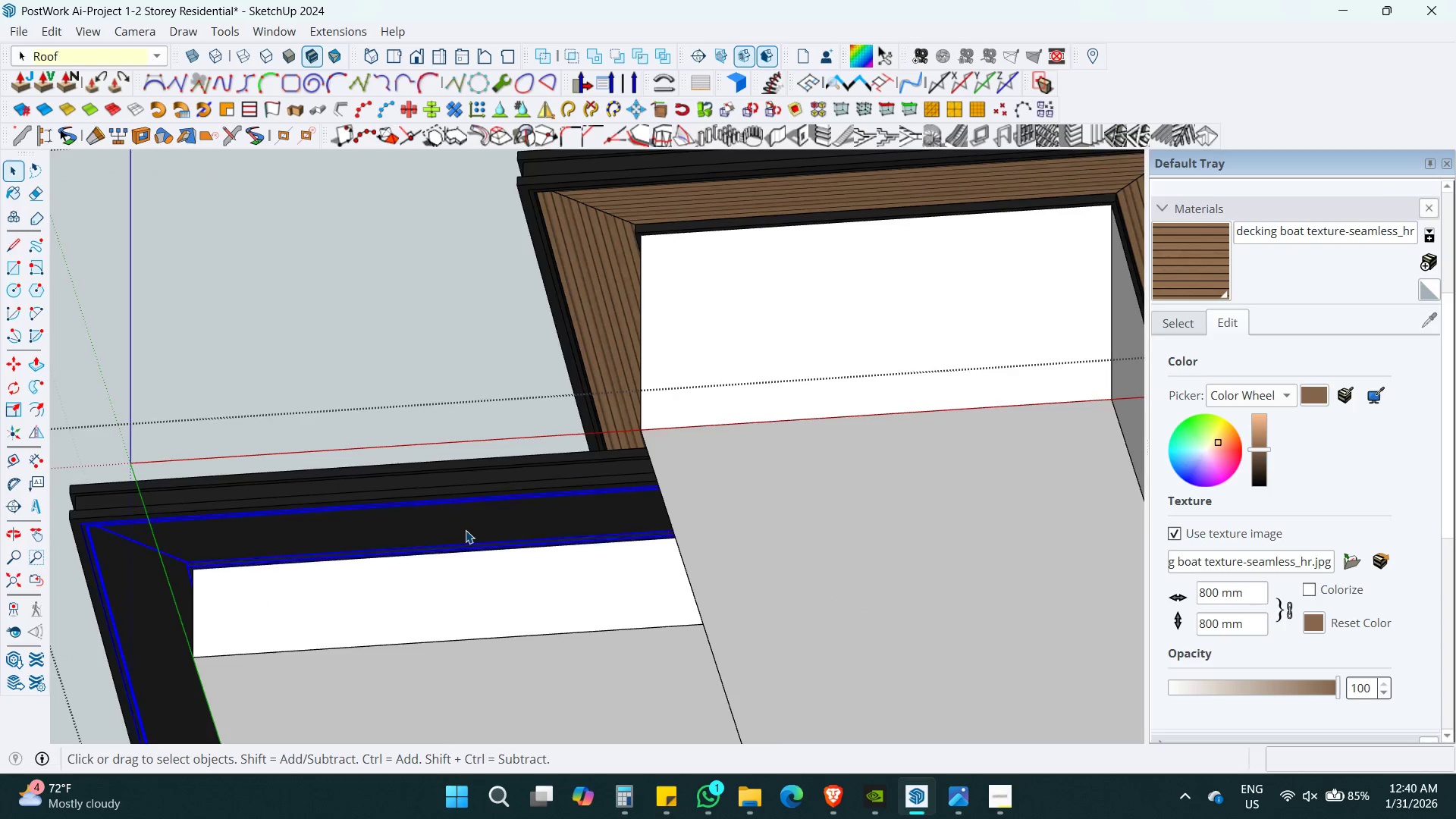 
triple_click([466, 530])
 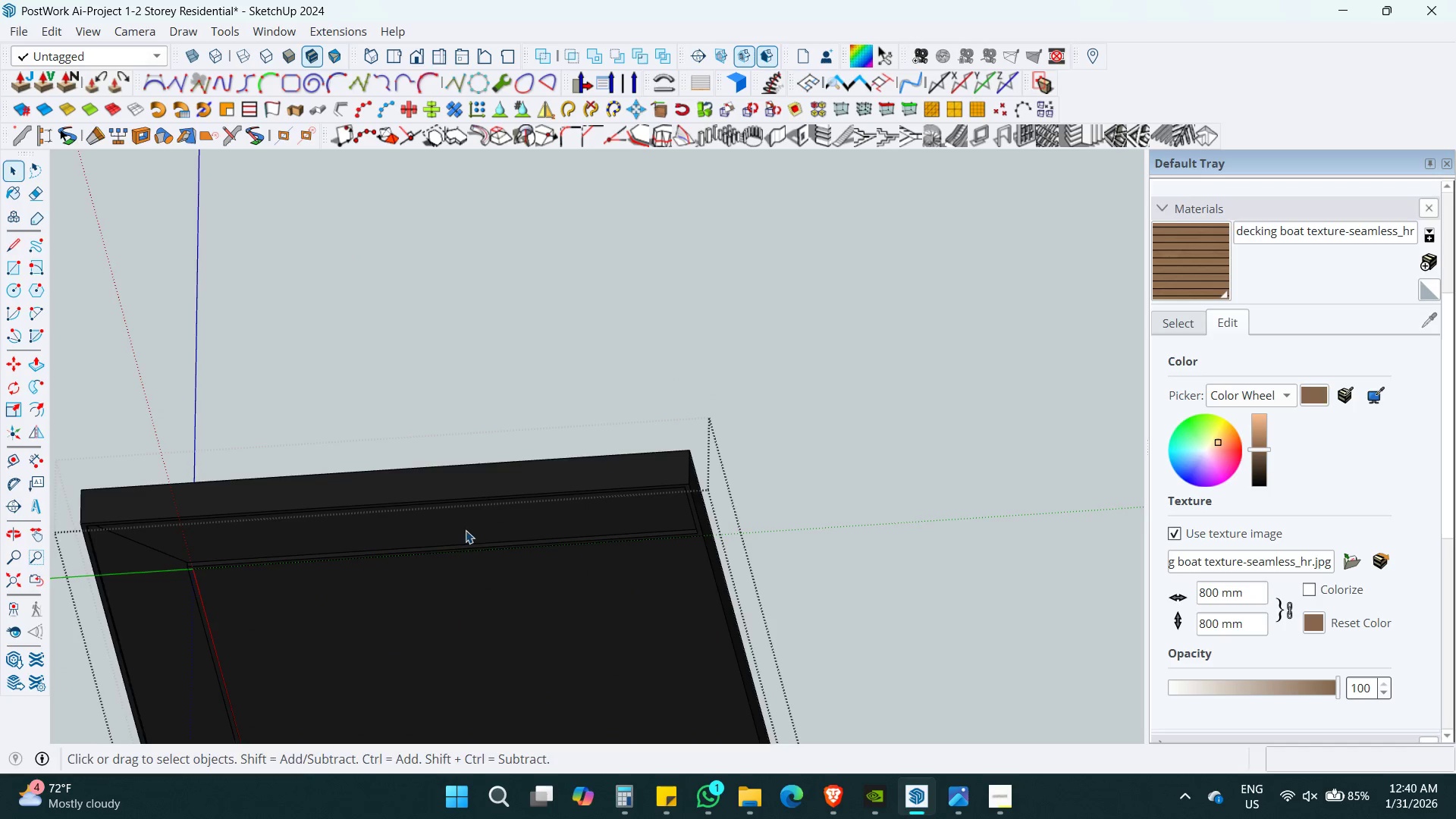 
hold_key(key=ShiftLeft, duration=0.33)
 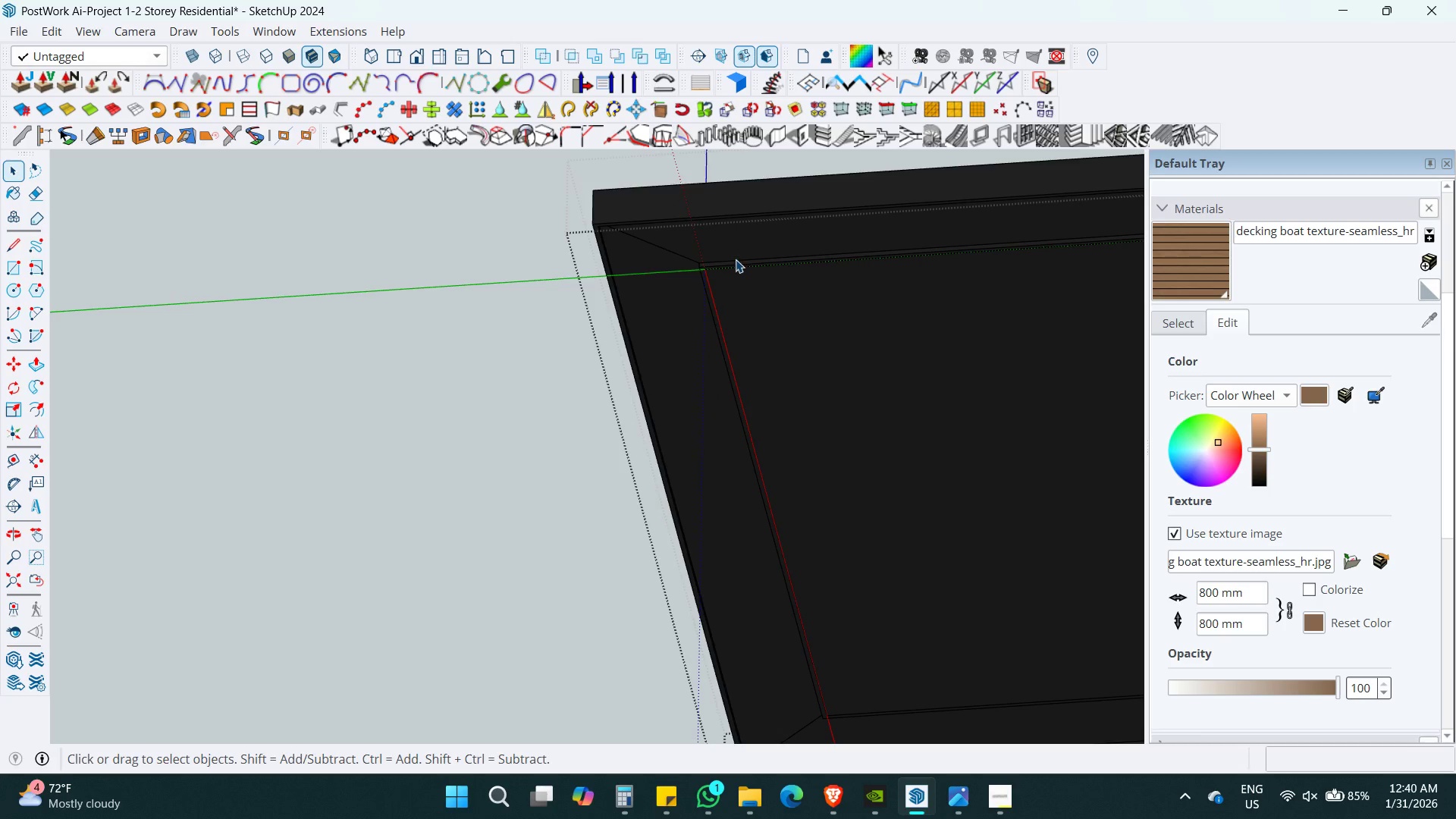 
hold_key(key=ShiftLeft, duration=1.83)
double_click([673, 300])
 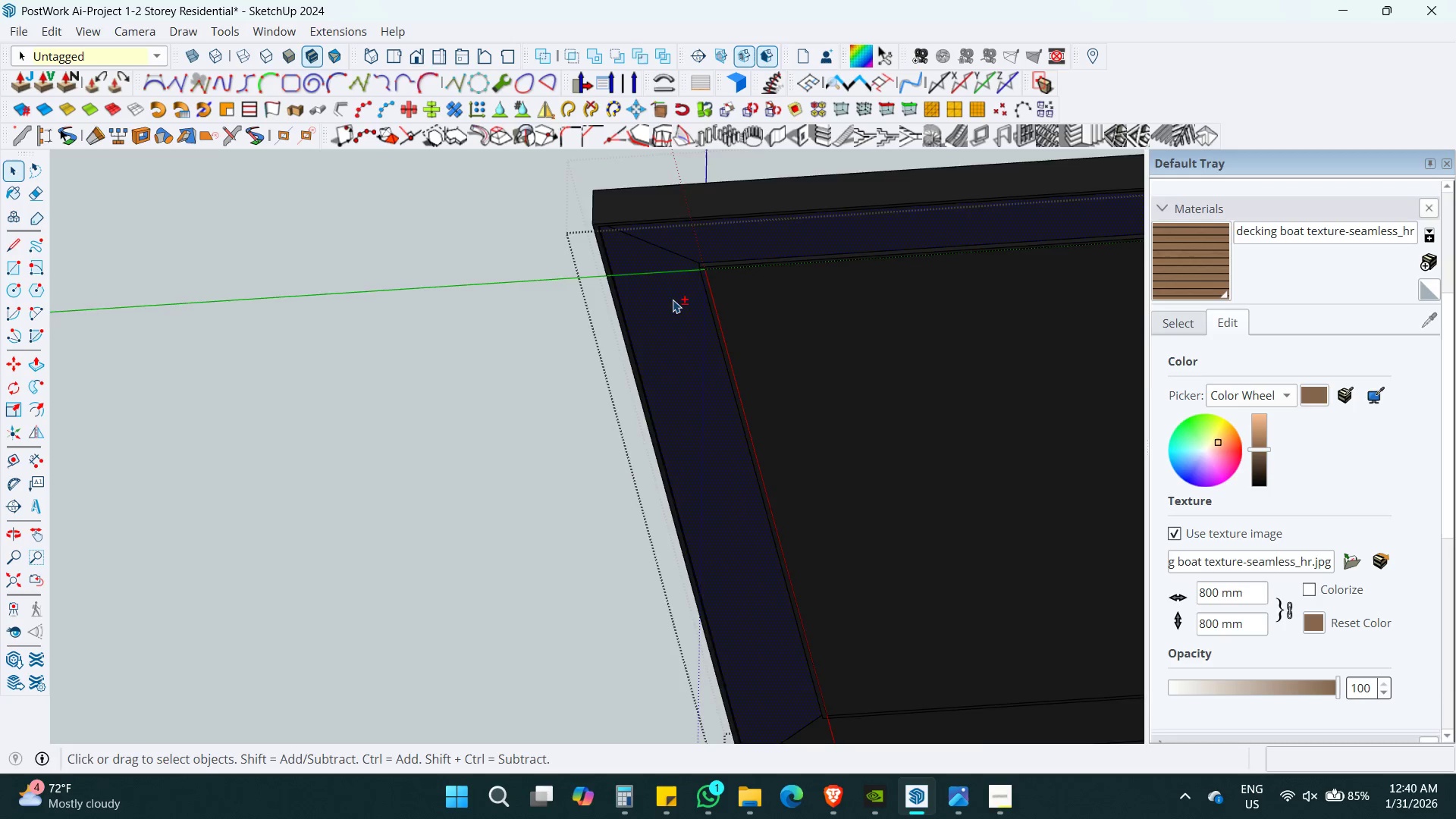 
left_click([845, 574])
 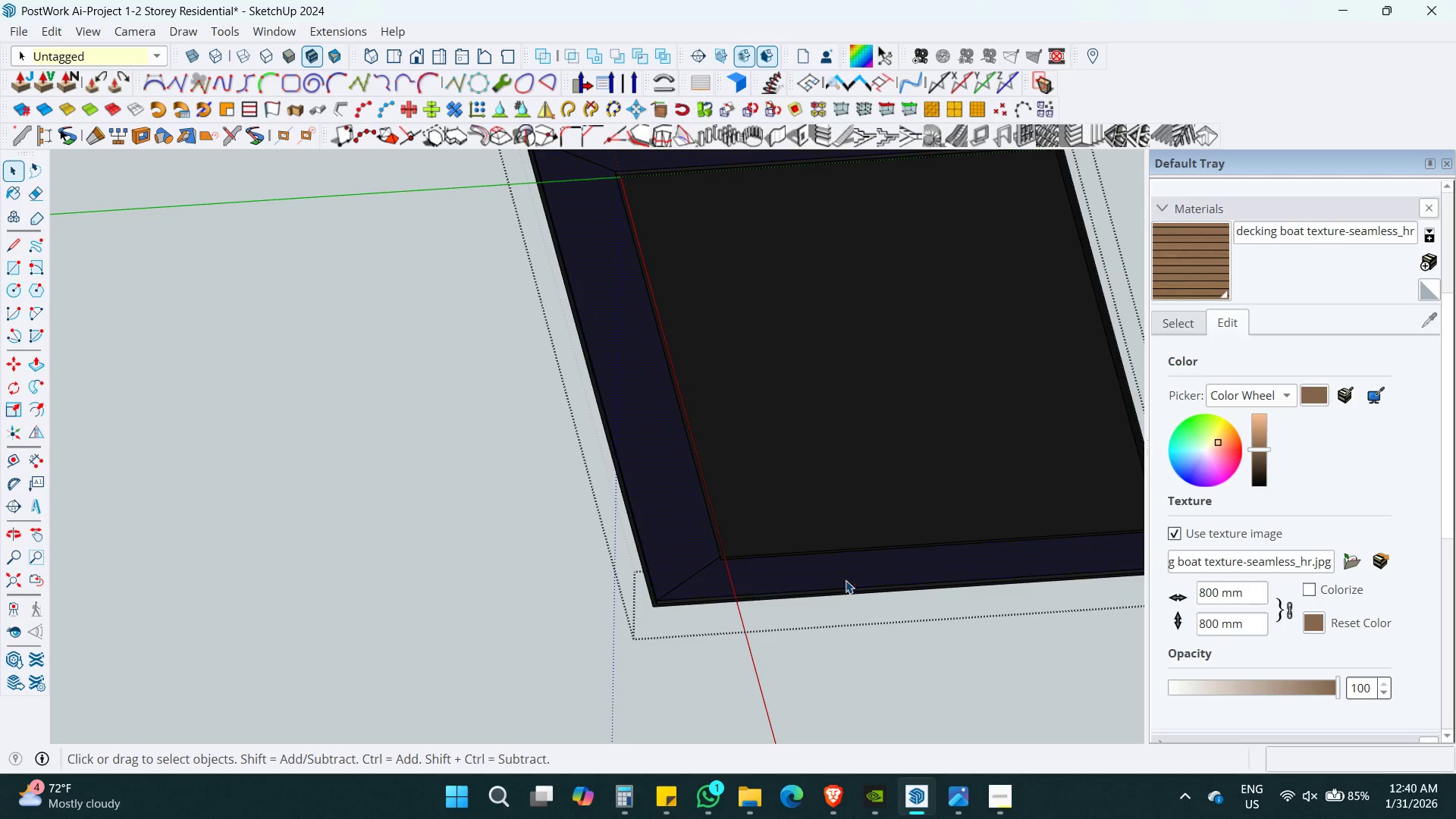 
scroll: coordinate [851, 498], scroll_direction: down, amount: 2.0
 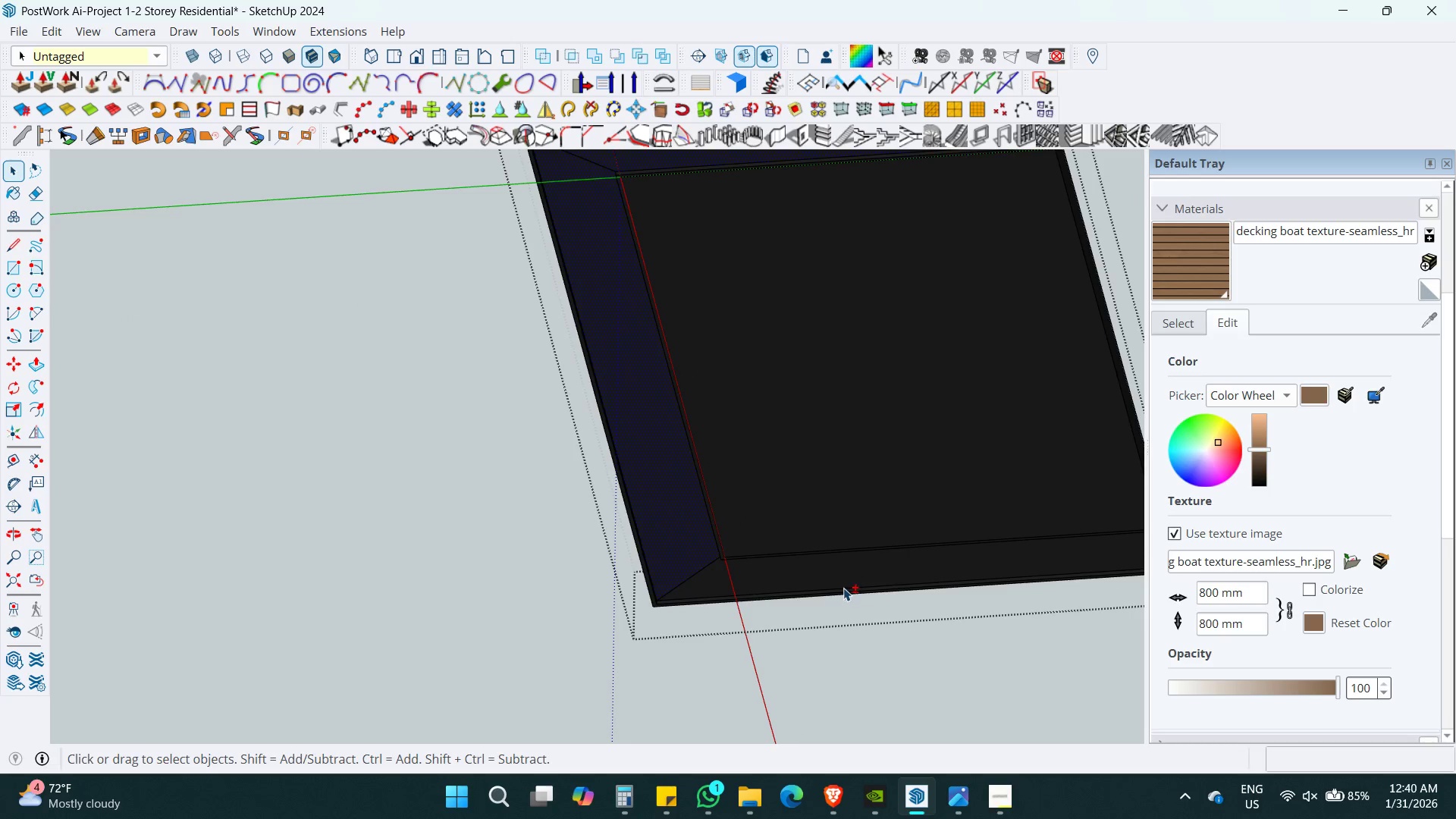 
key(B)
 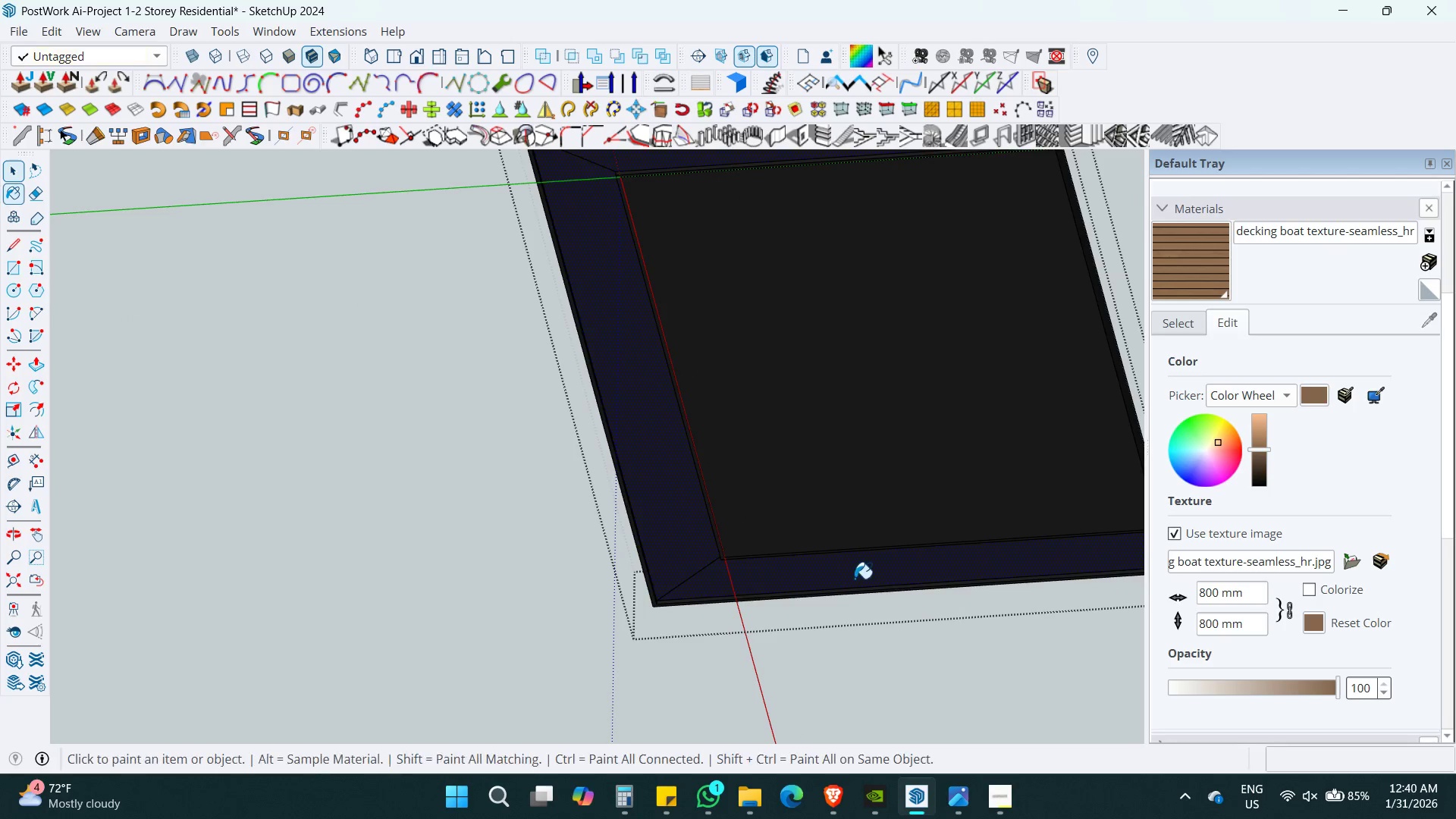 
double_click([855, 579])
 